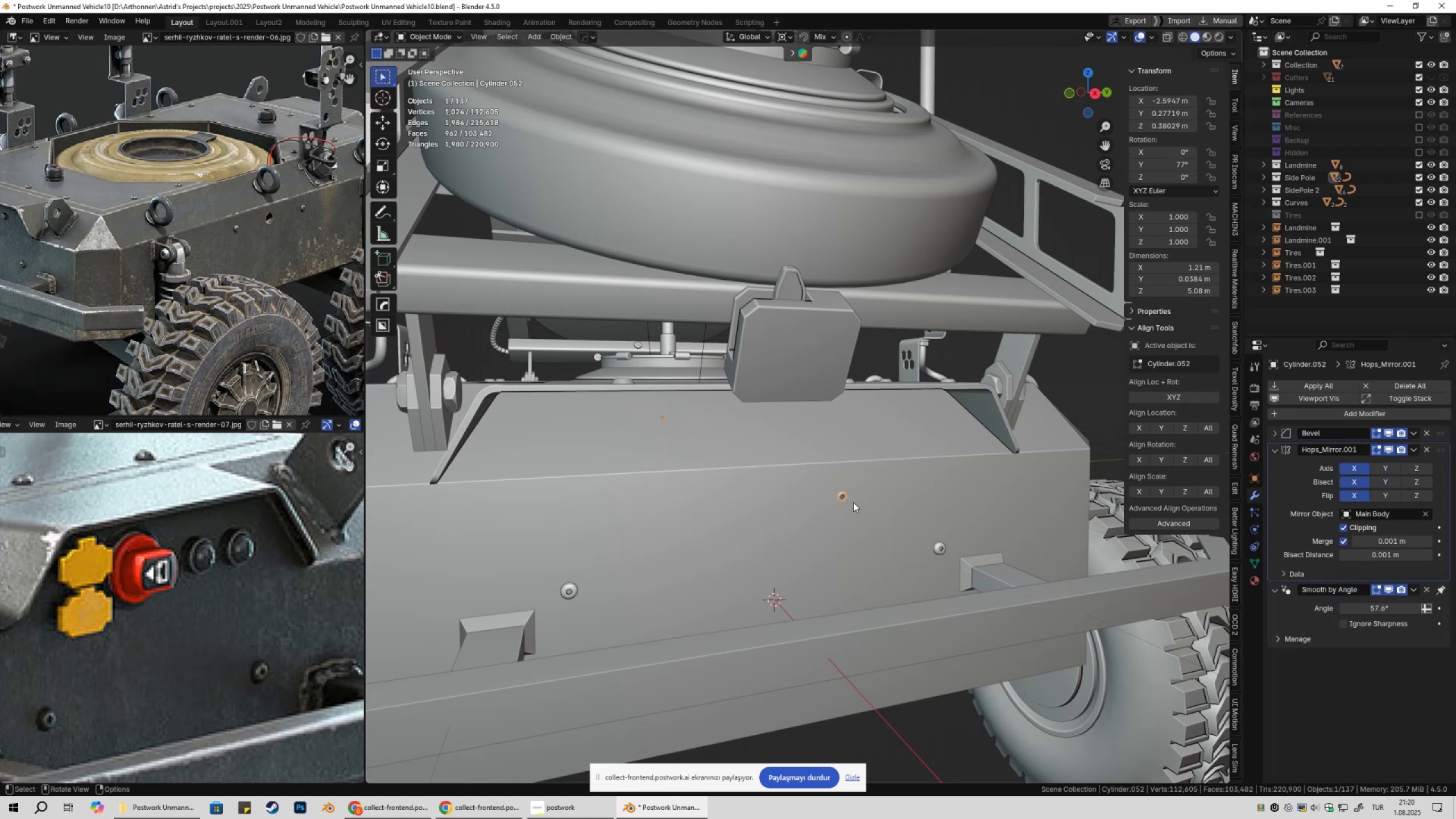 
mouse_move([1421, 452])
 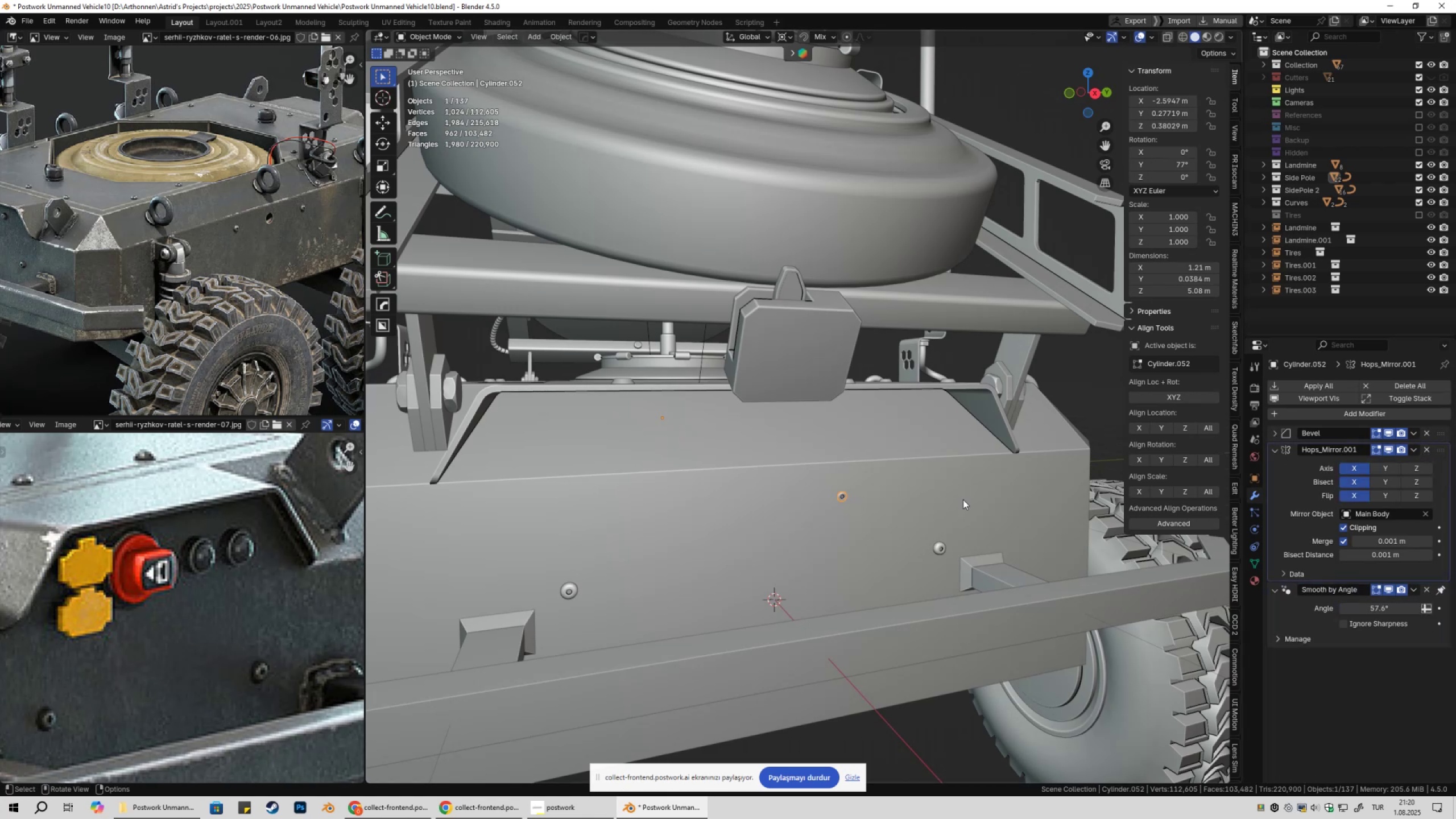 
key(Control+ControlLeft)
 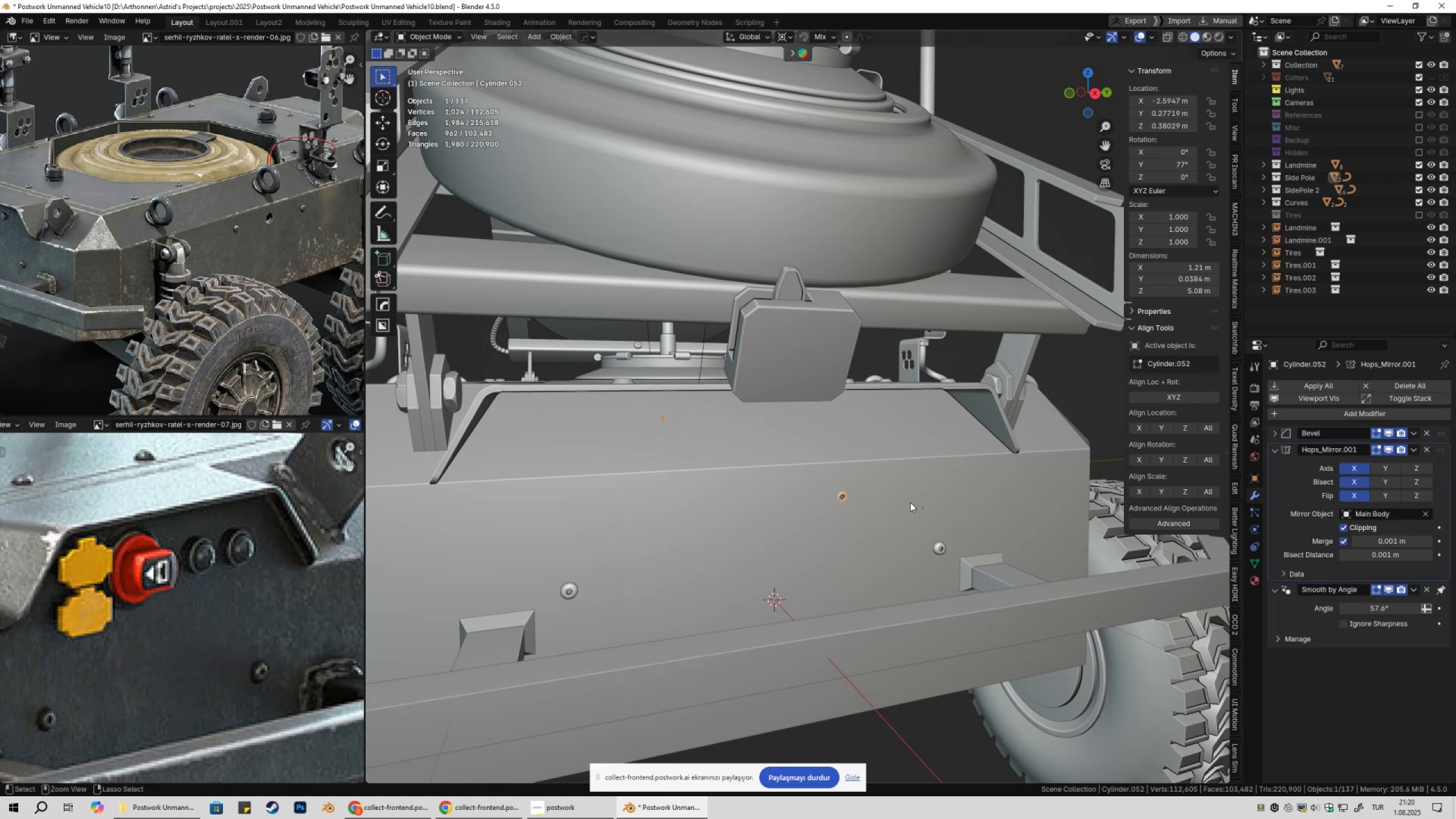 
key(Control+Z)
 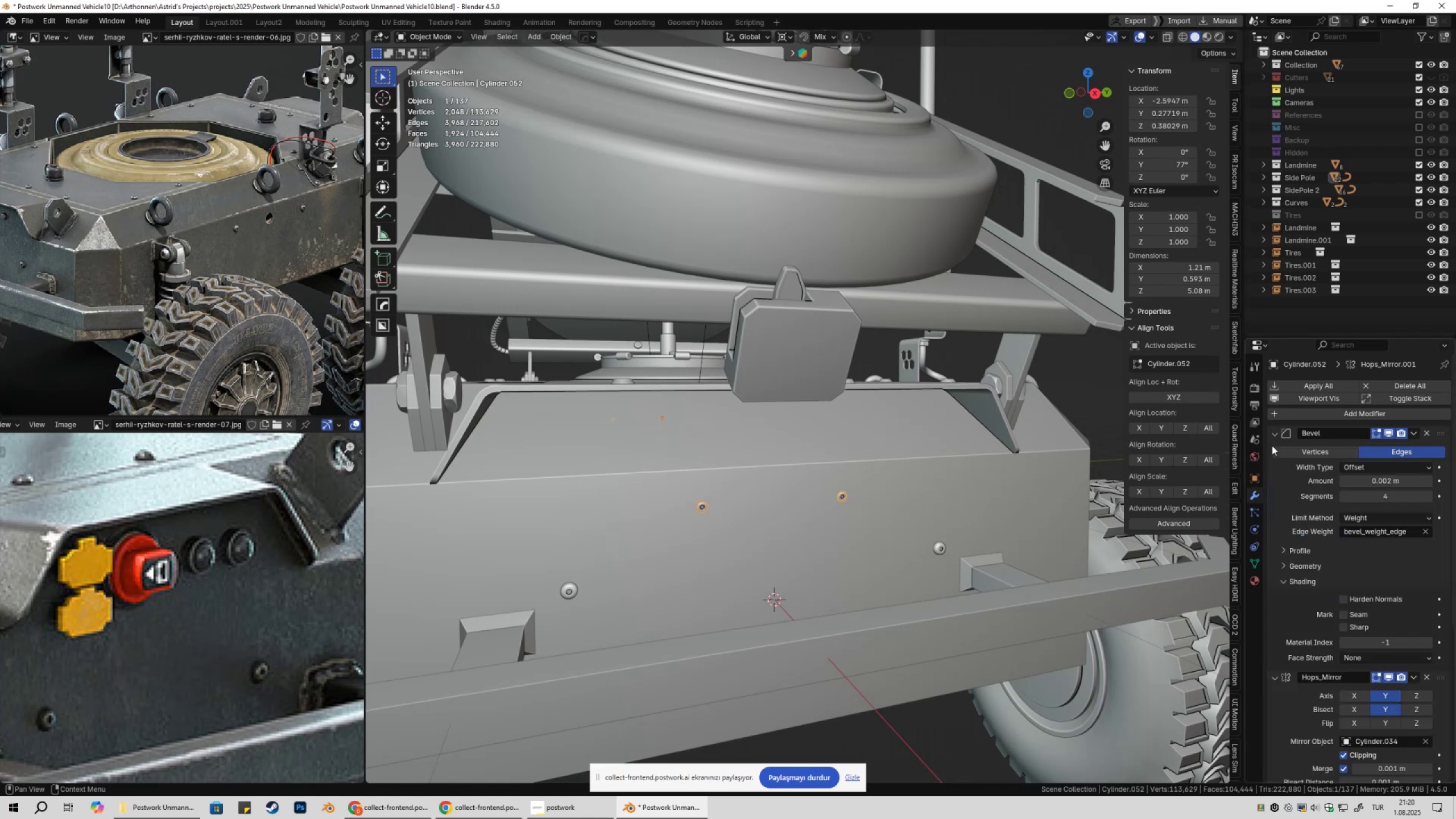 
left_click([1276, 438])
 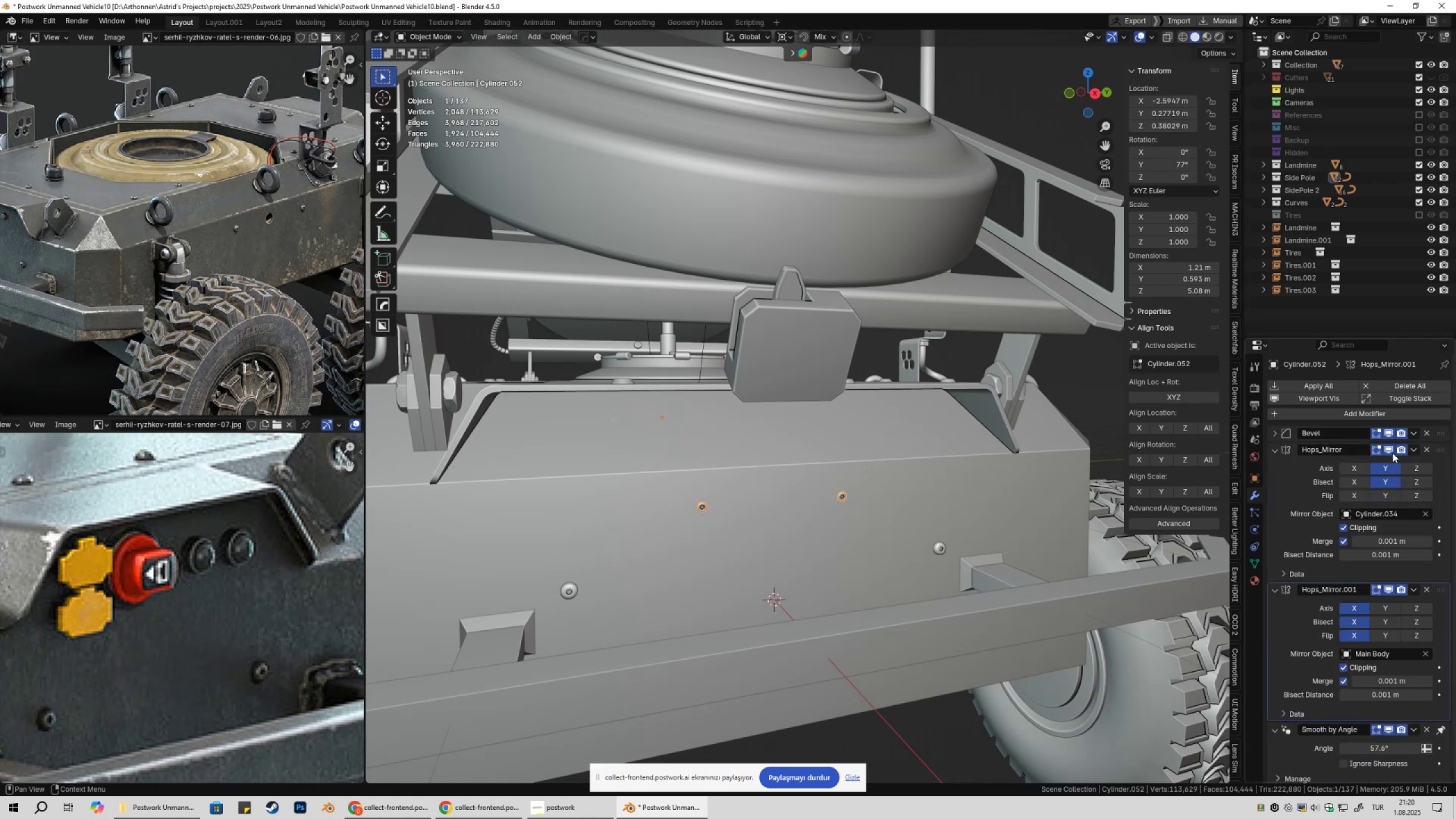 
double_click([1392, 453])
 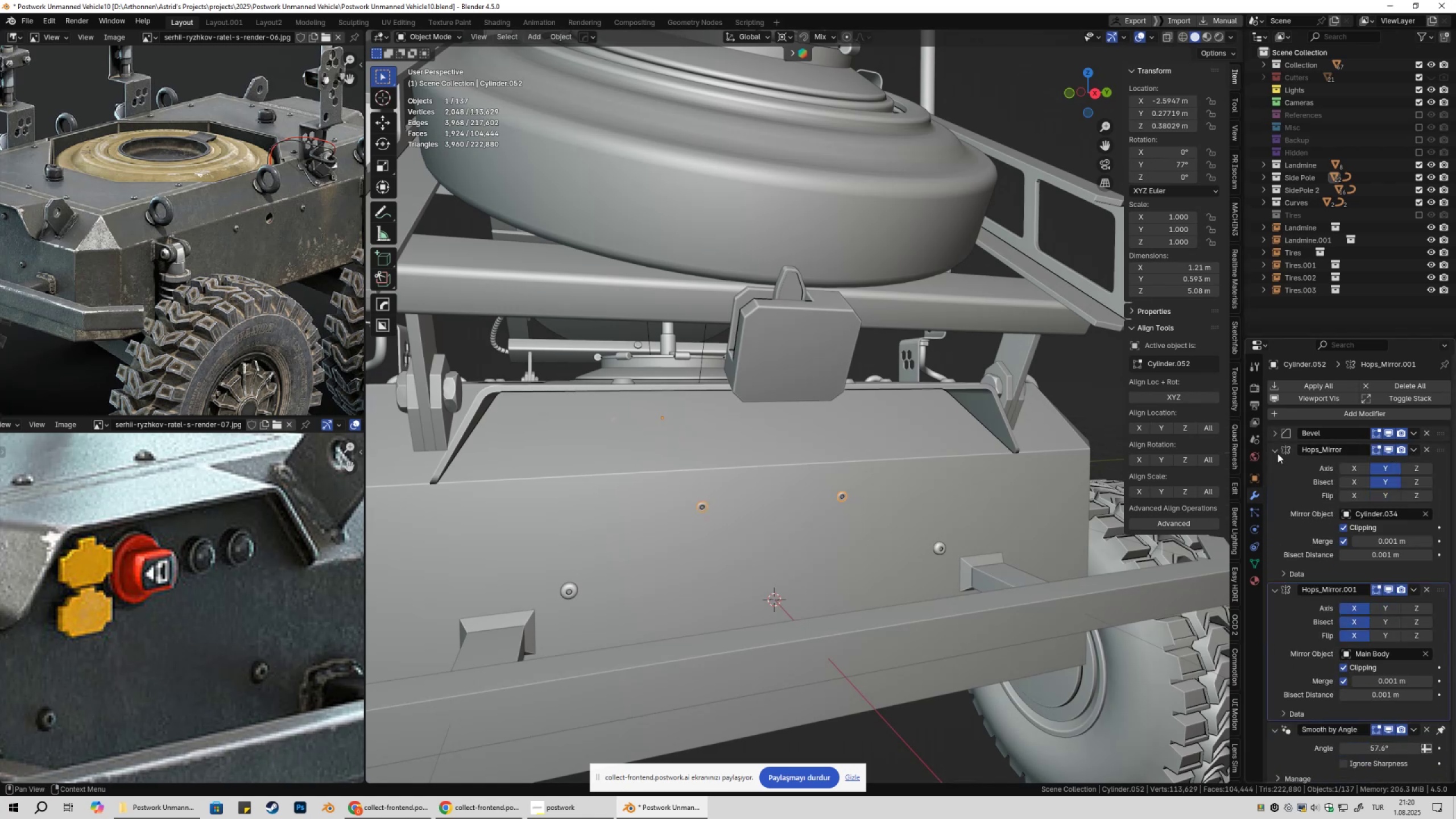 
left_click([1277, 453])
 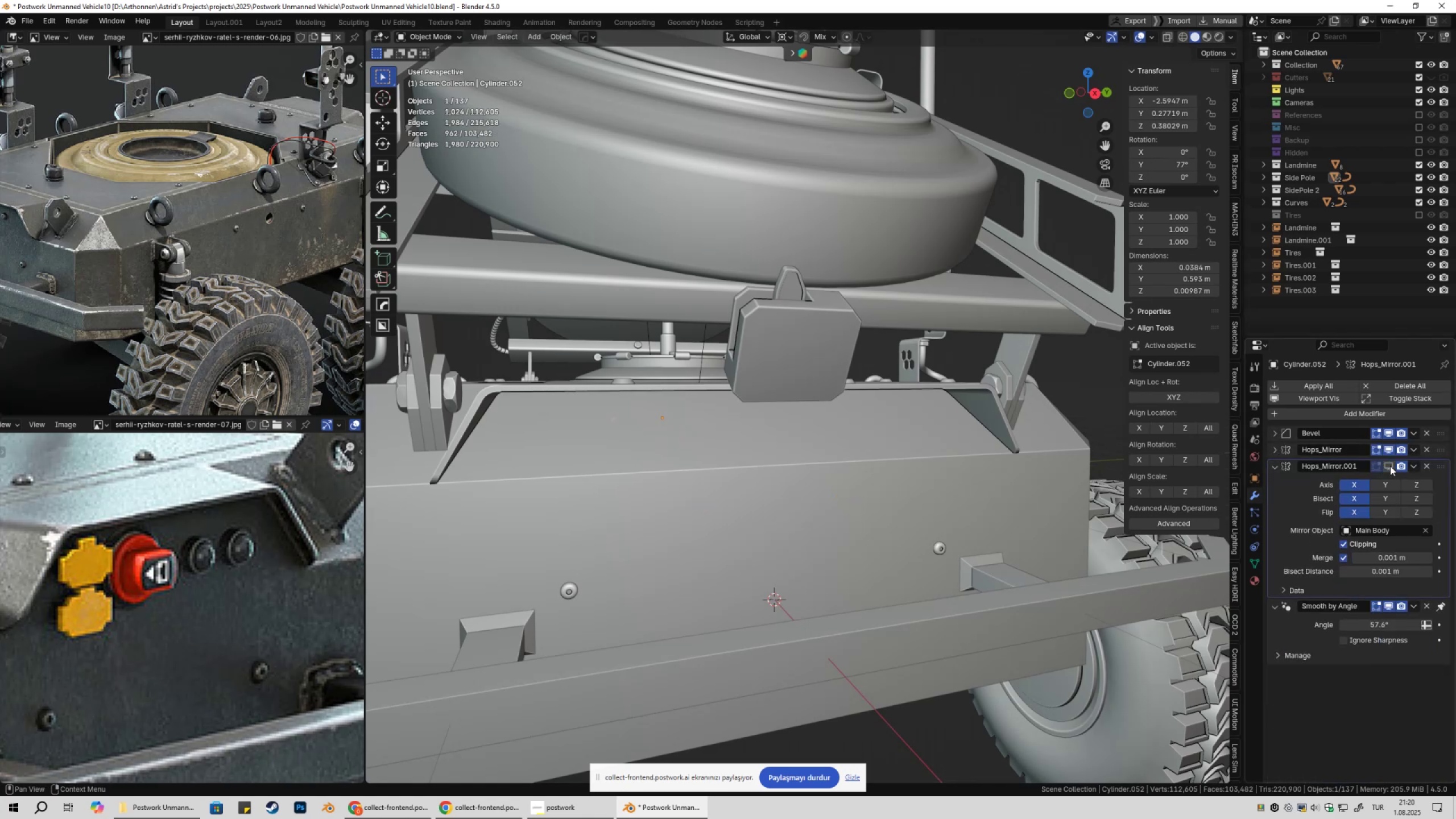 
double_click([1390, 466])
 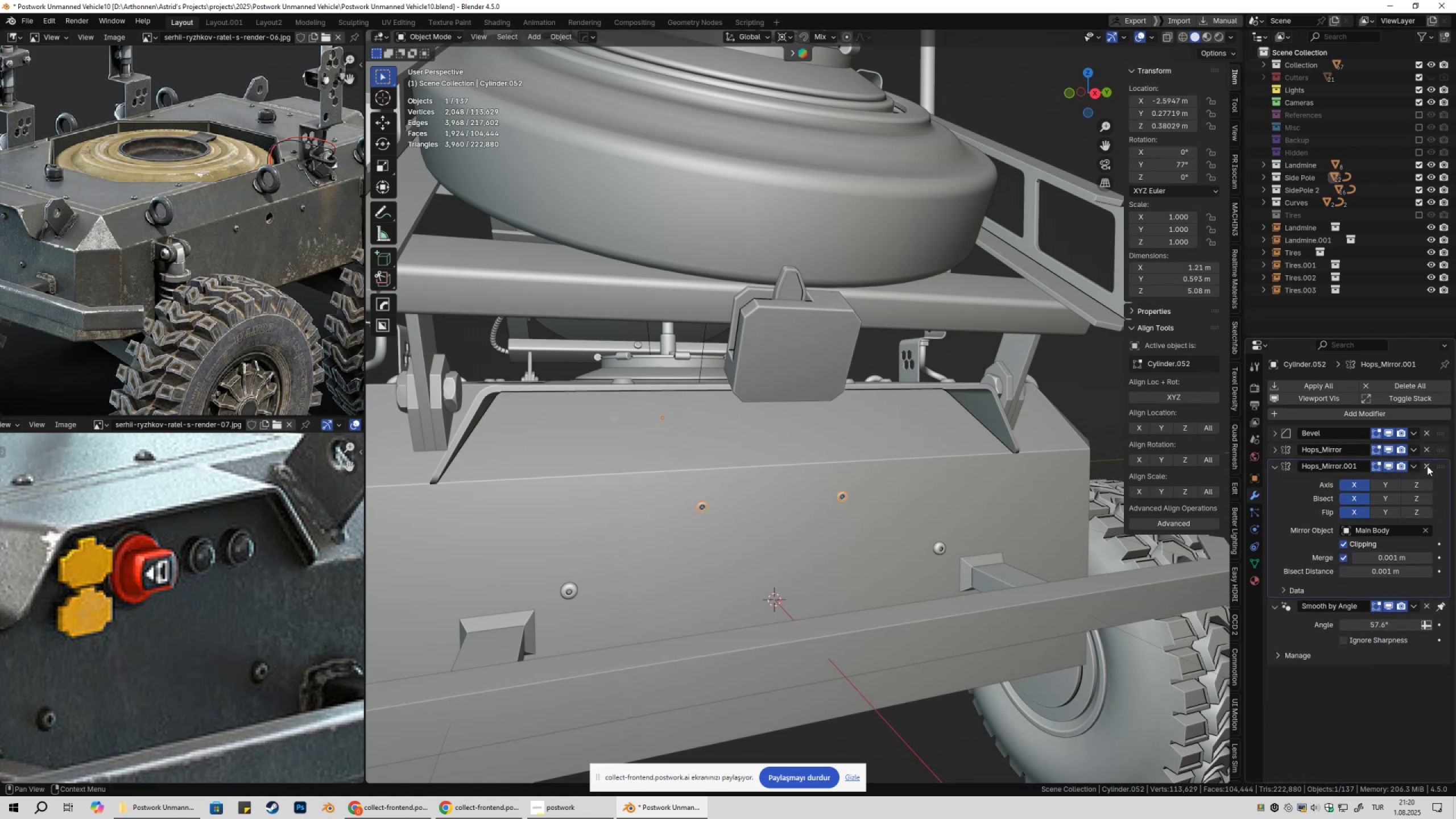 
scroll: coordinate [943, 475], scroll_direction: down, amount: 4.0
 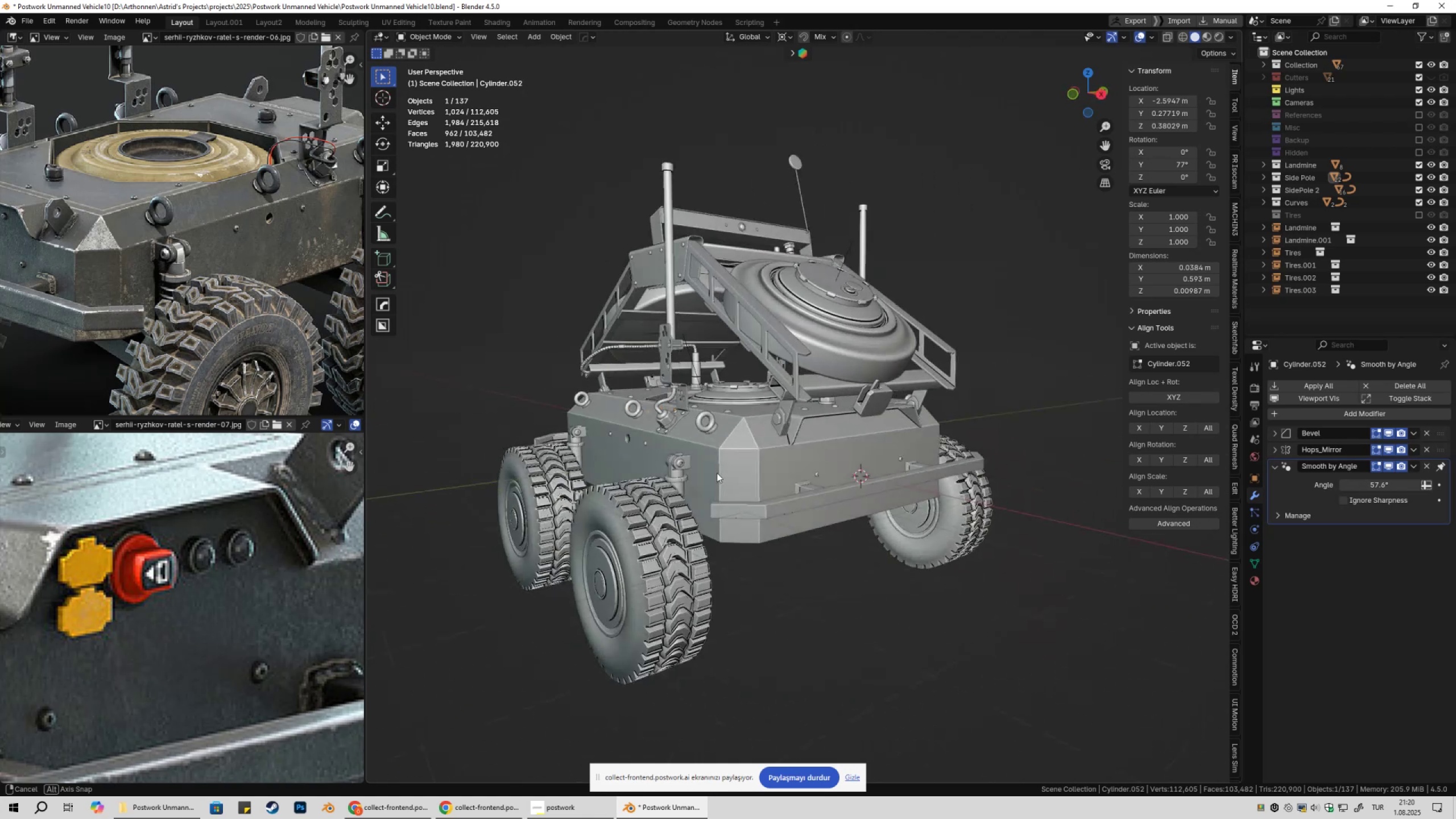 
key(Control+ControlLeft)
 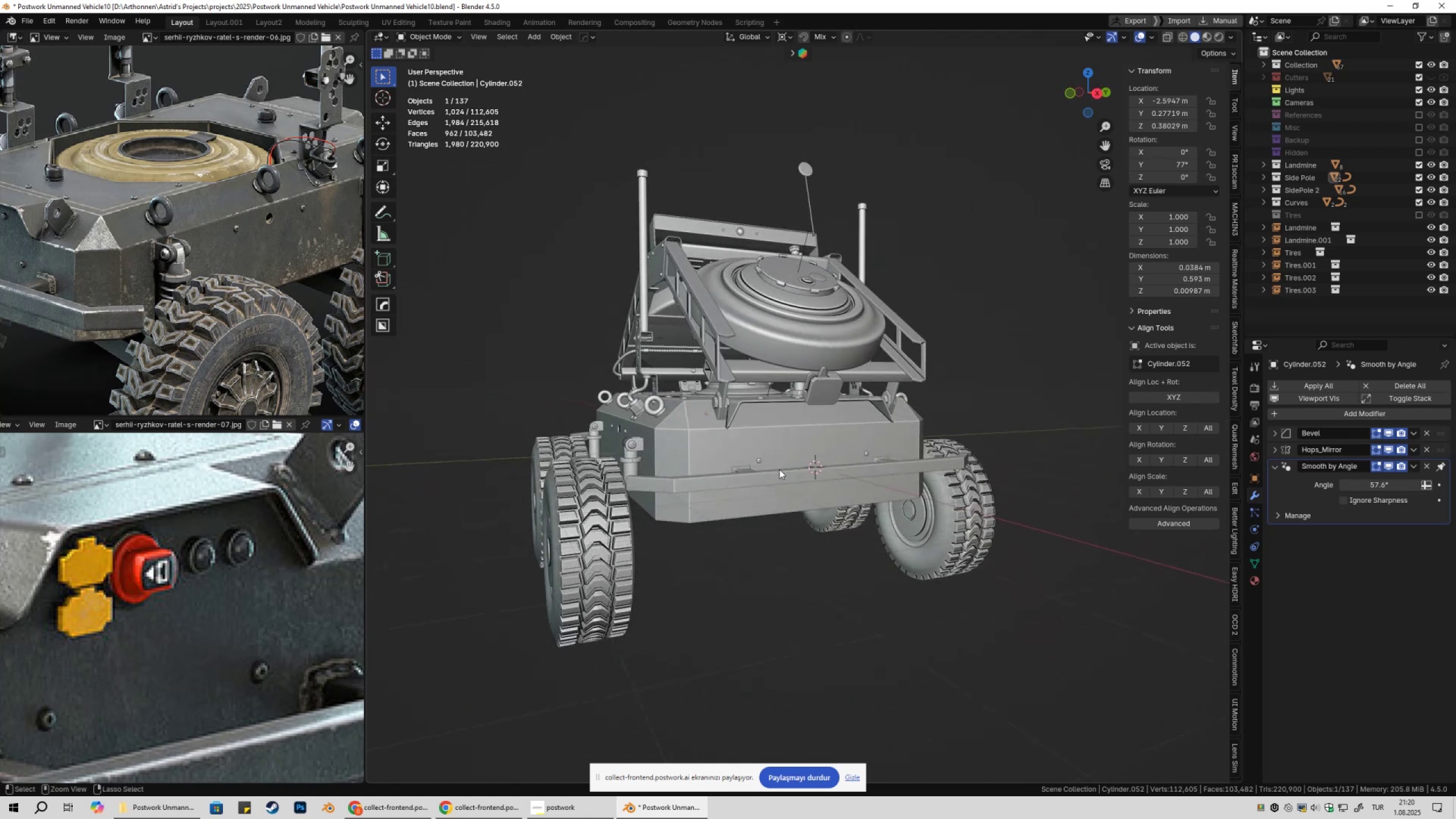 
key(Control+S)
 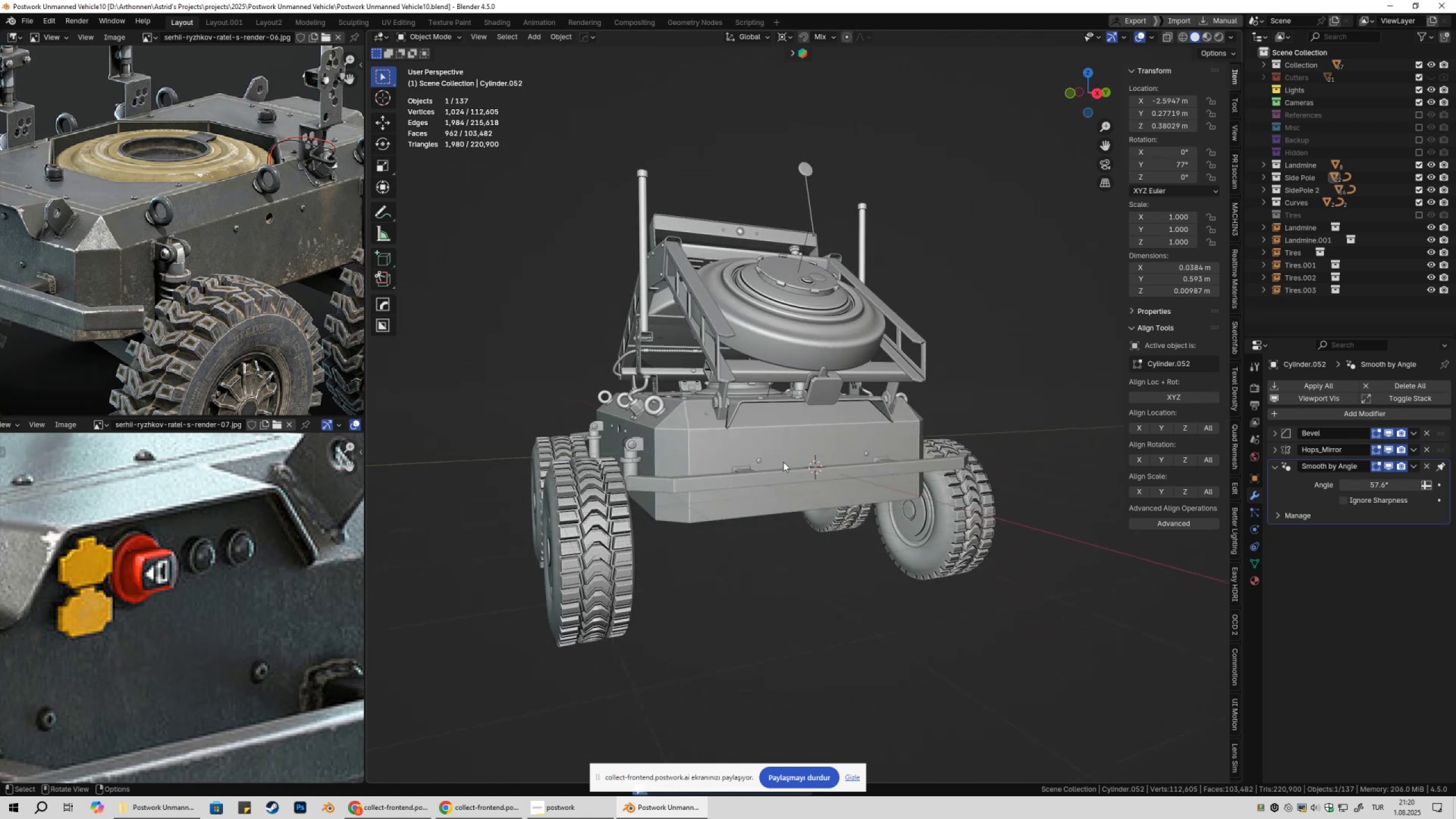 
hold_key(key=ShiftLeft, duration=0.33)
 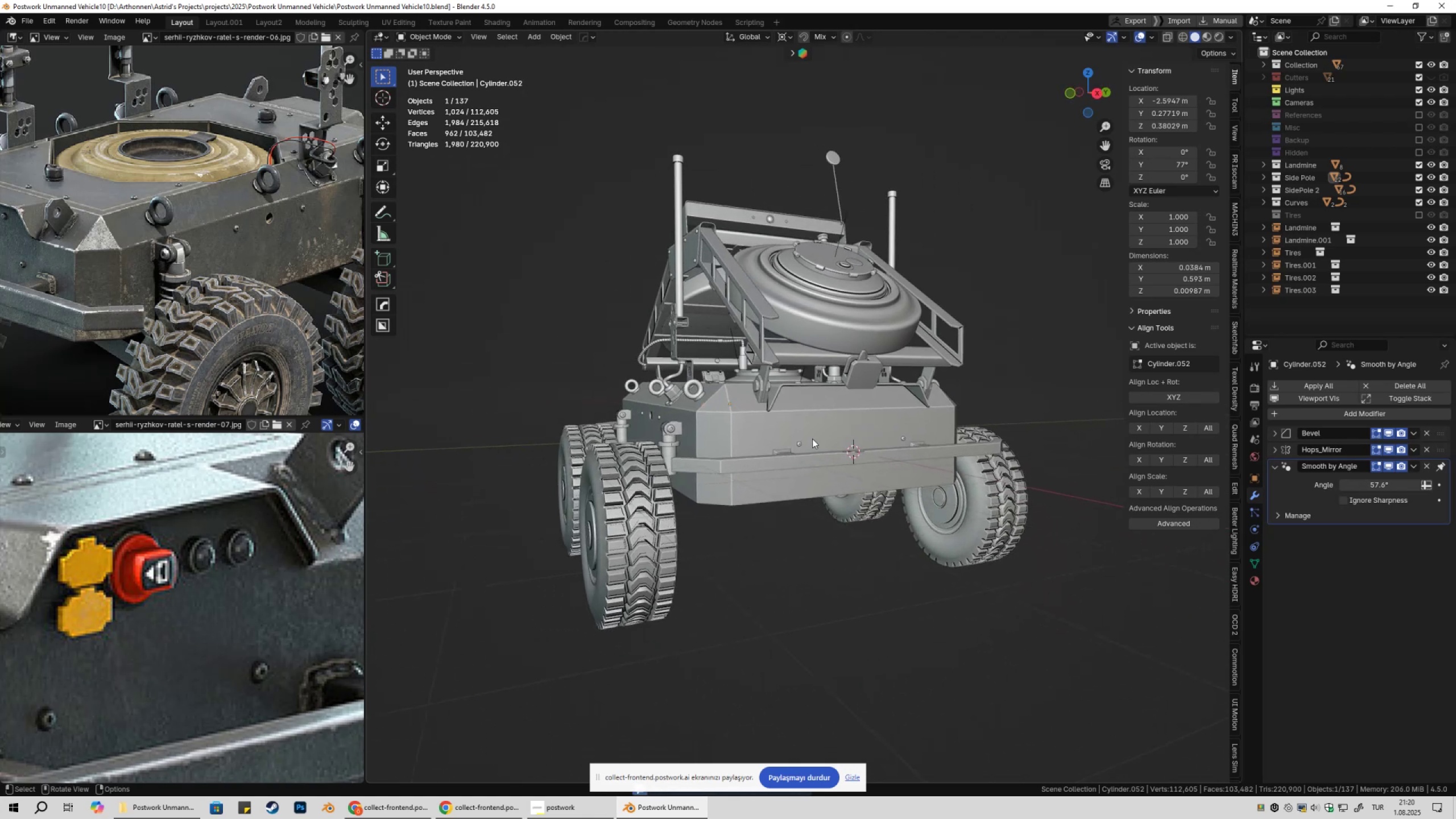 
scroll: coordinate [812, 439], scroll_direction: up, amount: 1.0
 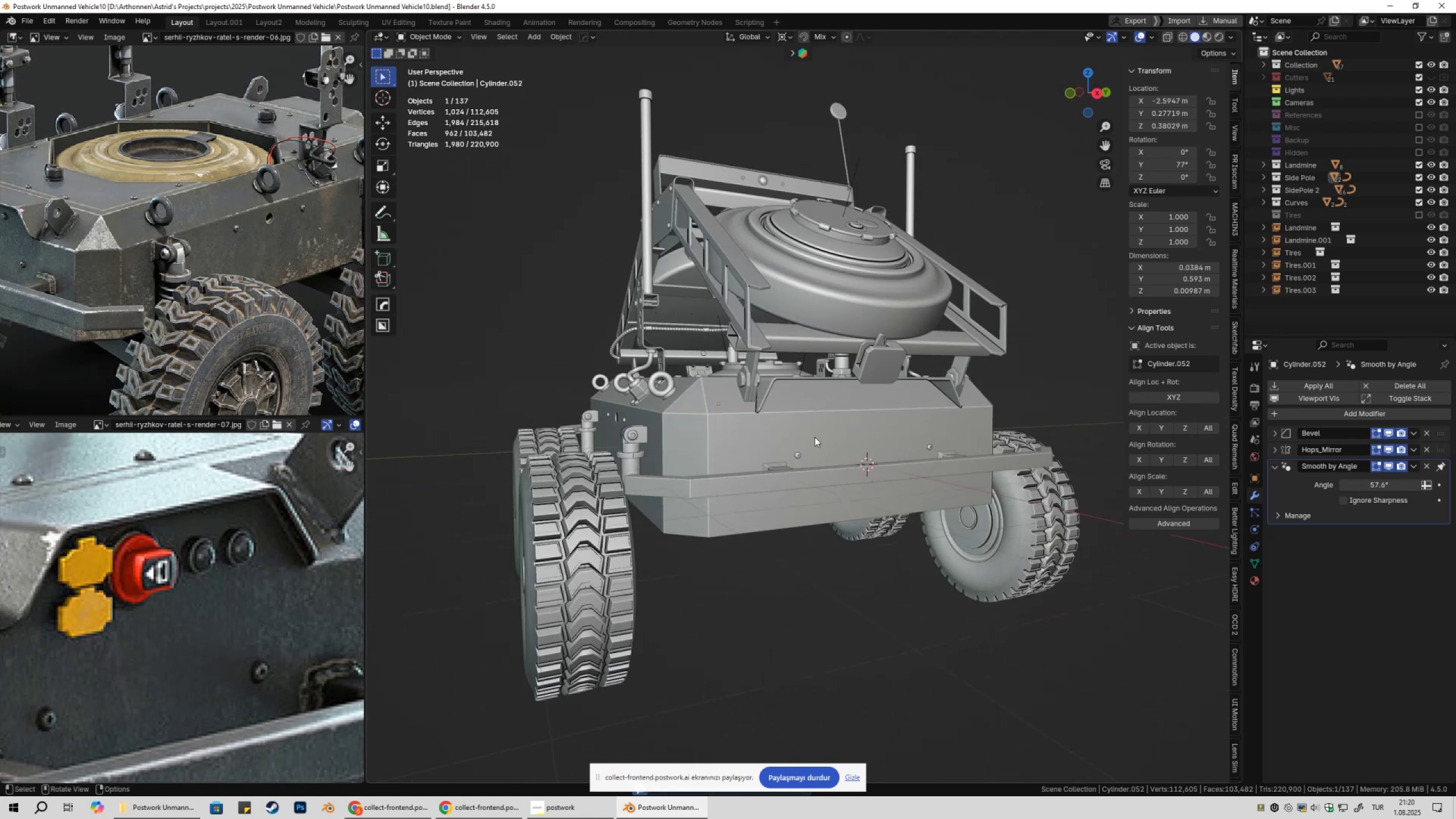 
key(Shift+ShiftLeft)
 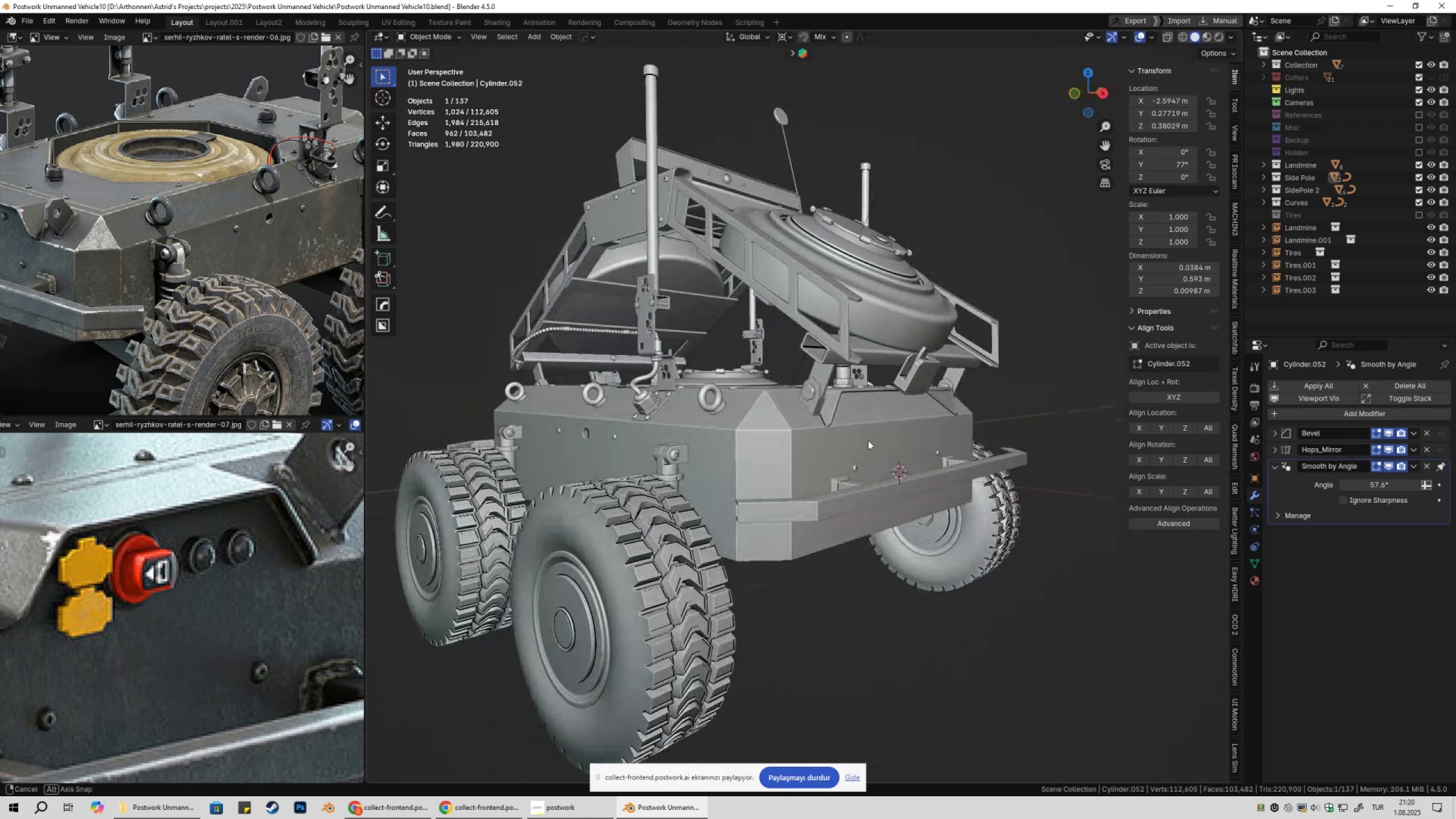 
wait(5.64)
 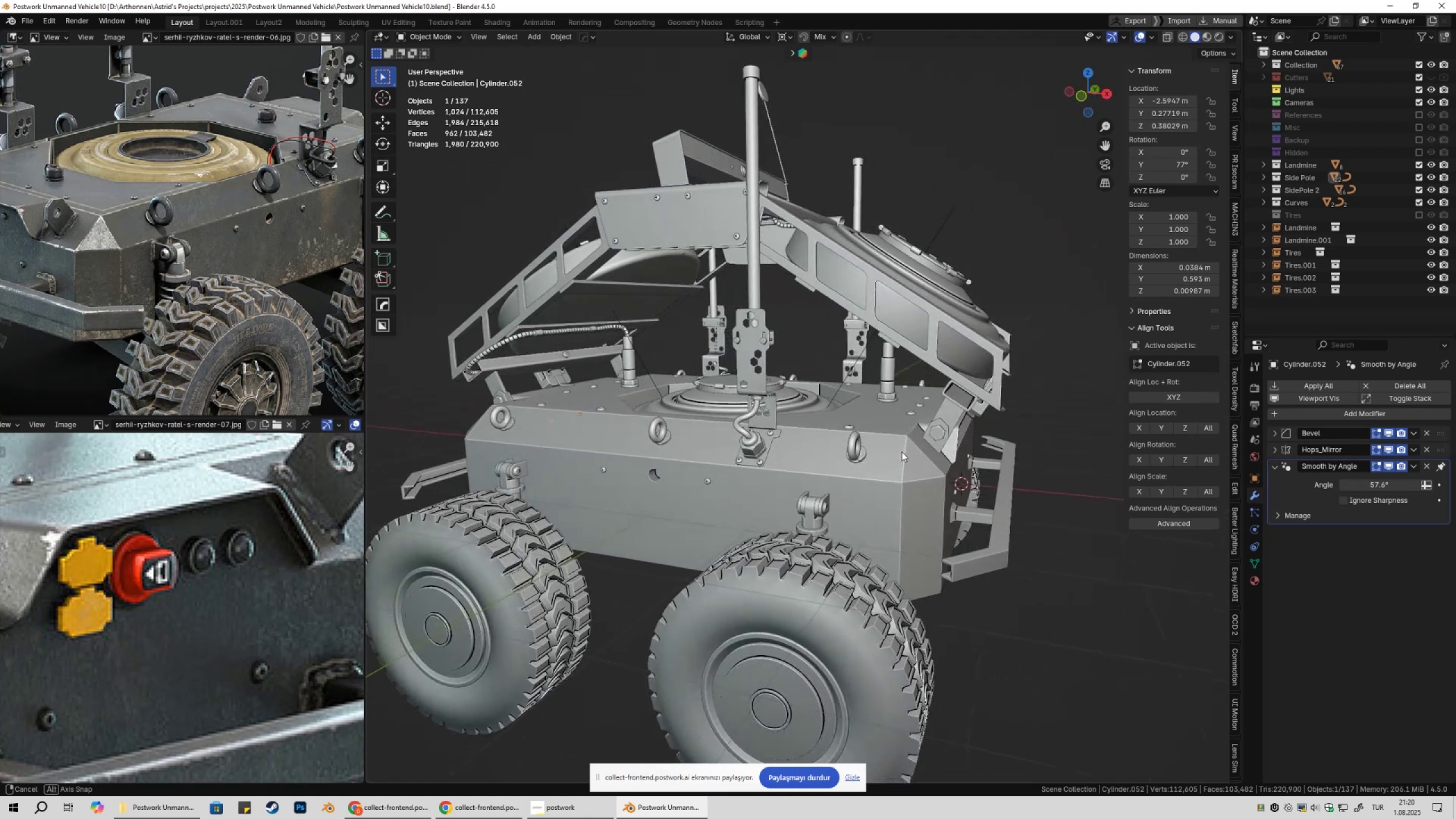 
scroll: coordinate [841, 440], scroll_direction: up, amount: 1.0
 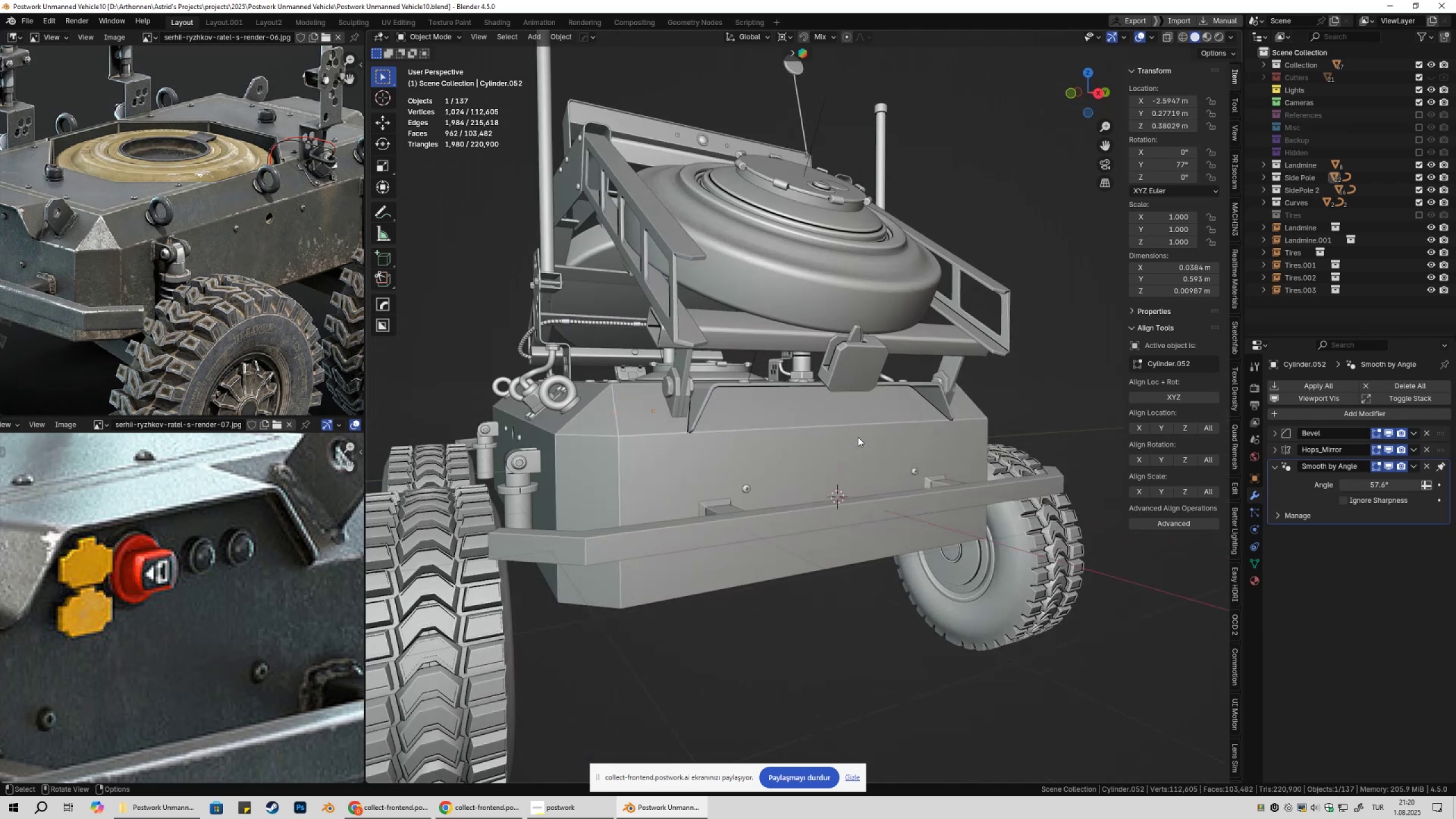 
hold_key(key=ShiftLeft, duration=0.3)
 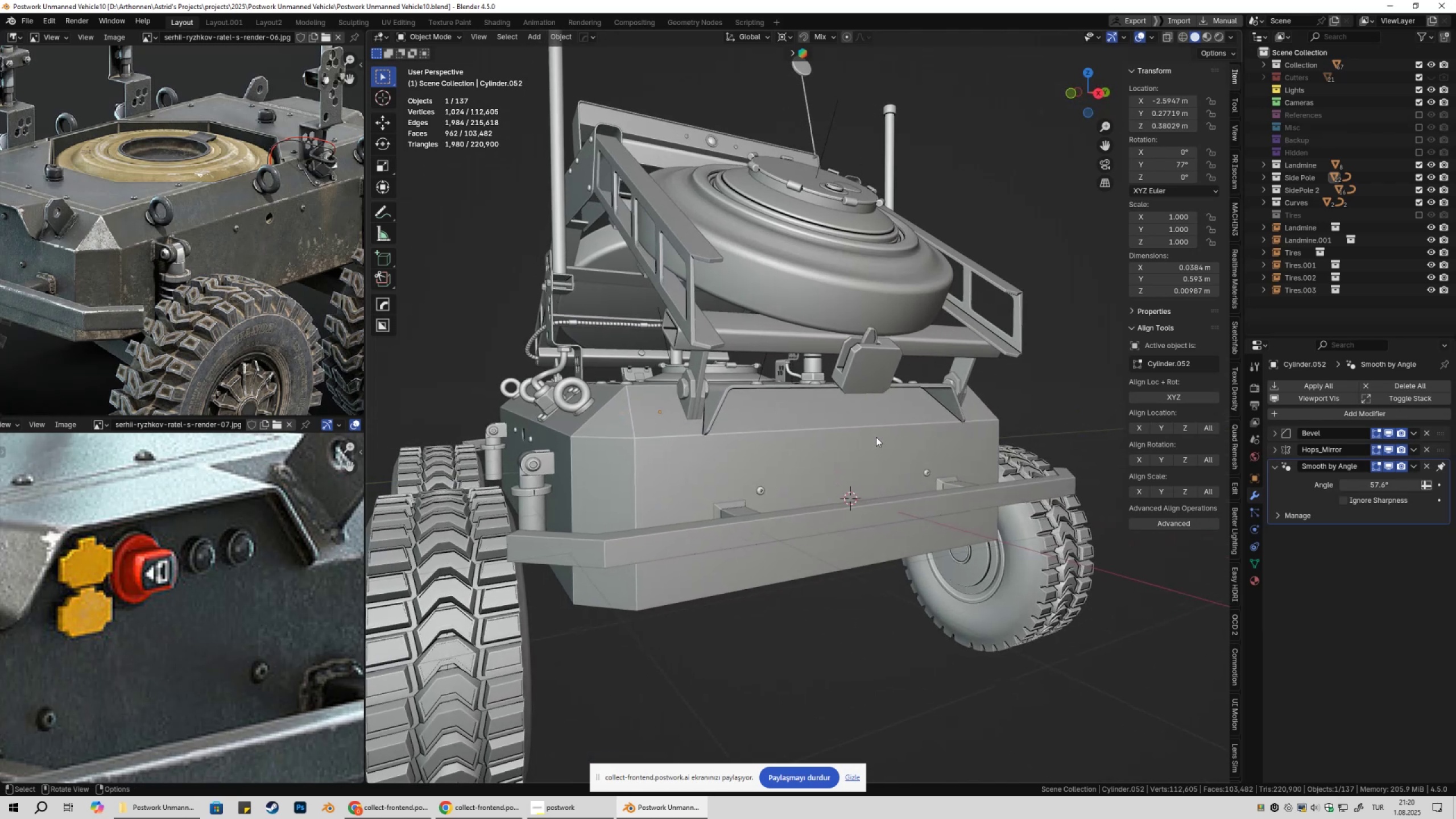 
key(Tab)
 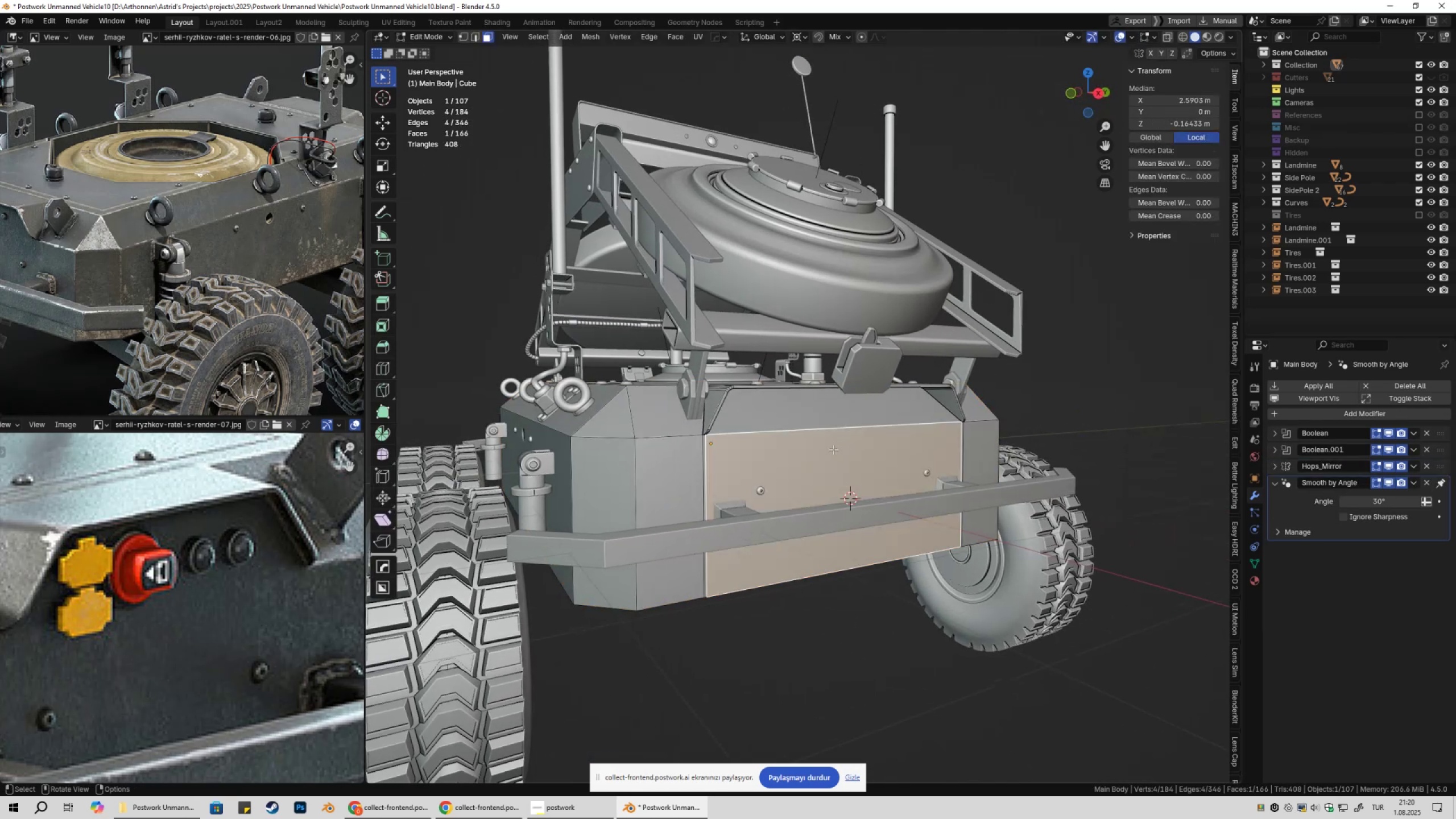 
key(3)
 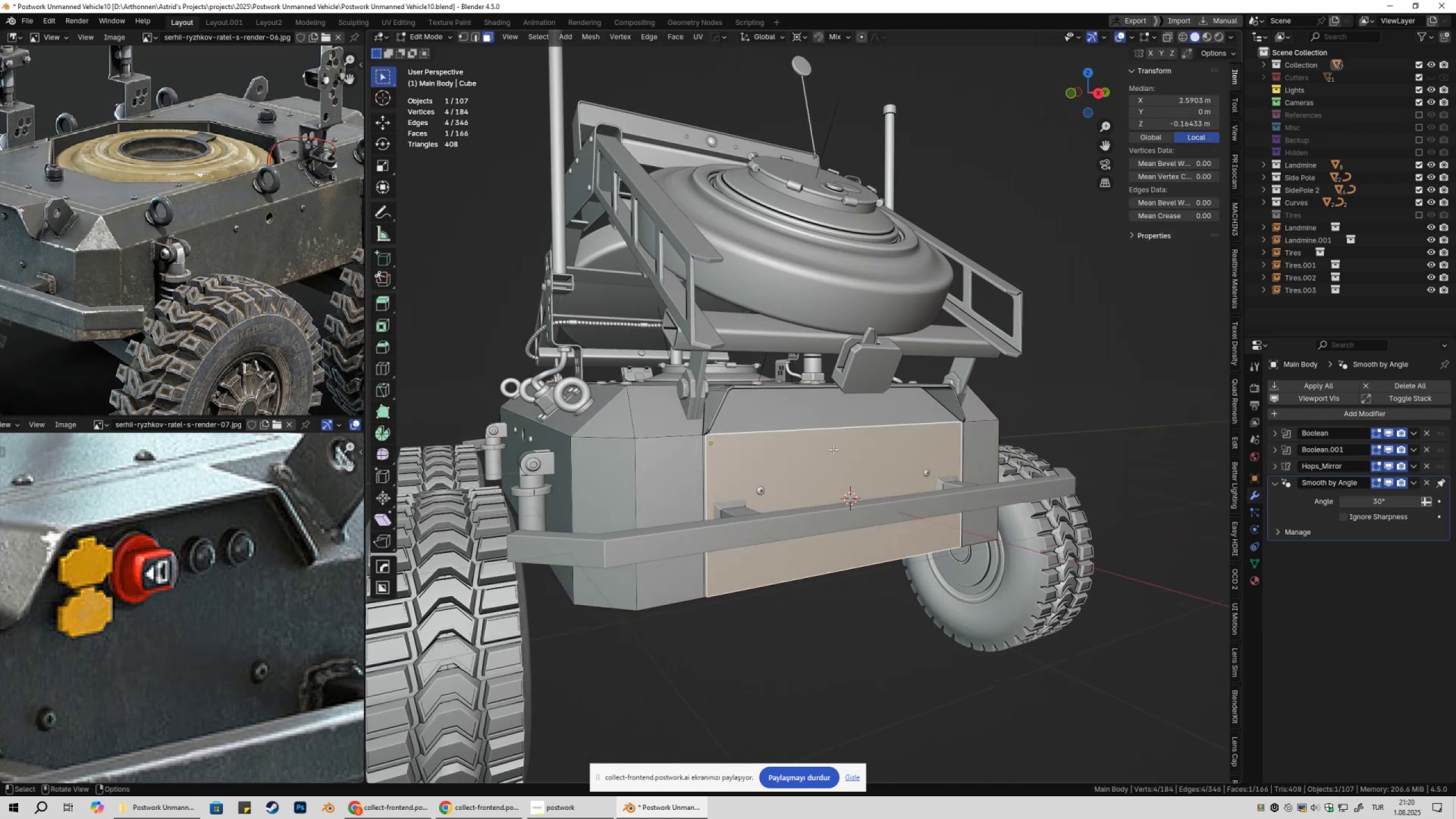 
left_click([833, 449])
 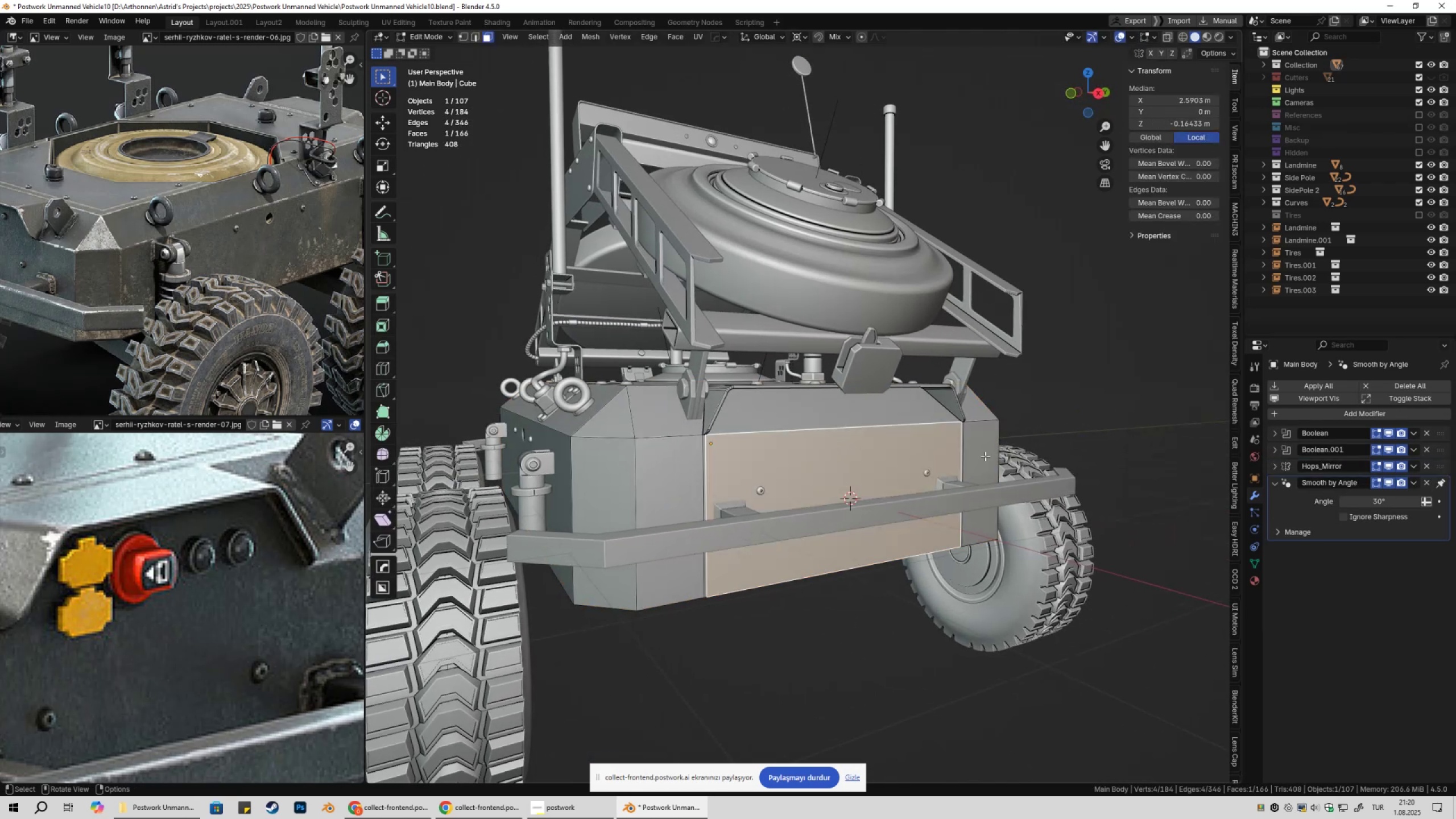 
key(Shift+S)
 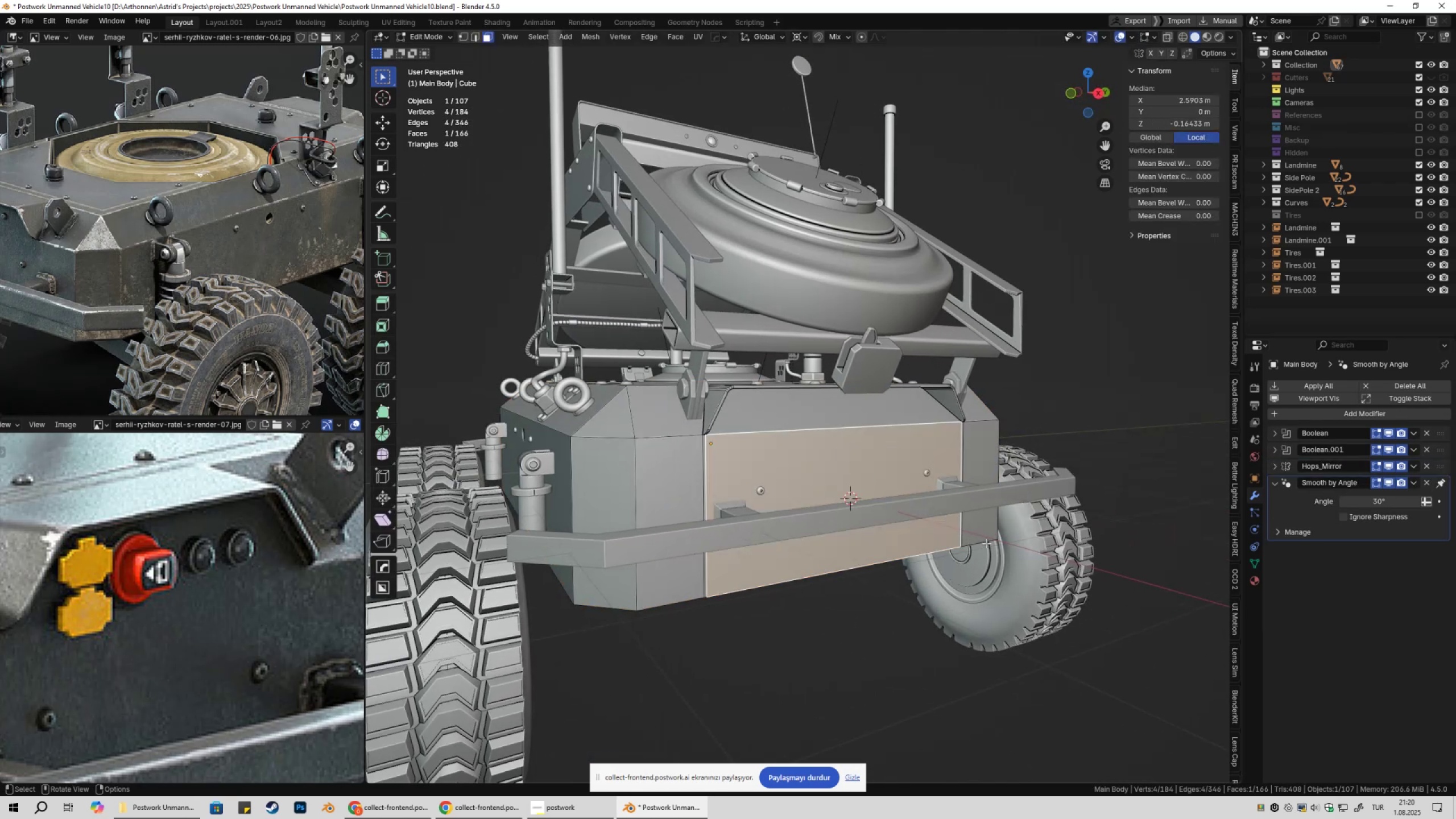 
key(Tab)
 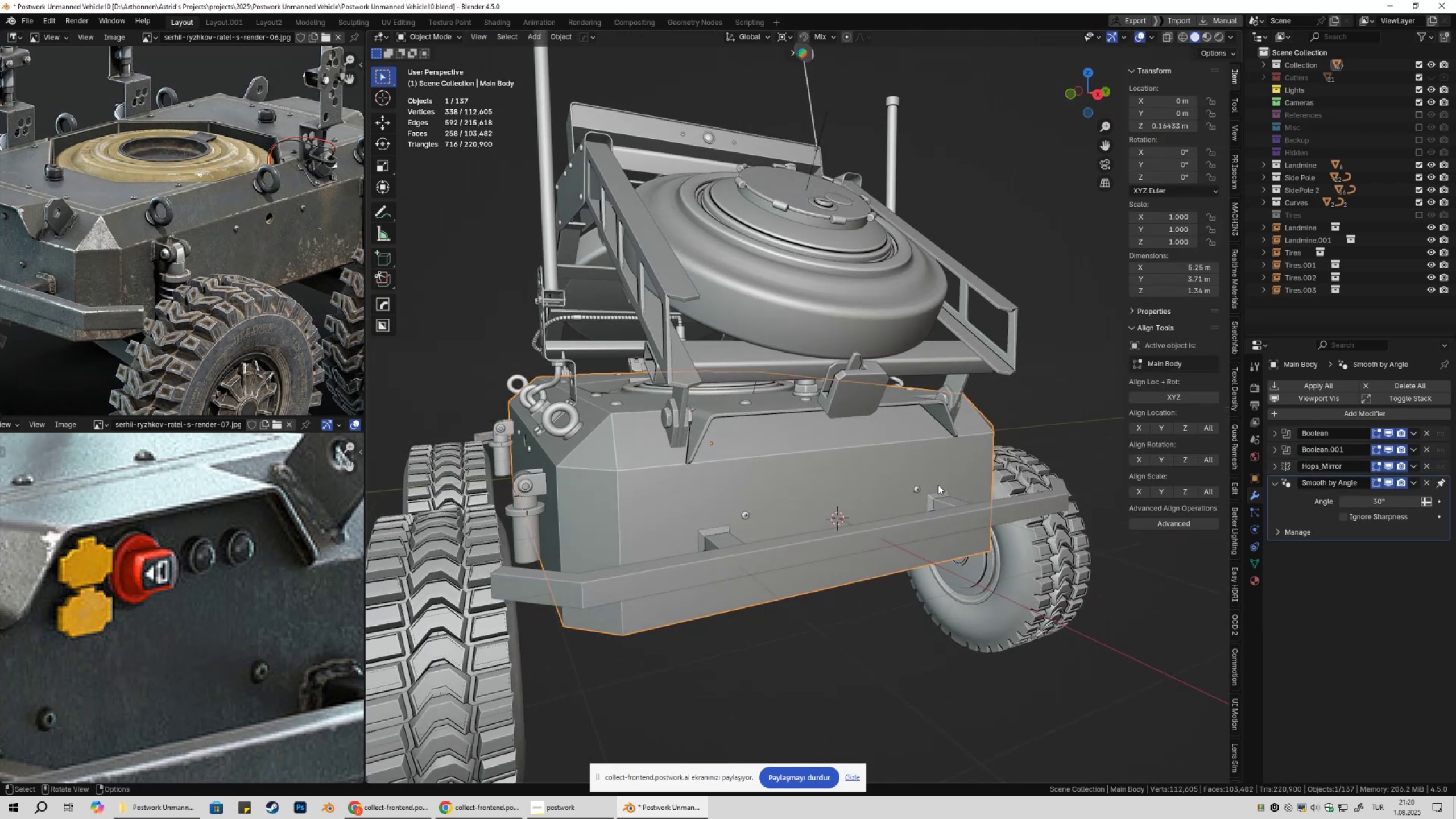 
key(Shift+ShiftLeft)
 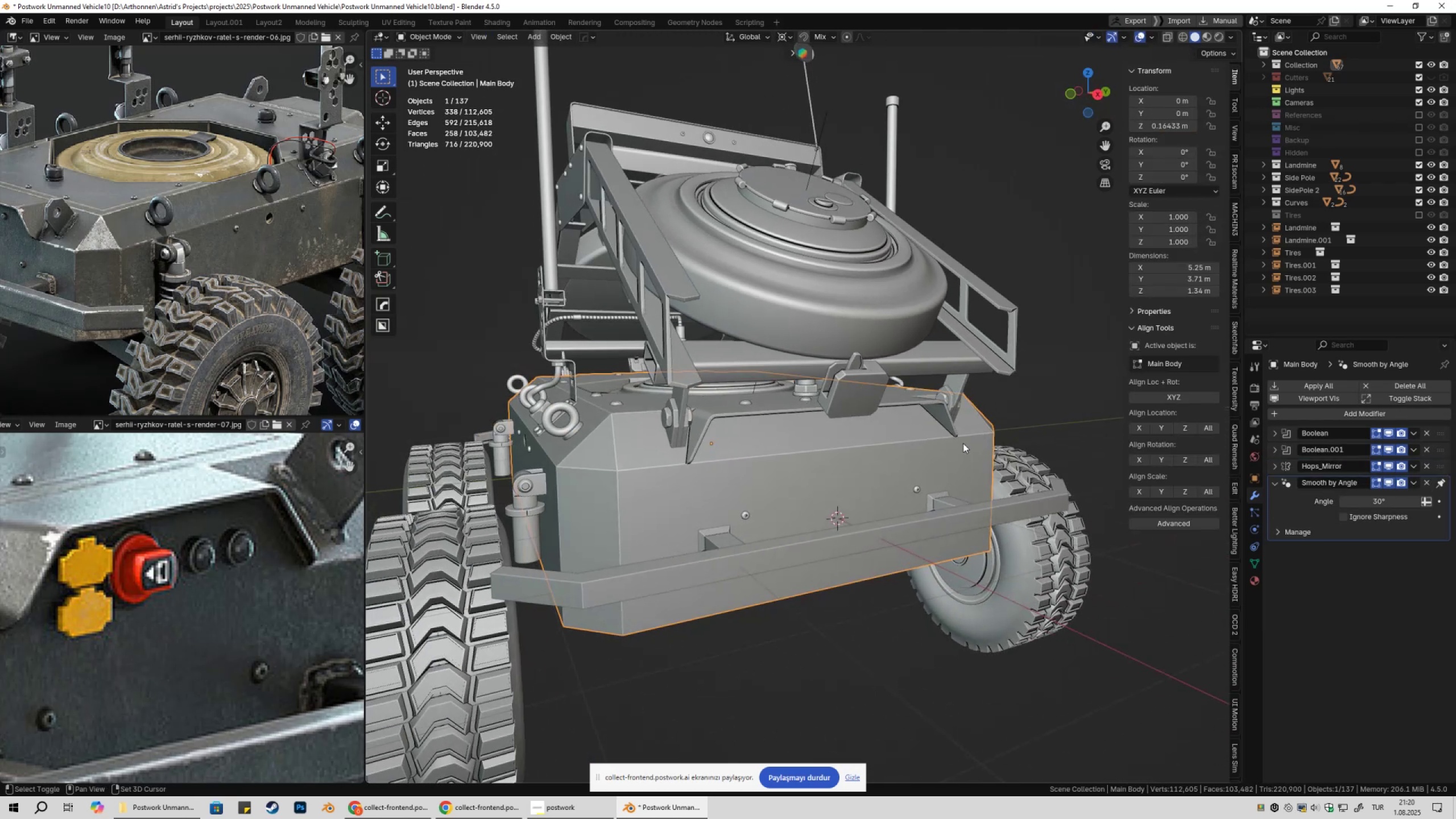 
key(Shift+A)
 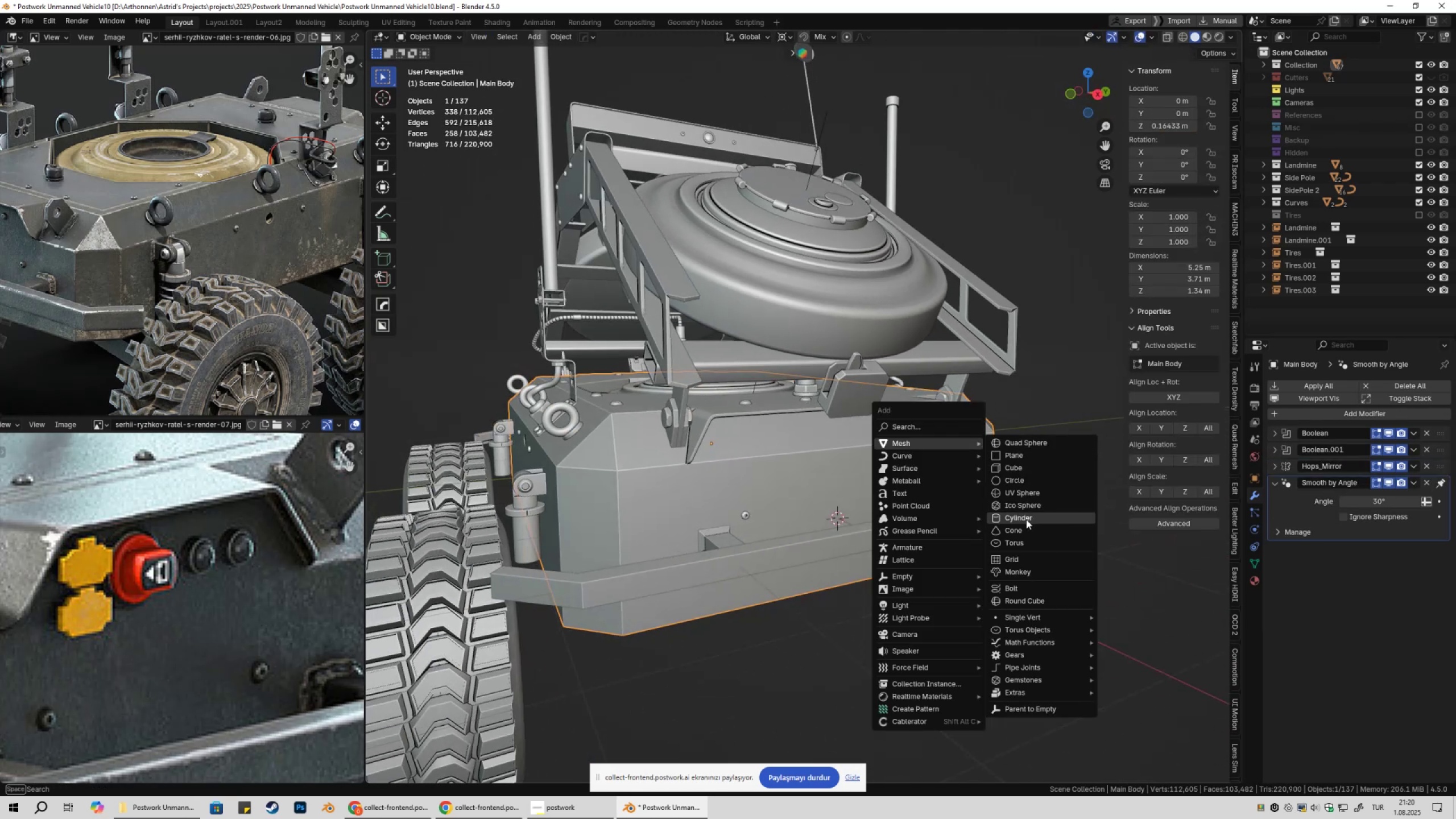 
type(rx)
 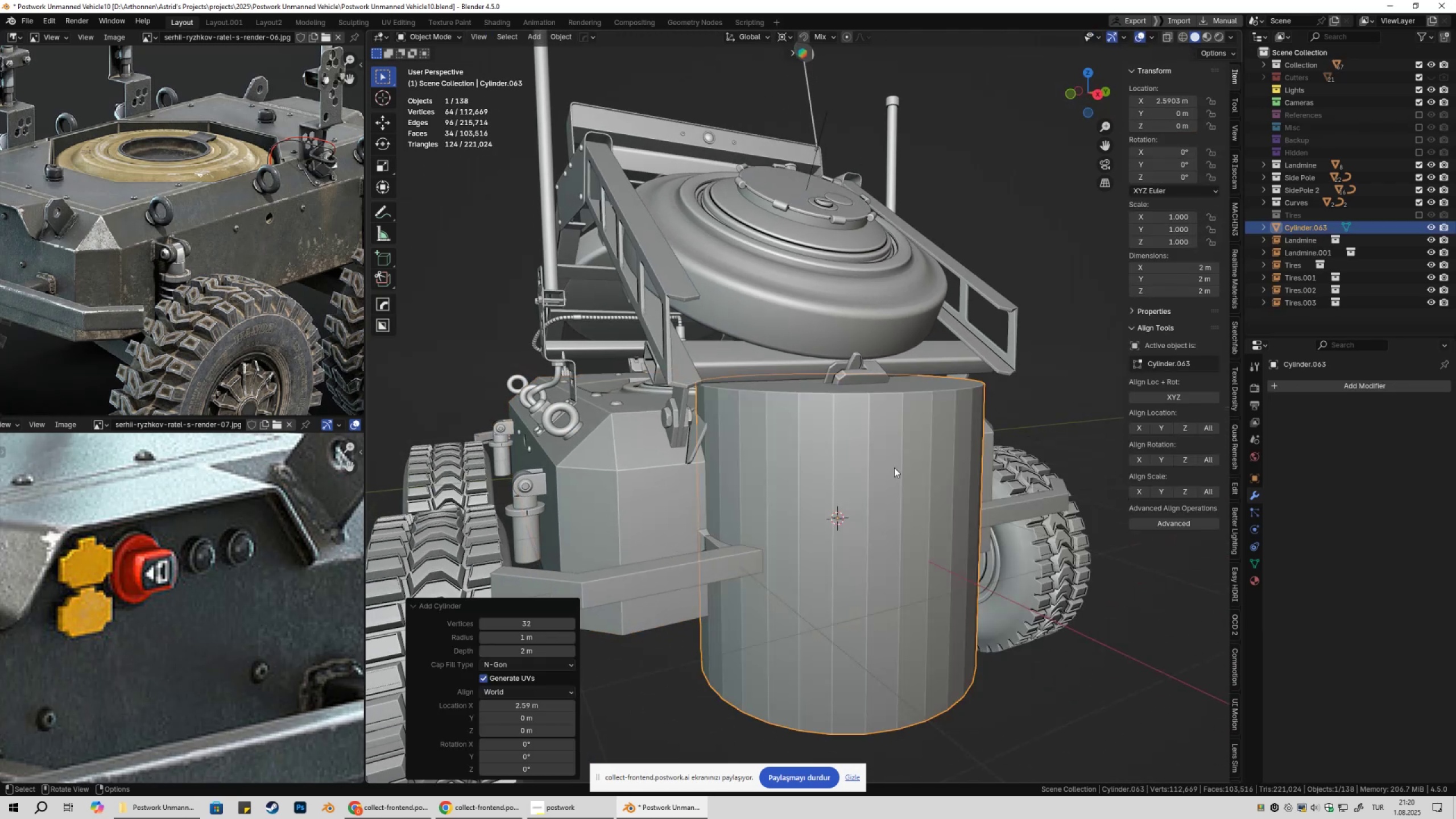 
left_click([894, 468])
 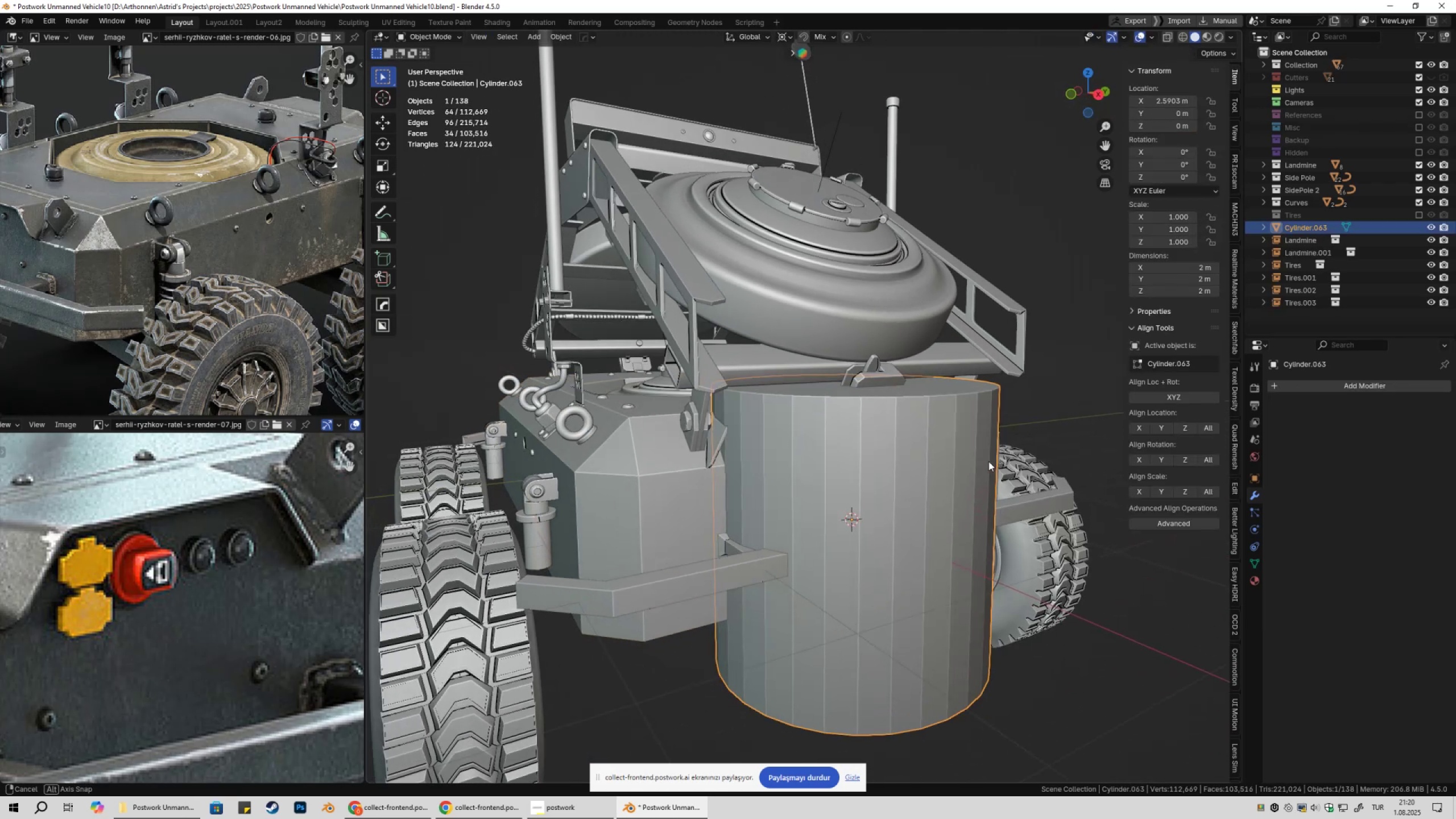 
type(rxy90)
key(NumpadEnter)
type(gyx)
 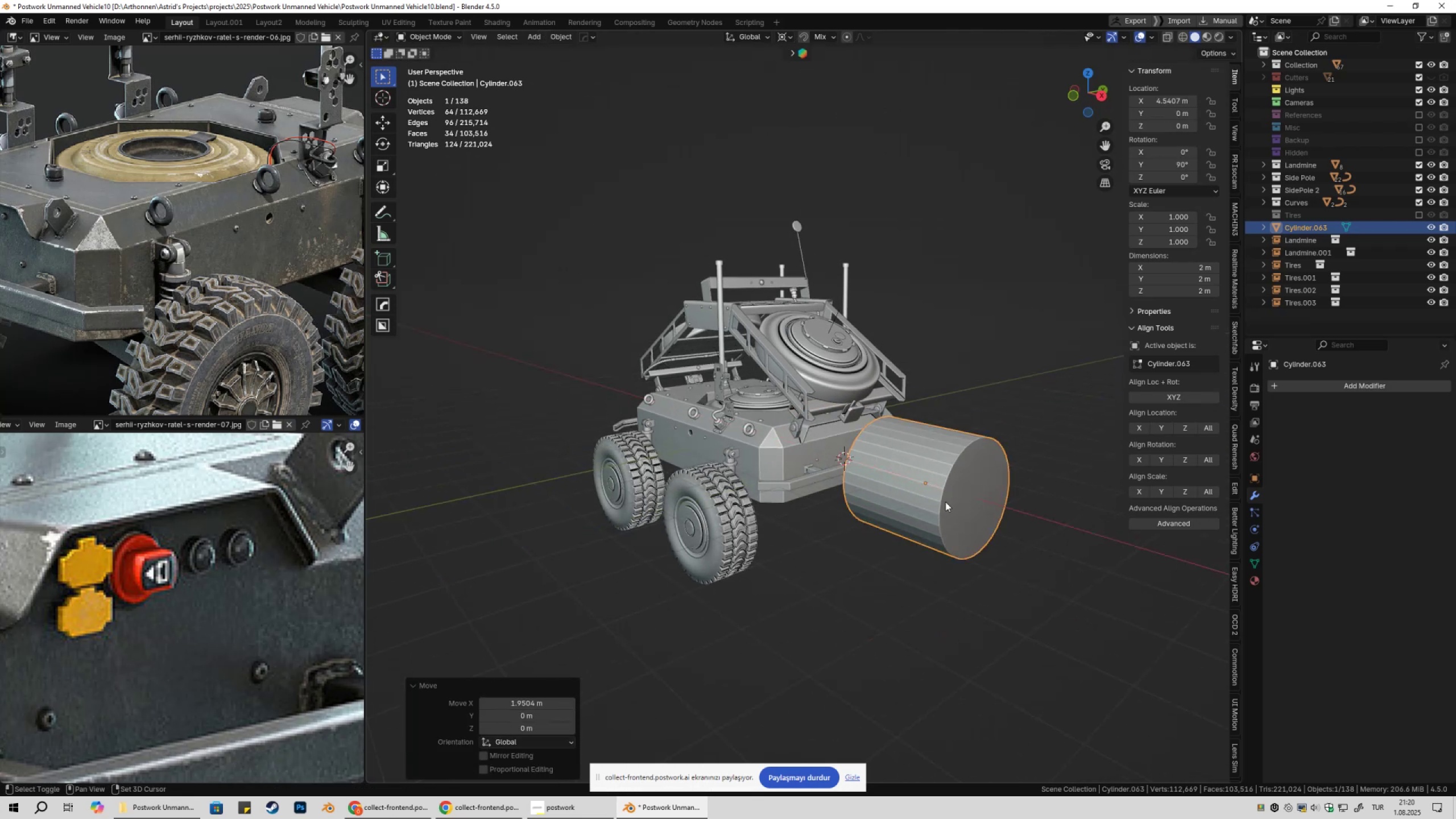 
scroll: coordinate [925, 577], scroll_direction: down, amount: 4.0
 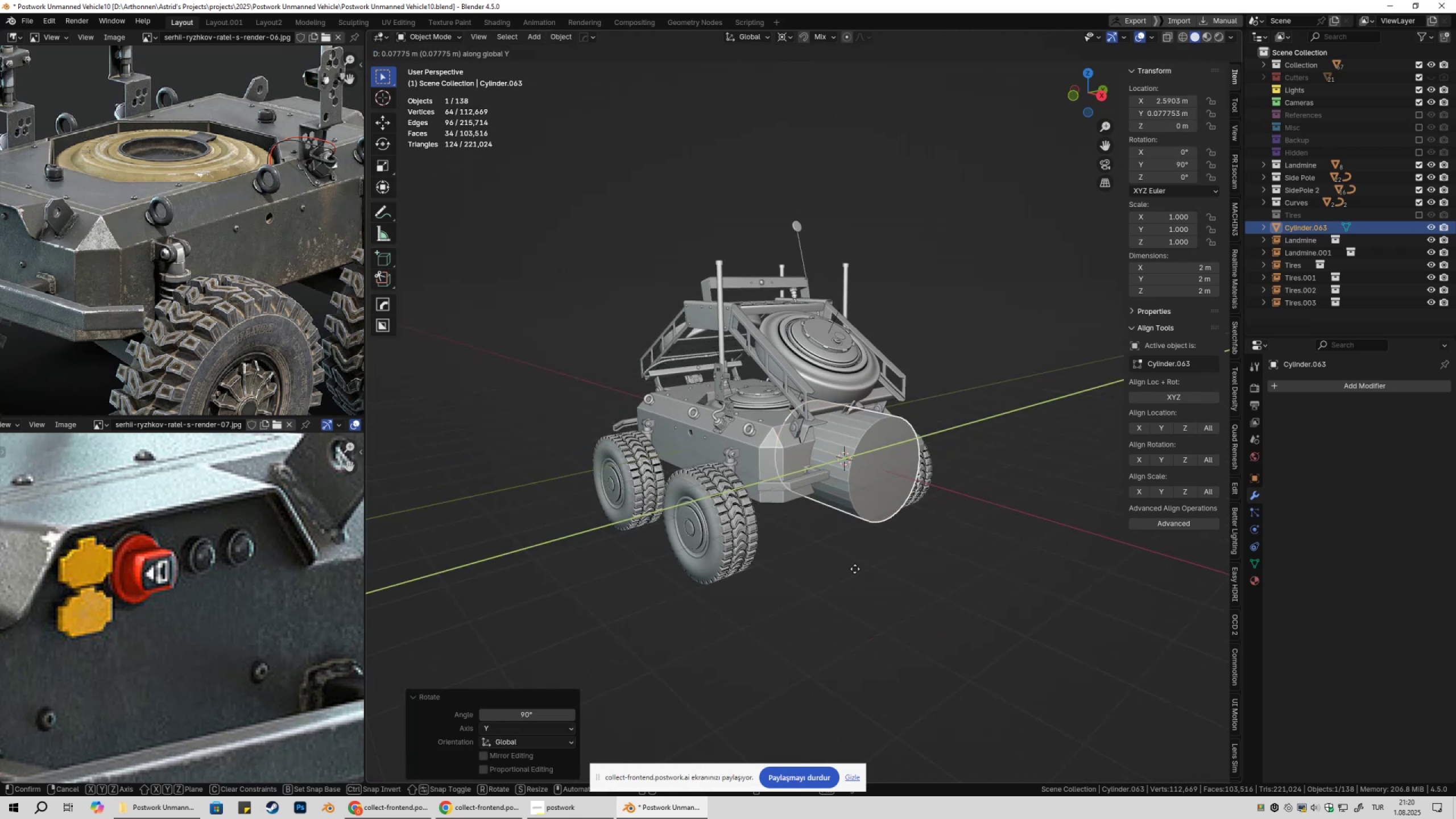 
hold_key(key=ShiftLeft, duration=0.48)
 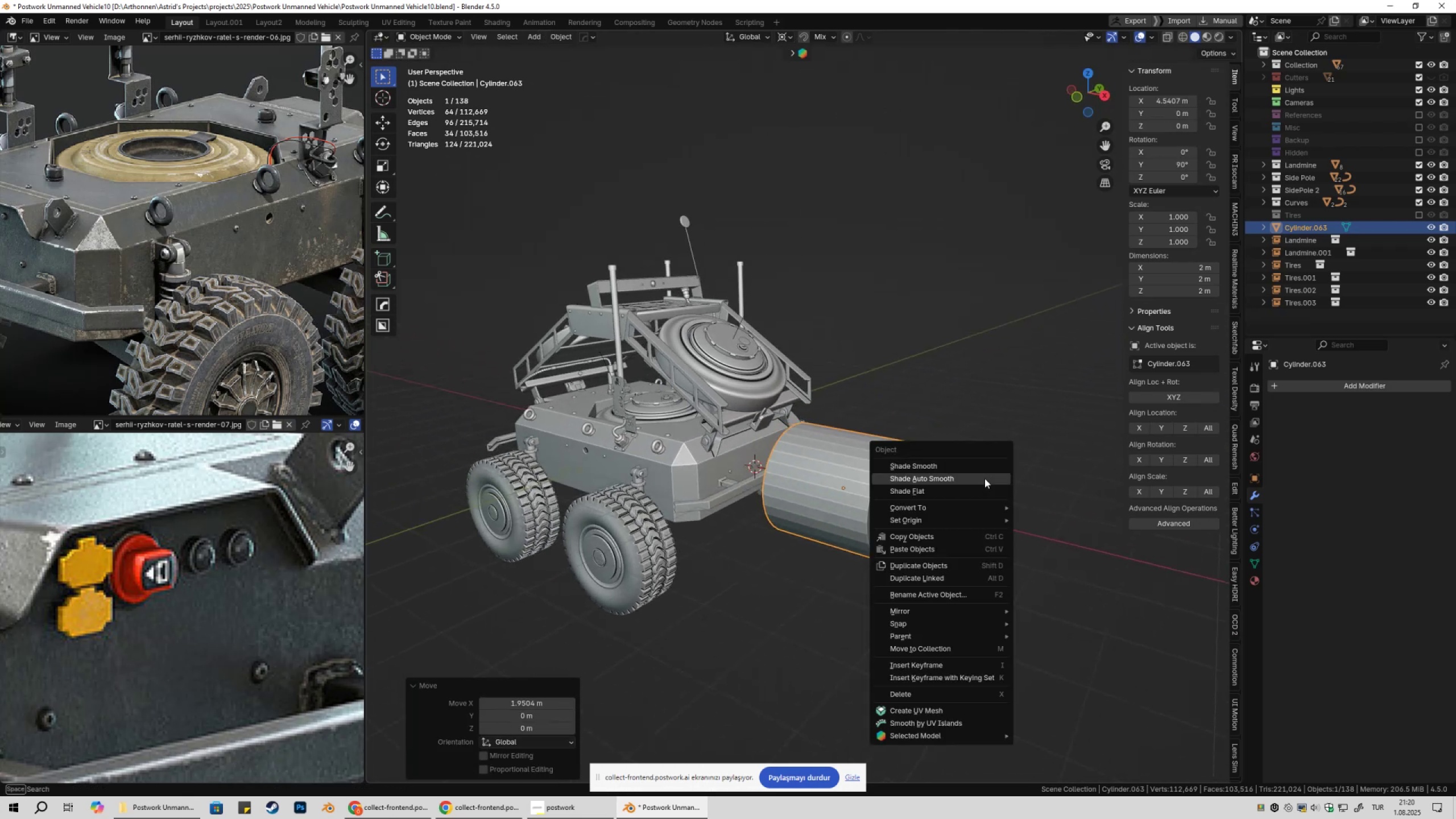 
right_click([985, 478])
 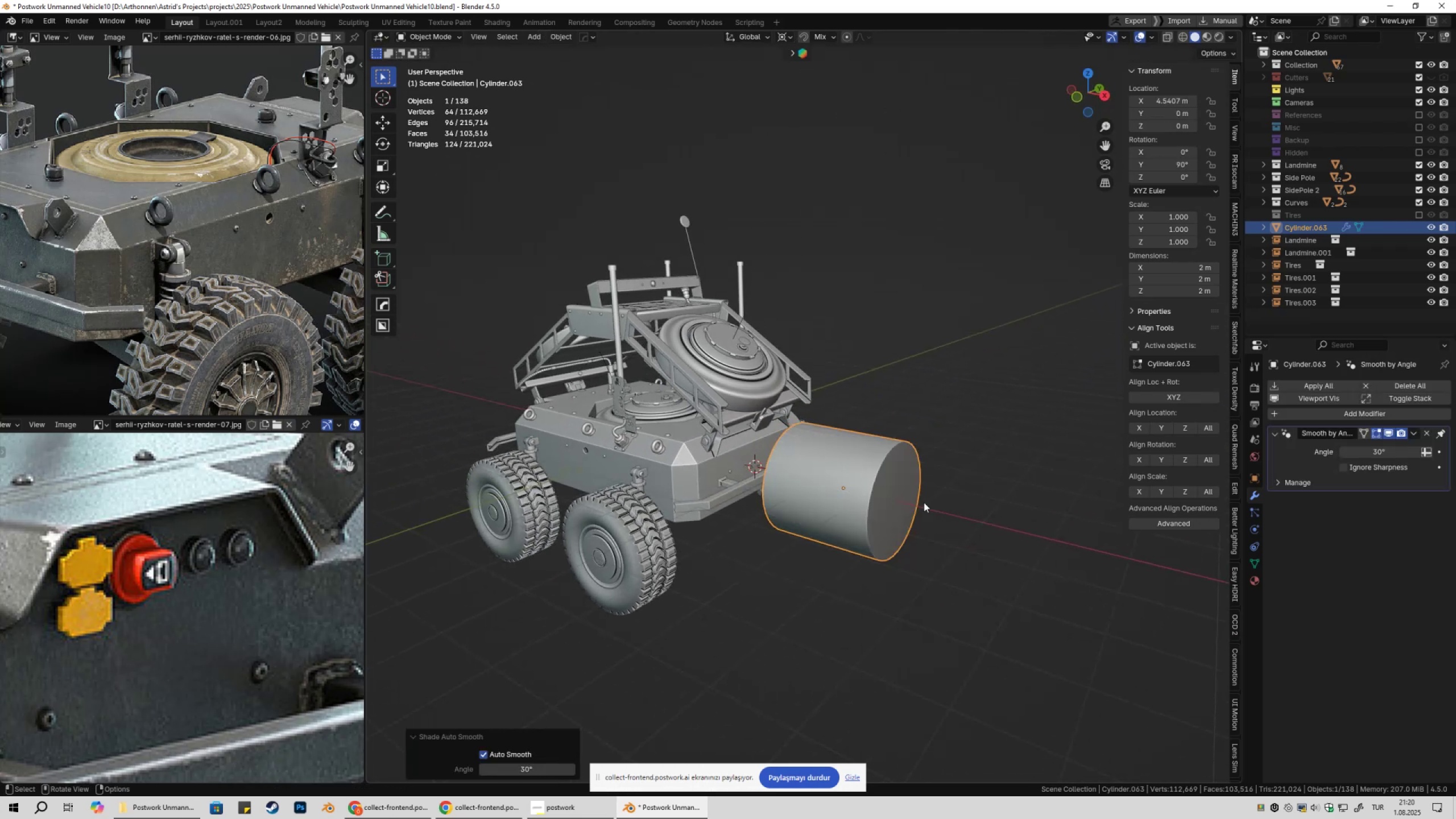 
key(Tab)
 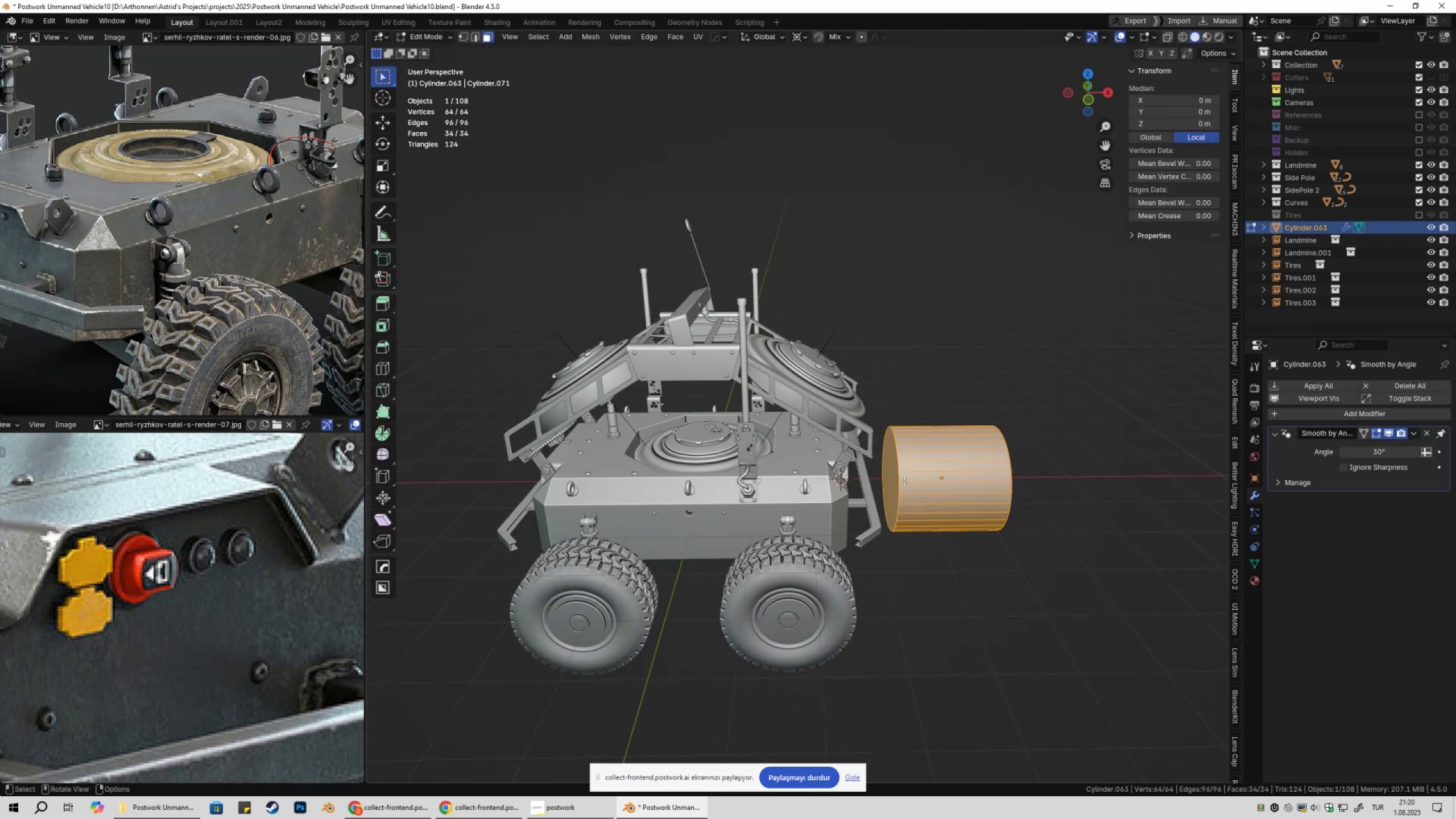 
key(3)
 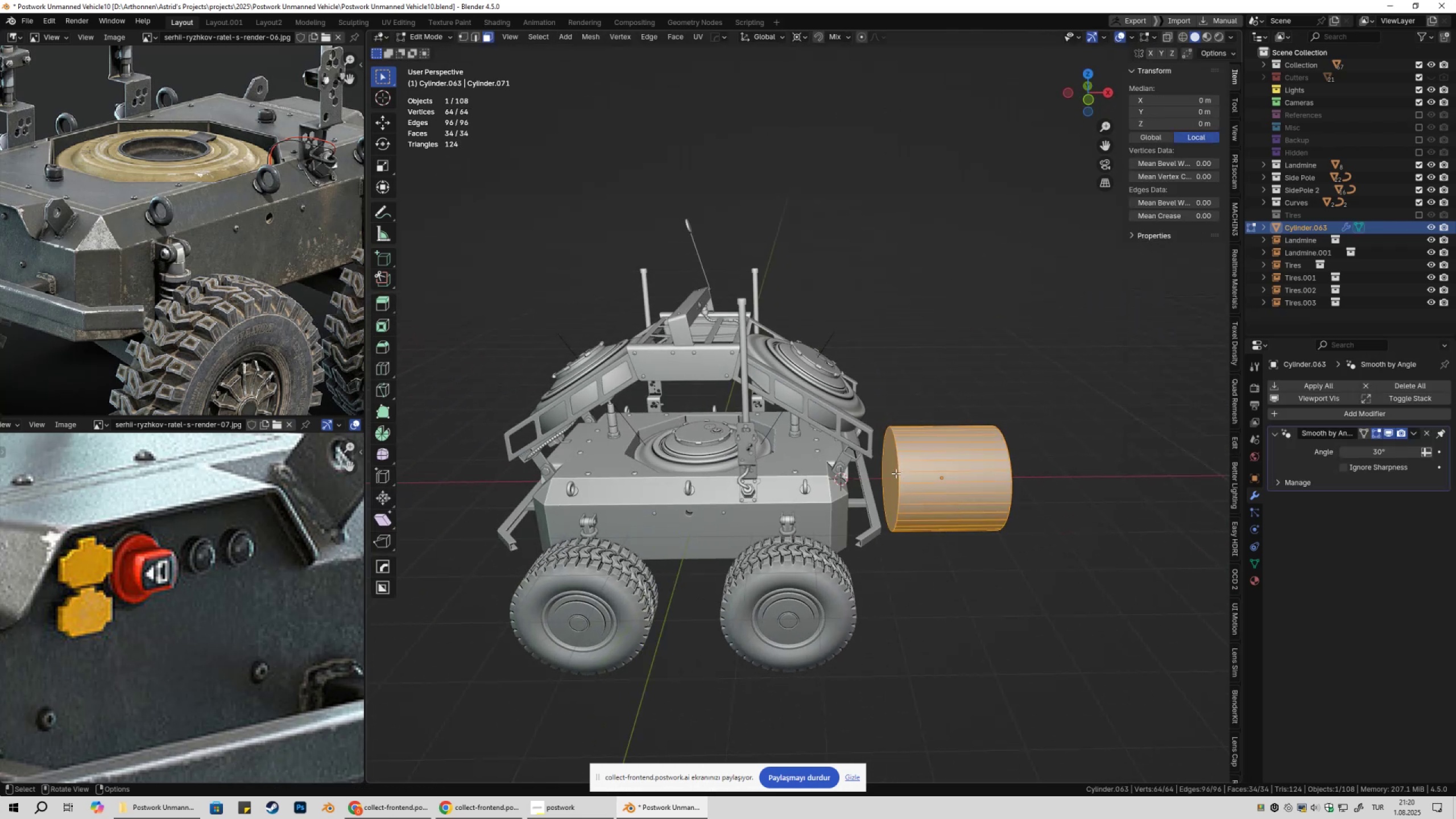 
left_click([896, 473])
 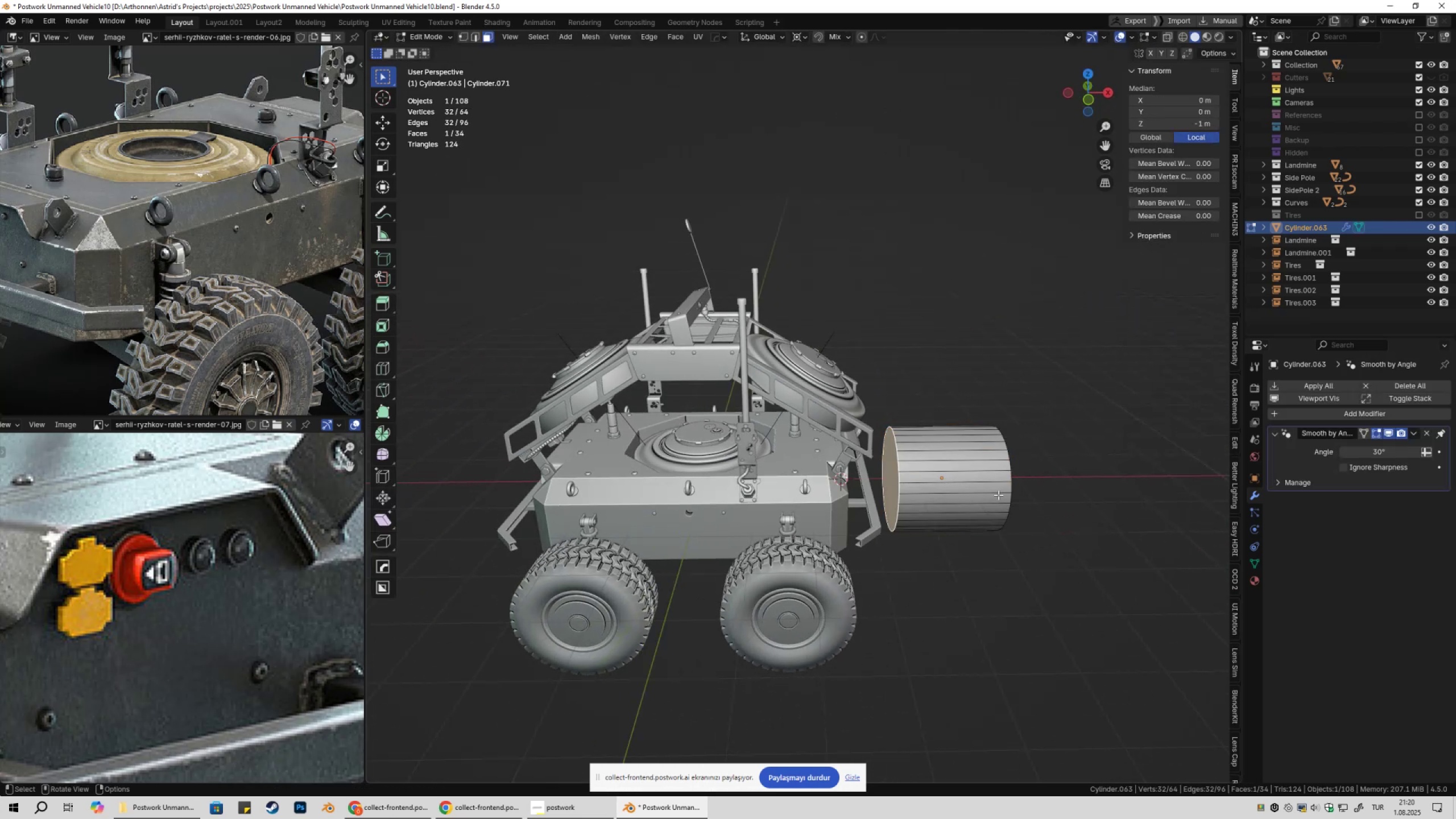 
key(X)
 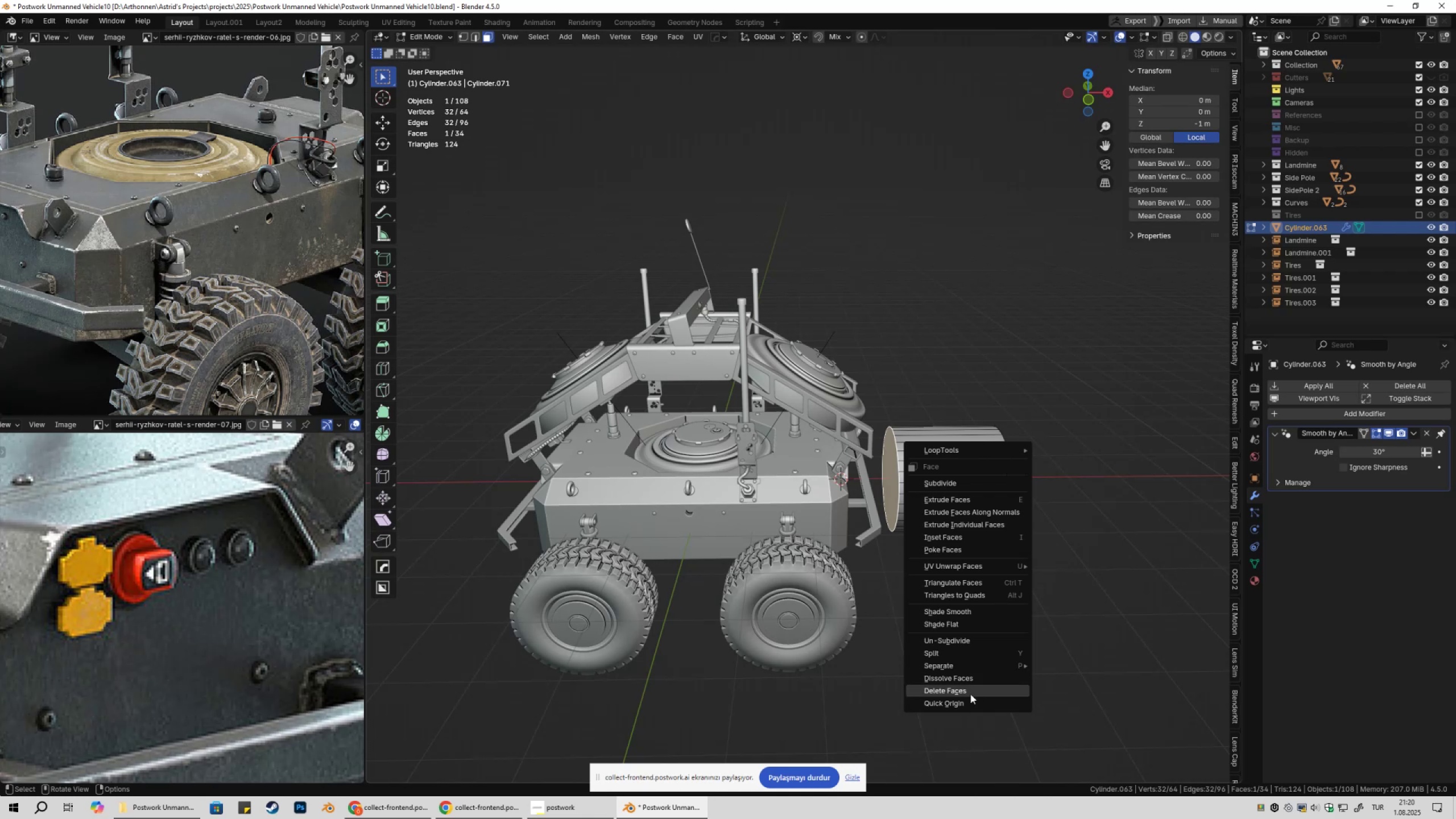 
key(Tab)
 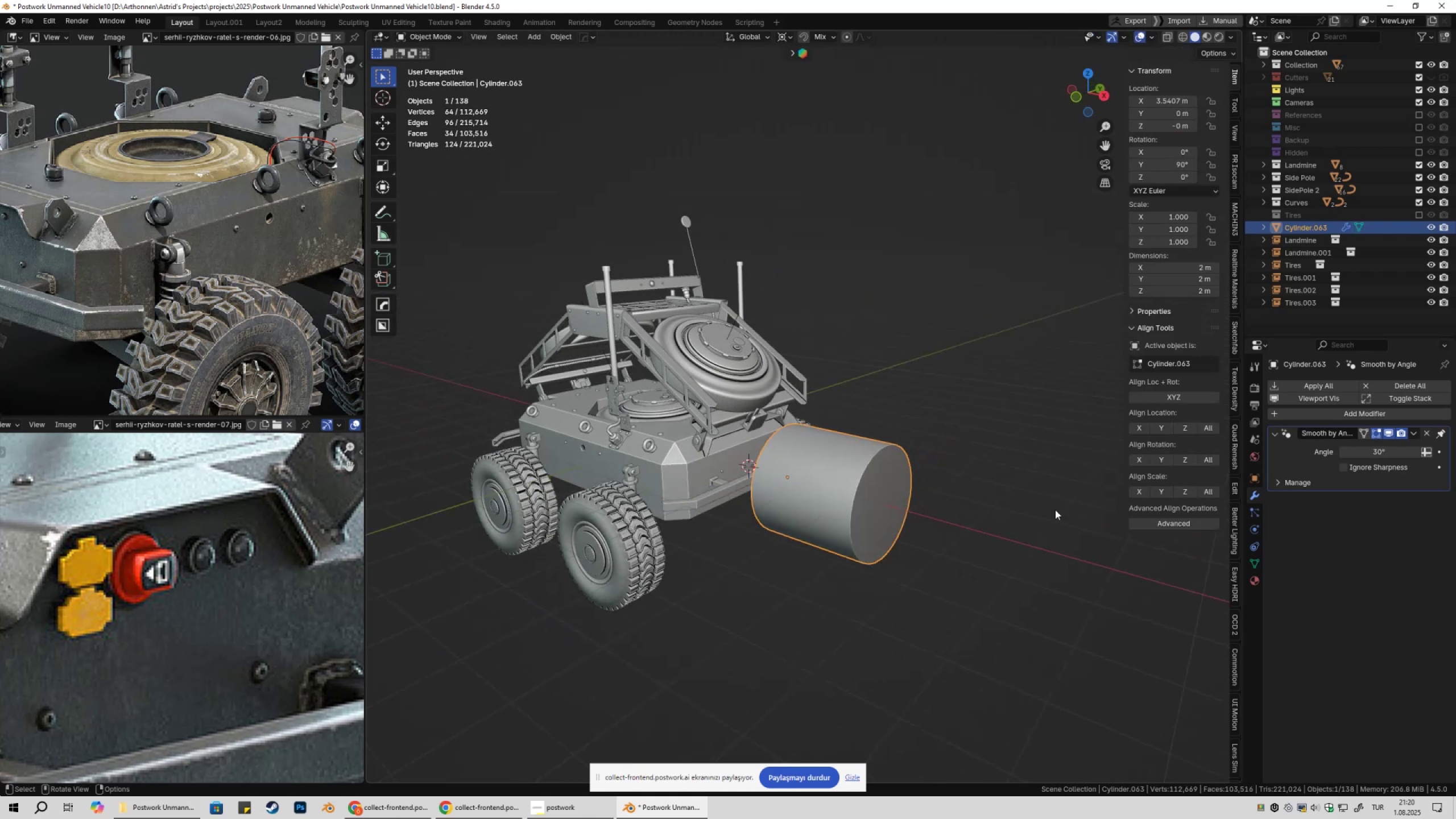 
key(S)
 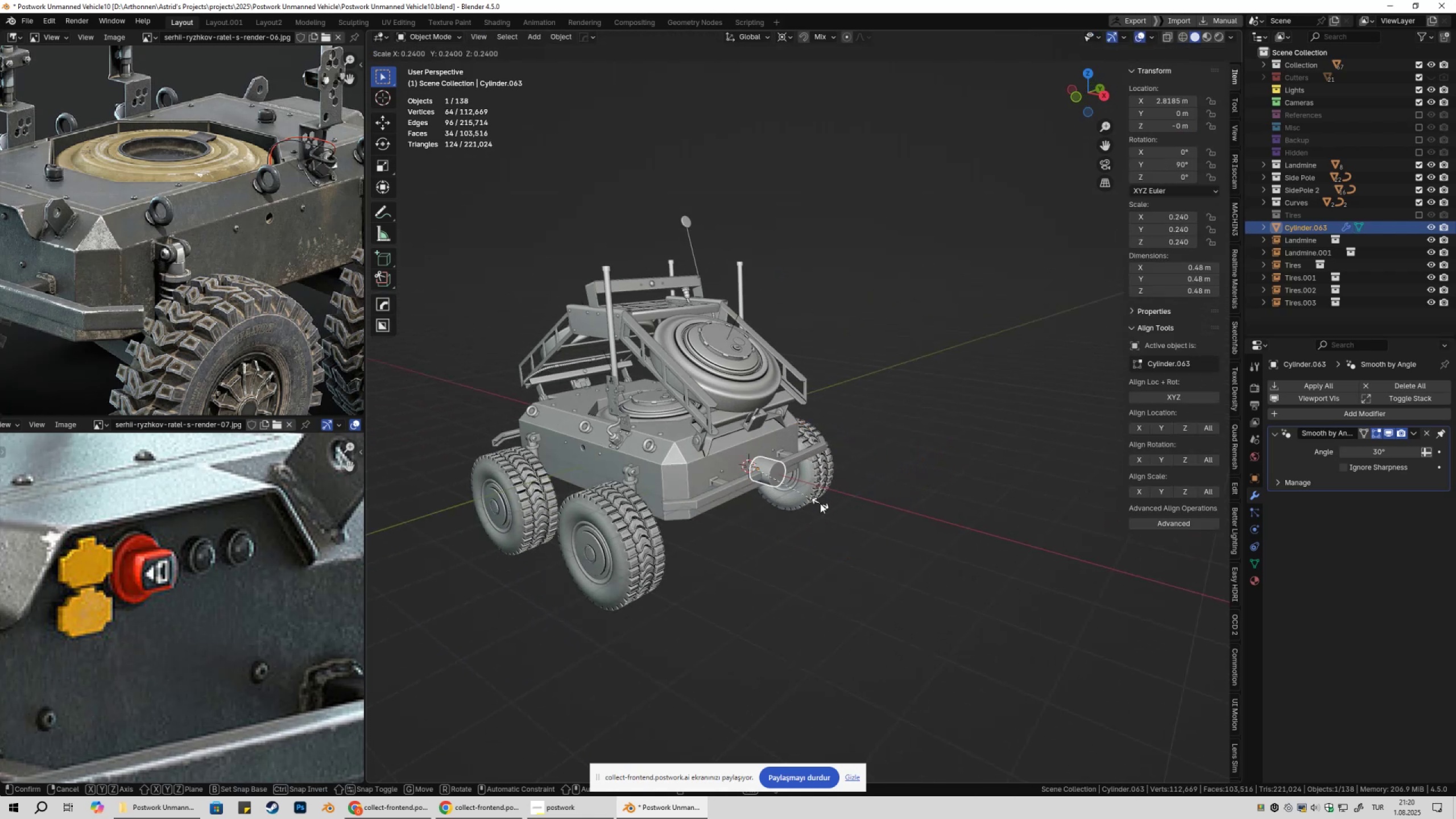 
left_click([820, 503])
 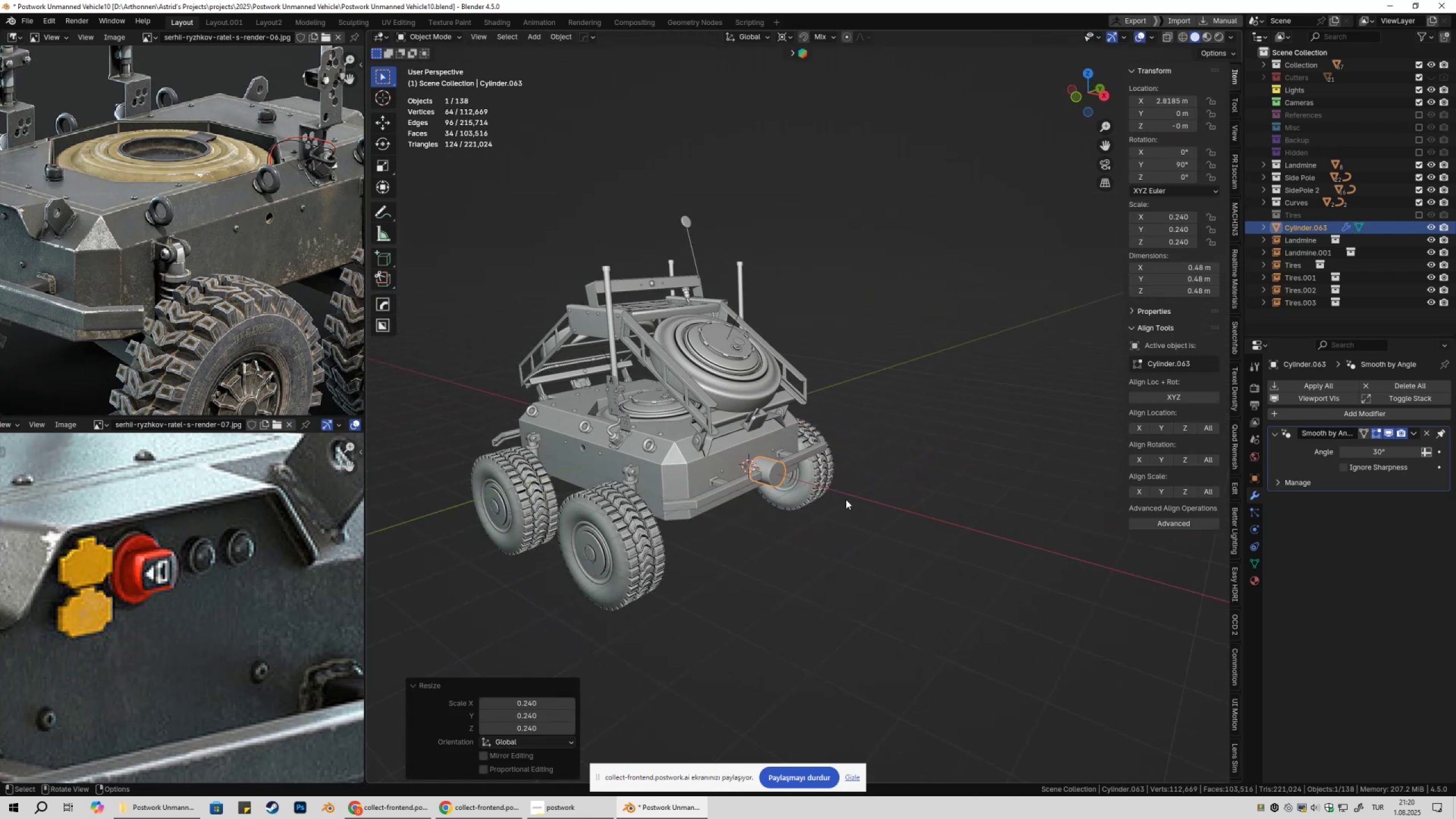 
scroll: coordinate [843, 486], scroll_direction: up, amount: 3.0
 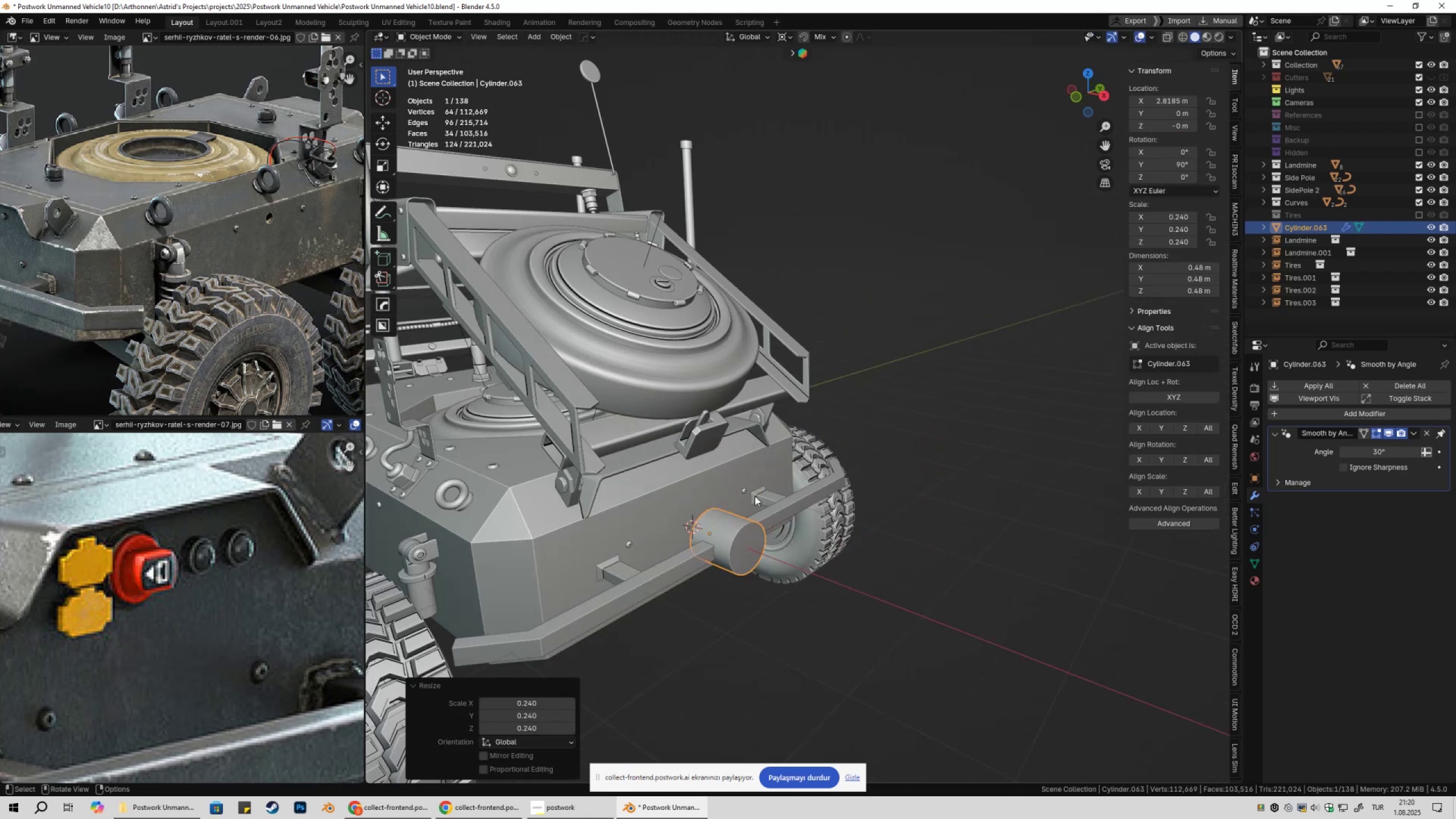 
type(gyx)
 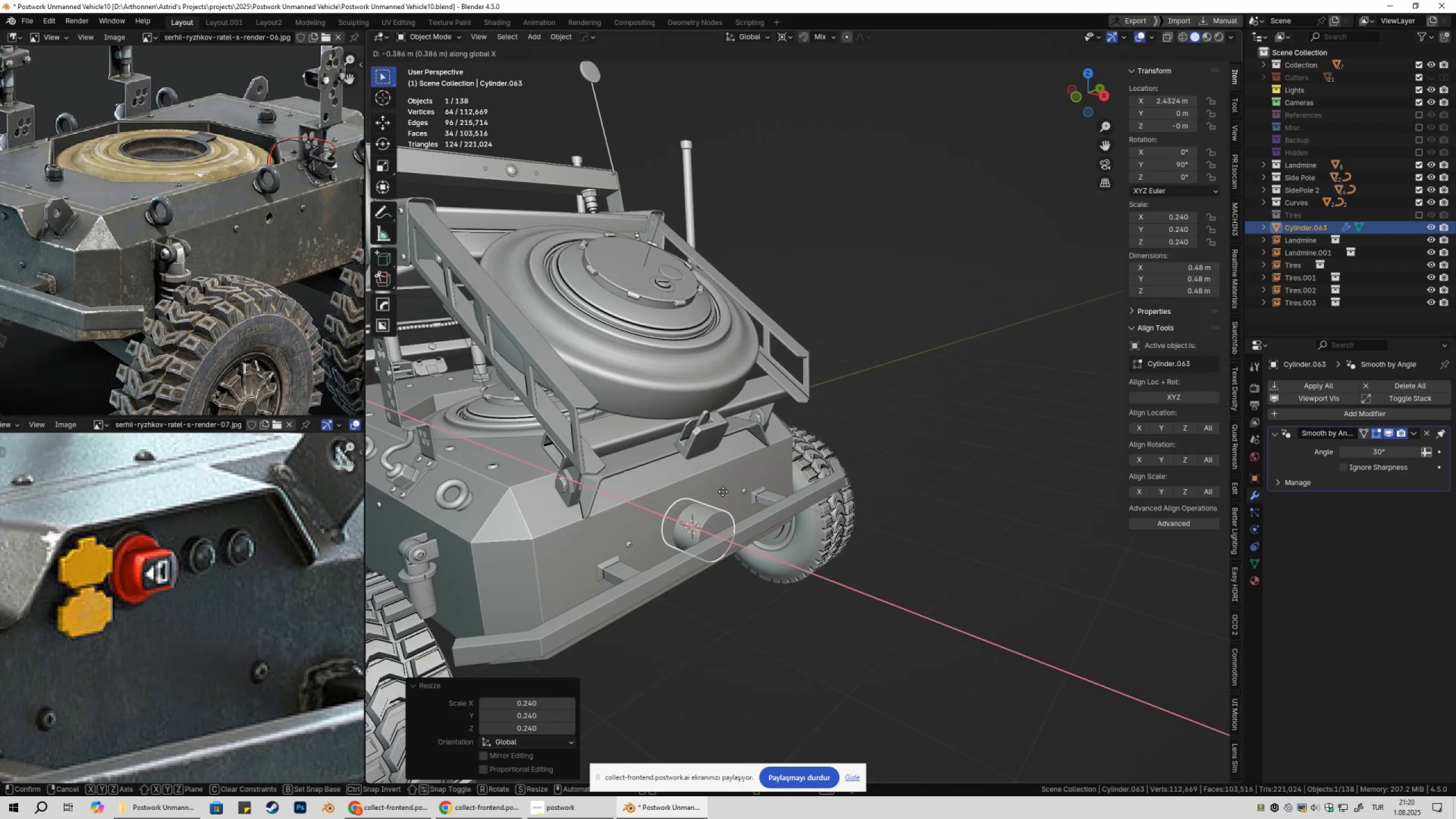 
hold_key(key=ControlLeft, duration=0.47)
left_click([723, 491])
 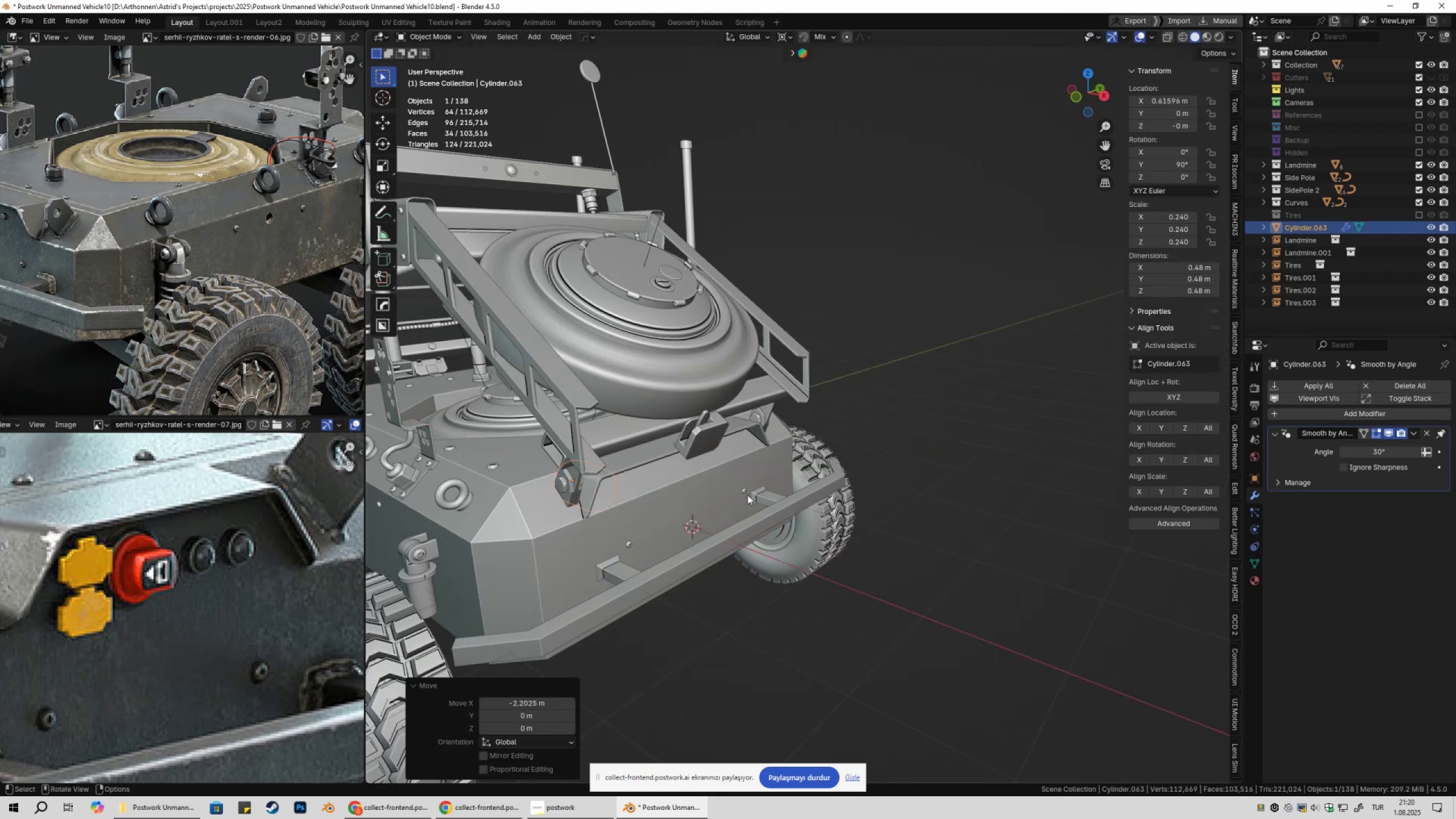 
key(Control+ControlLeft)
 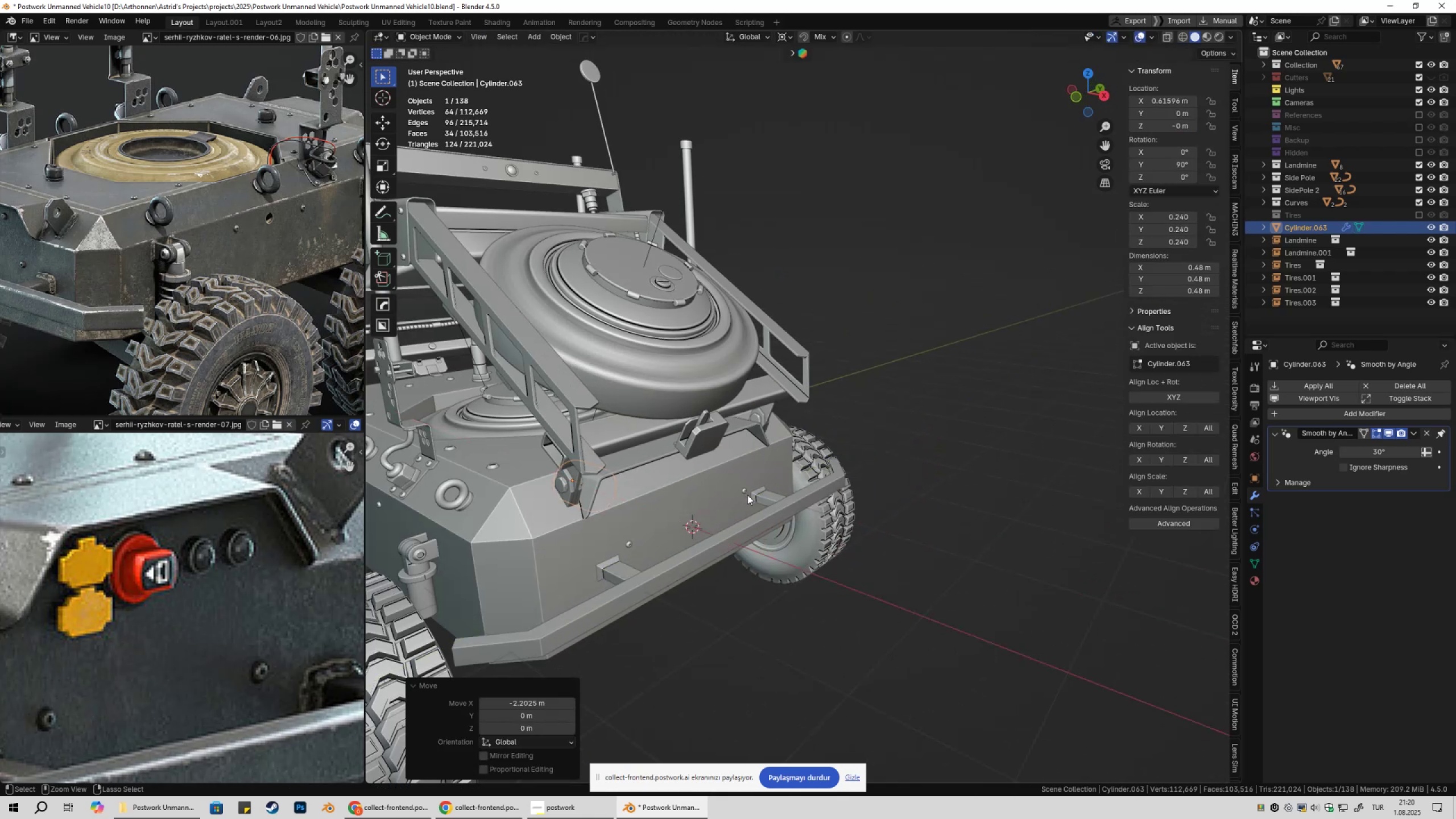 
key(Control+Z)
 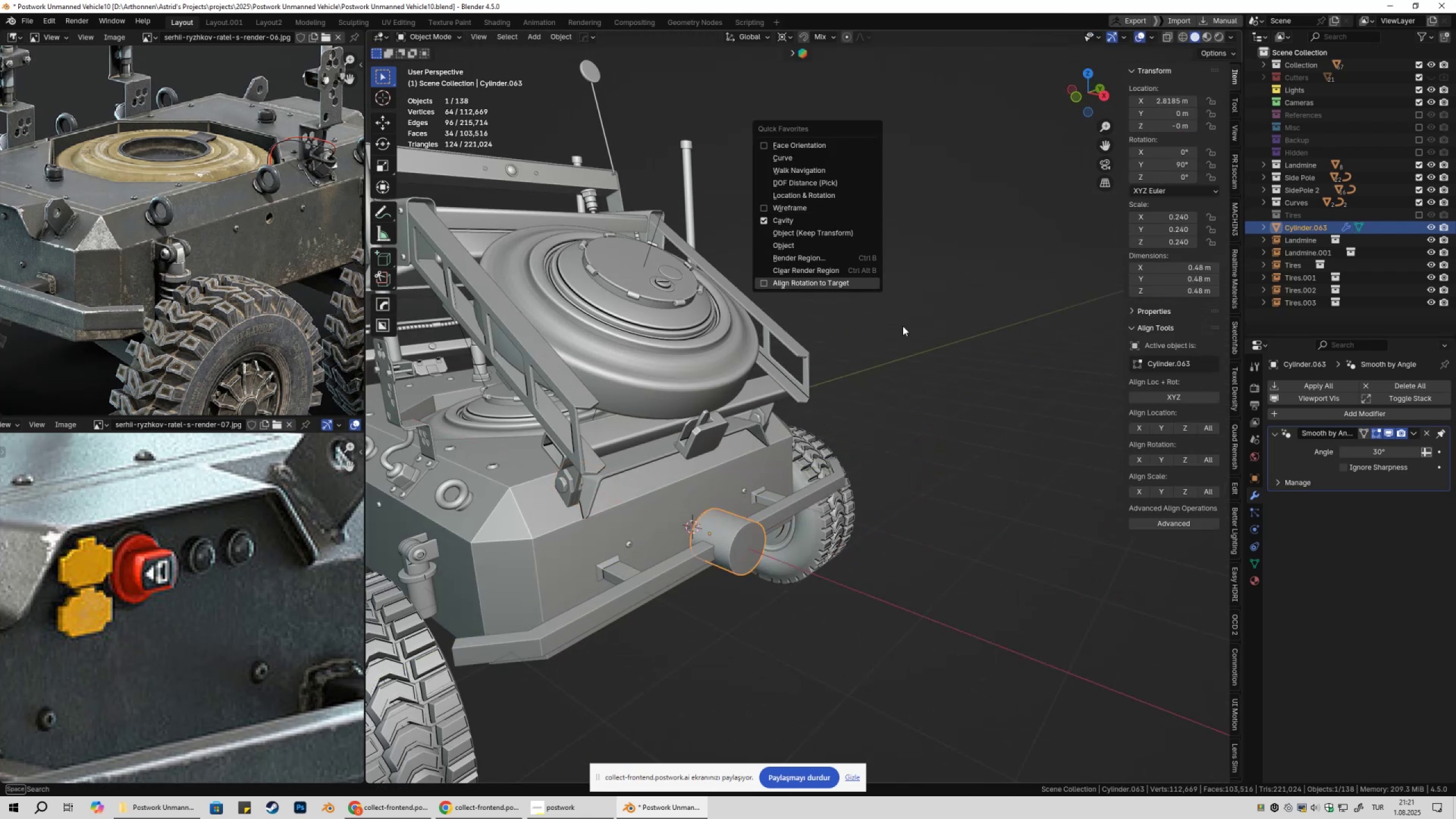 
type(gyxgx)
 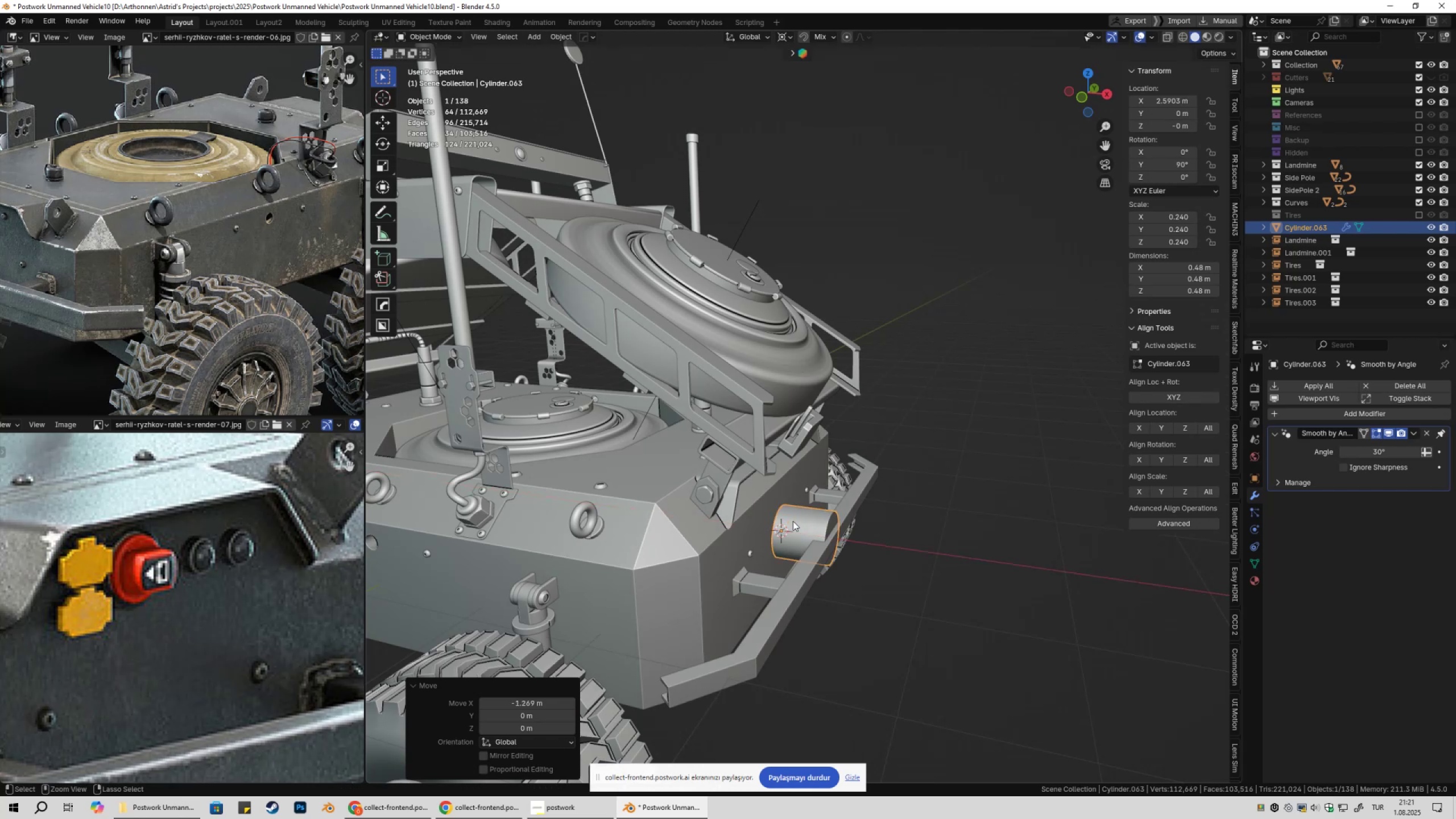 
scroll: coordinate [939, 515], scroll_direction: up, amount: 1.0
 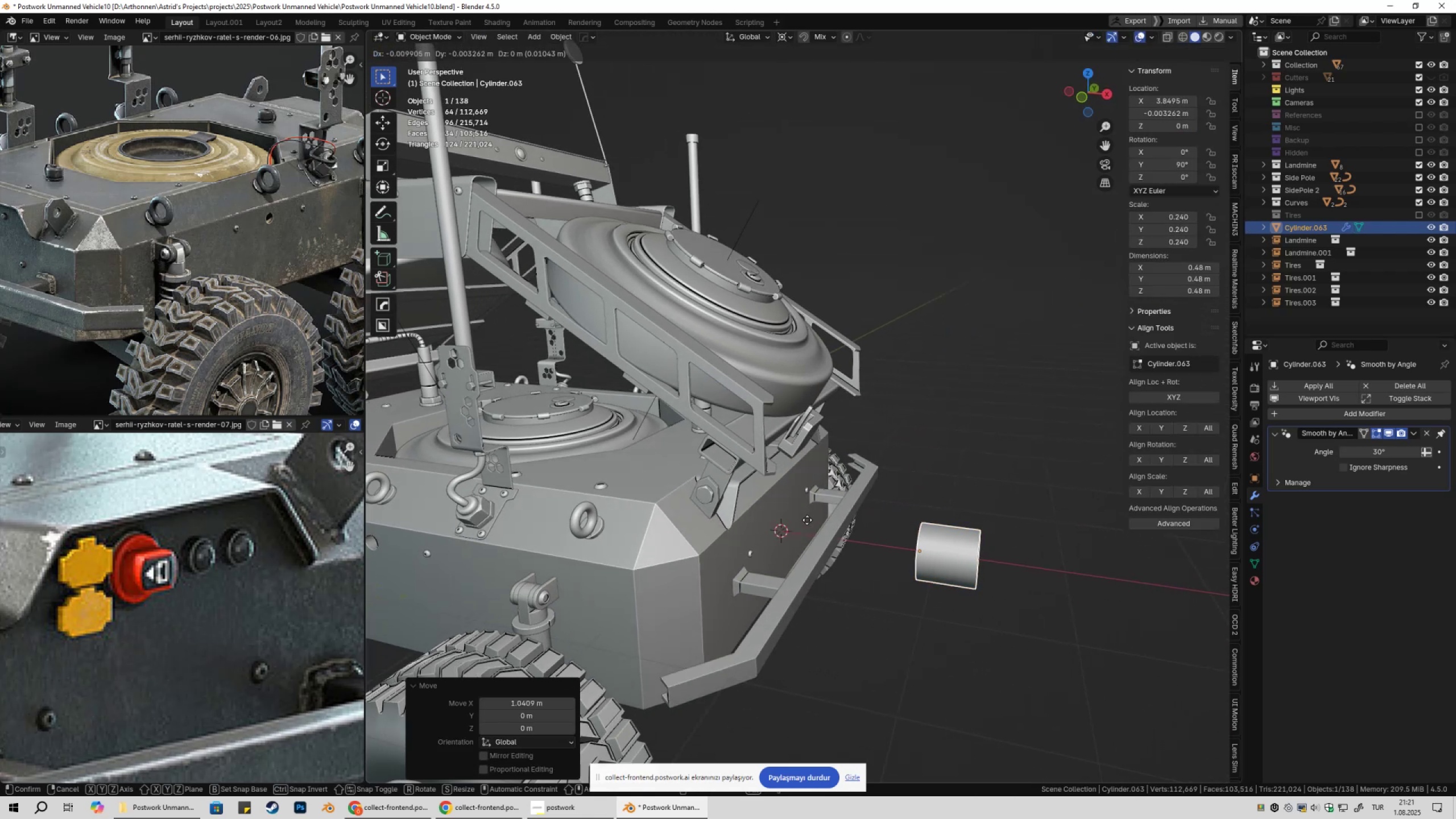 
hold_key(key=ControlLeft, duration=0.44)
left_click([792, 521])
 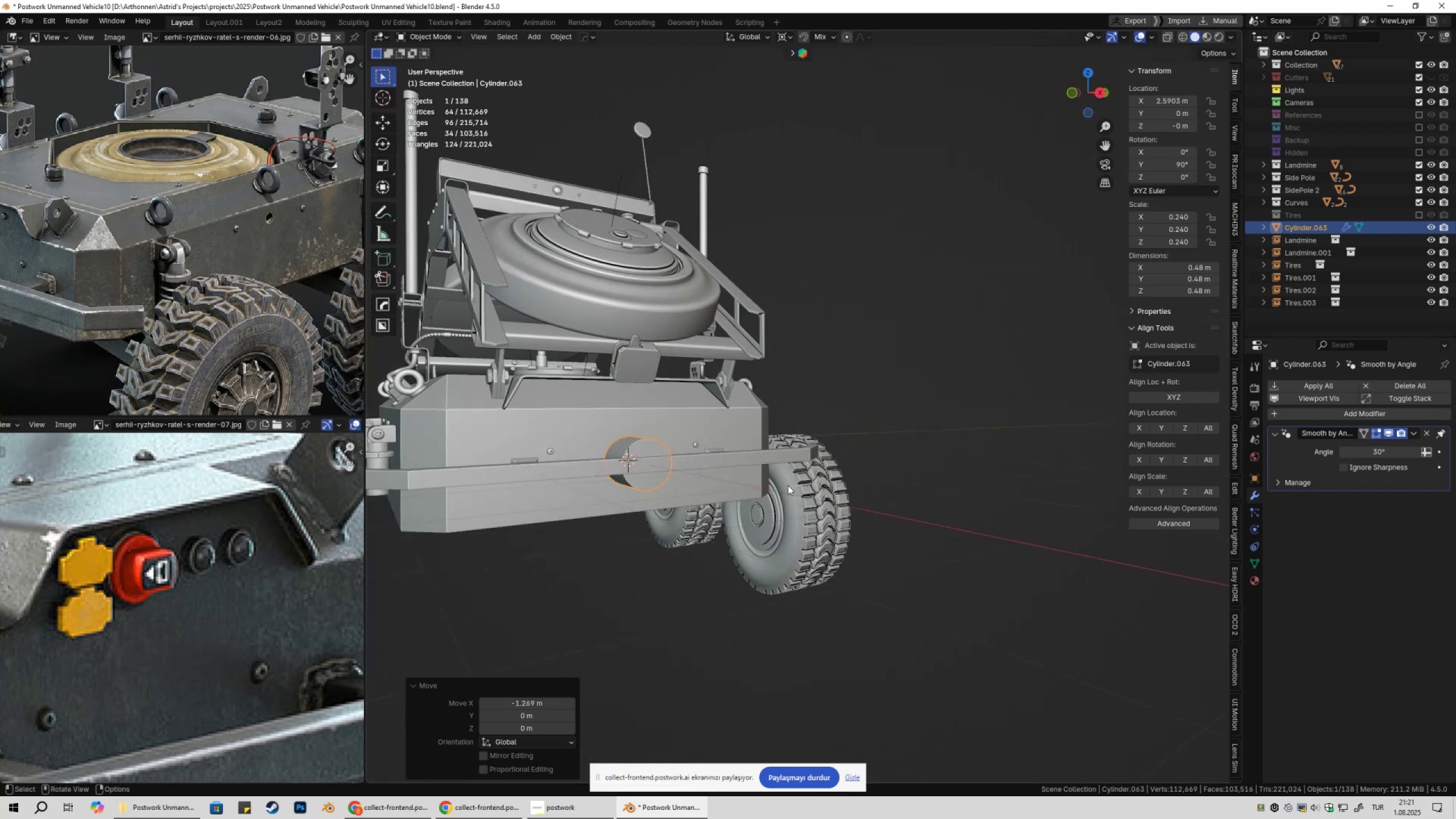 
key(S)
 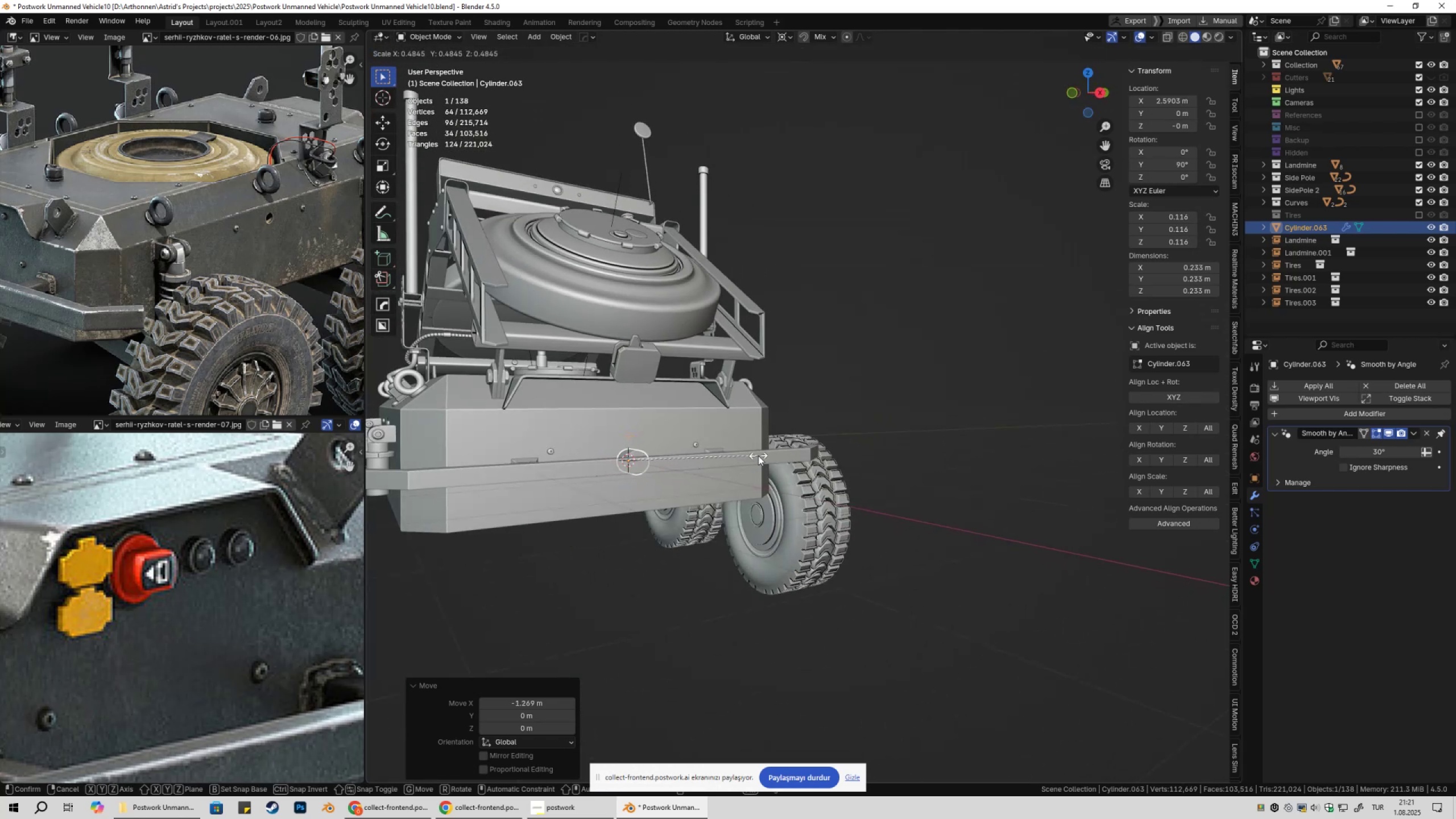 
left_click([754, 457])
 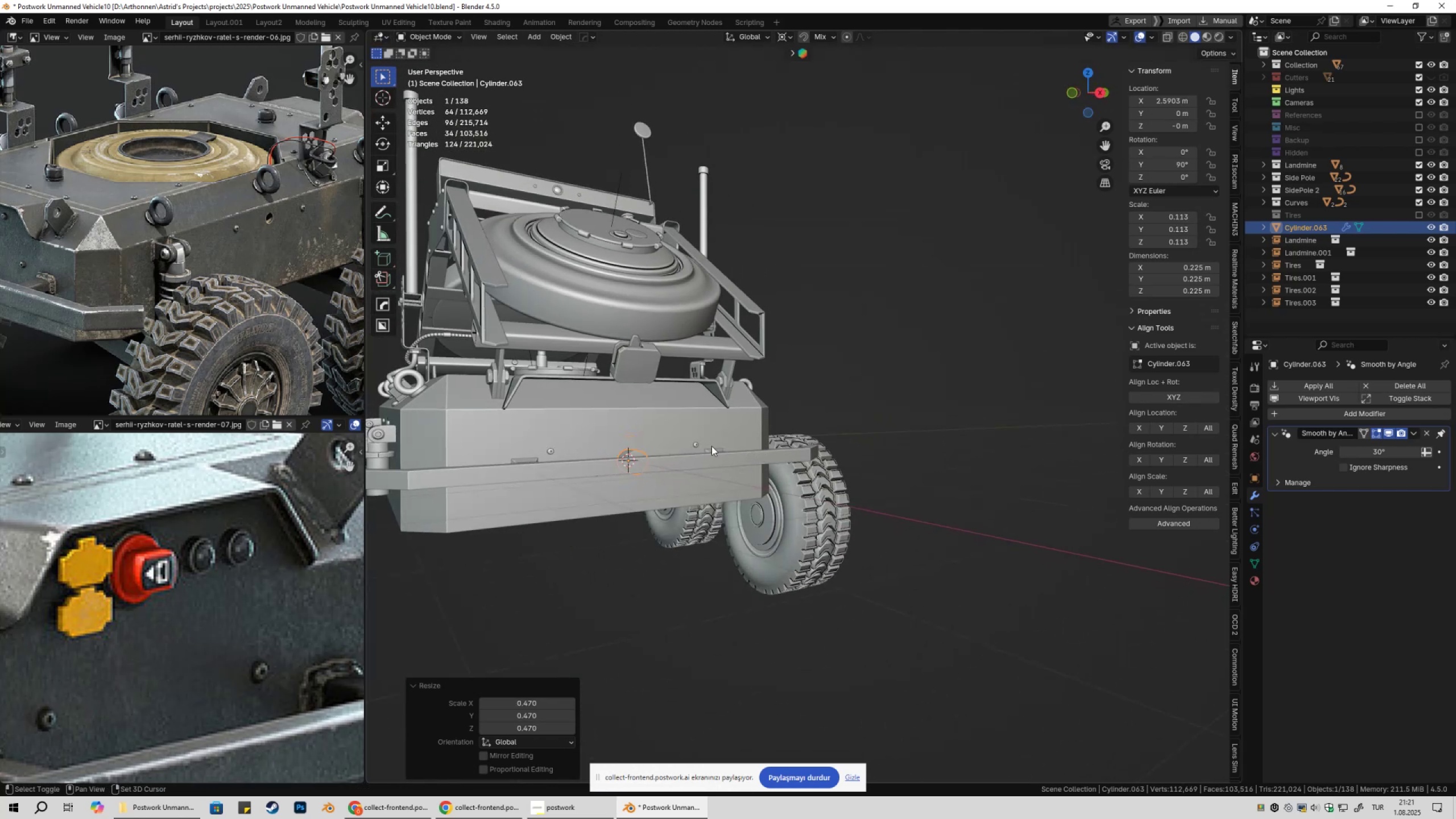 
type(gz)
 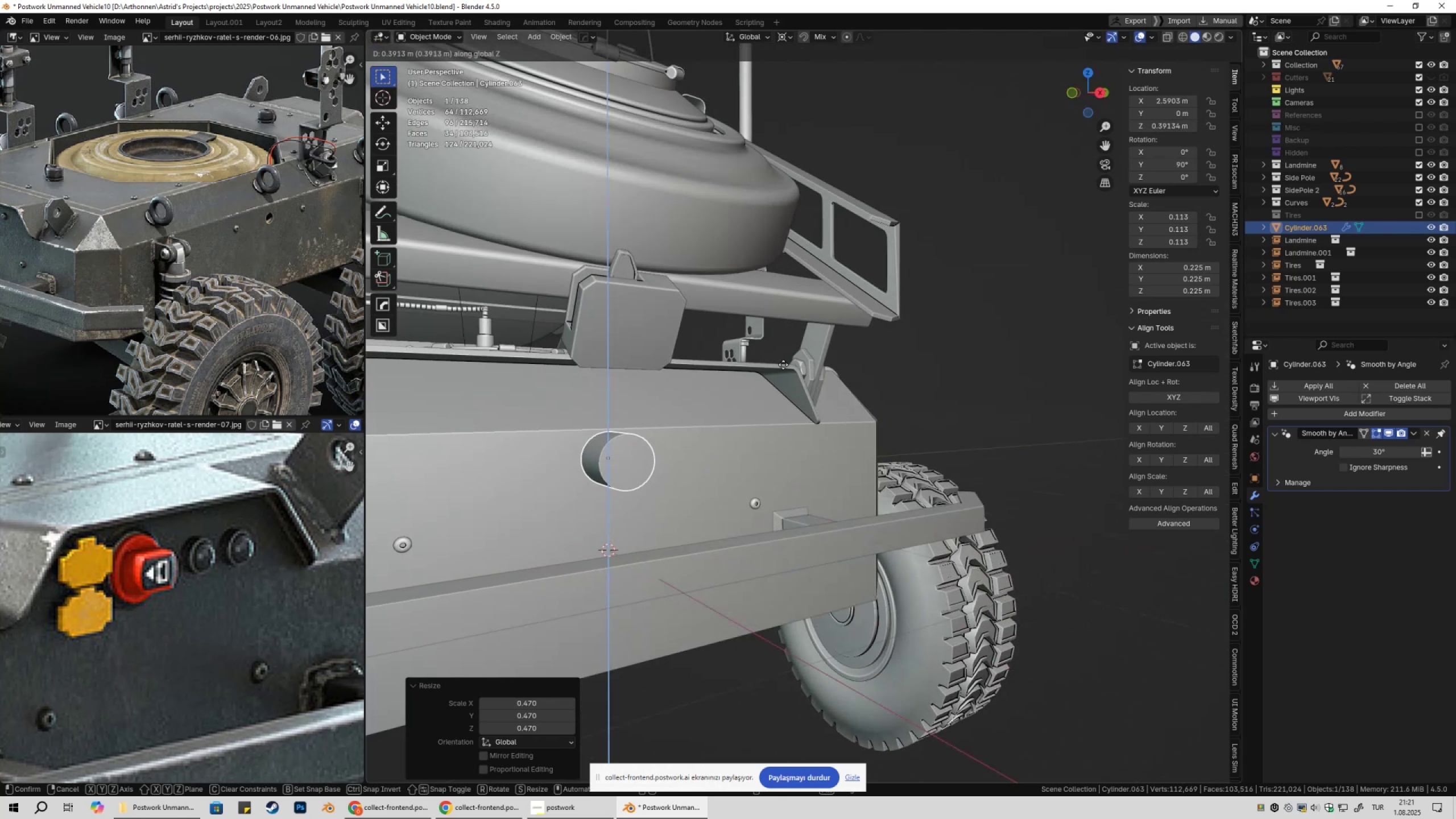 
scroll: coordinate [780, 452], scroll_direction: up, amount: 3.0
 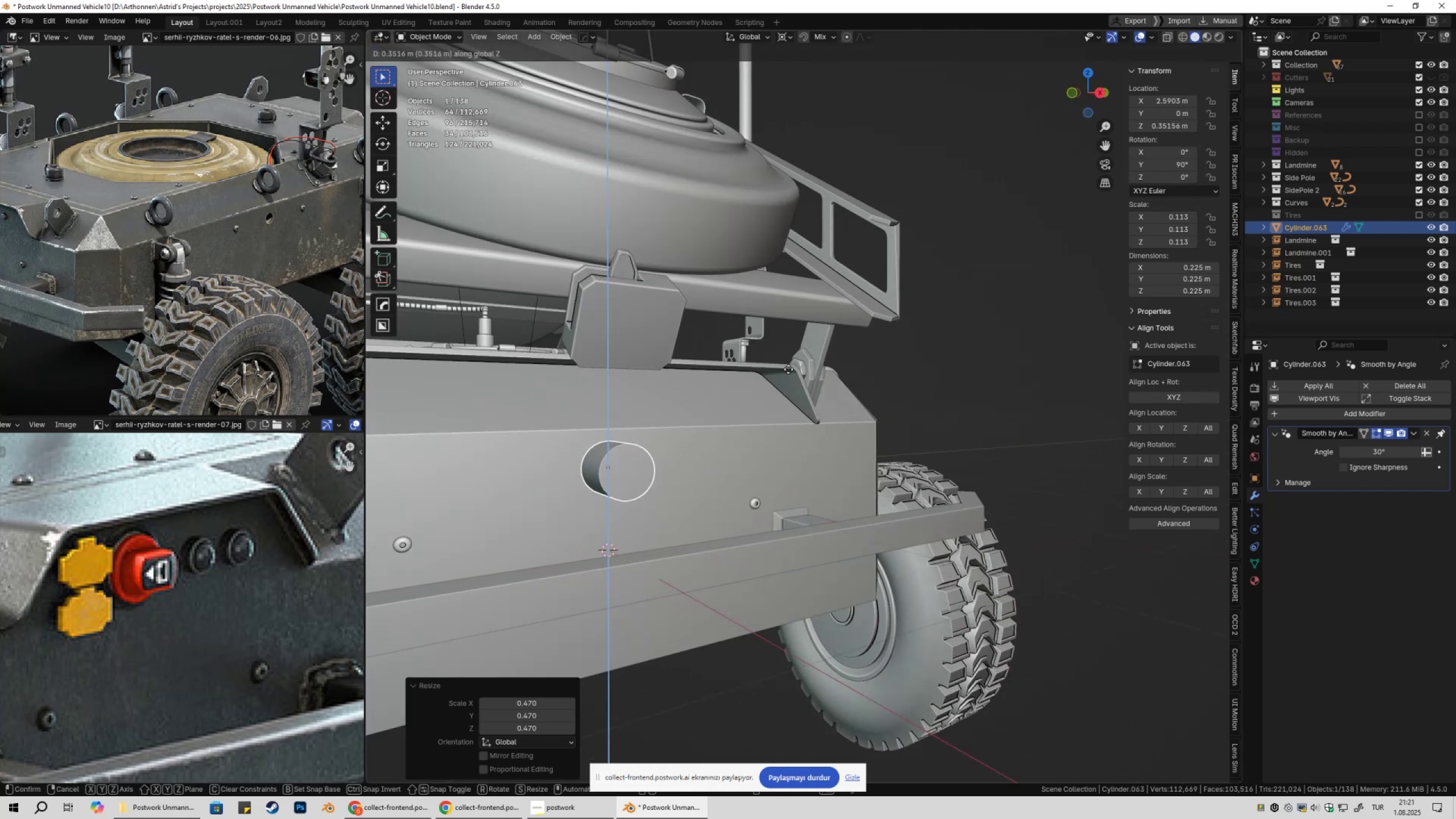 
left_click([789, 369])
 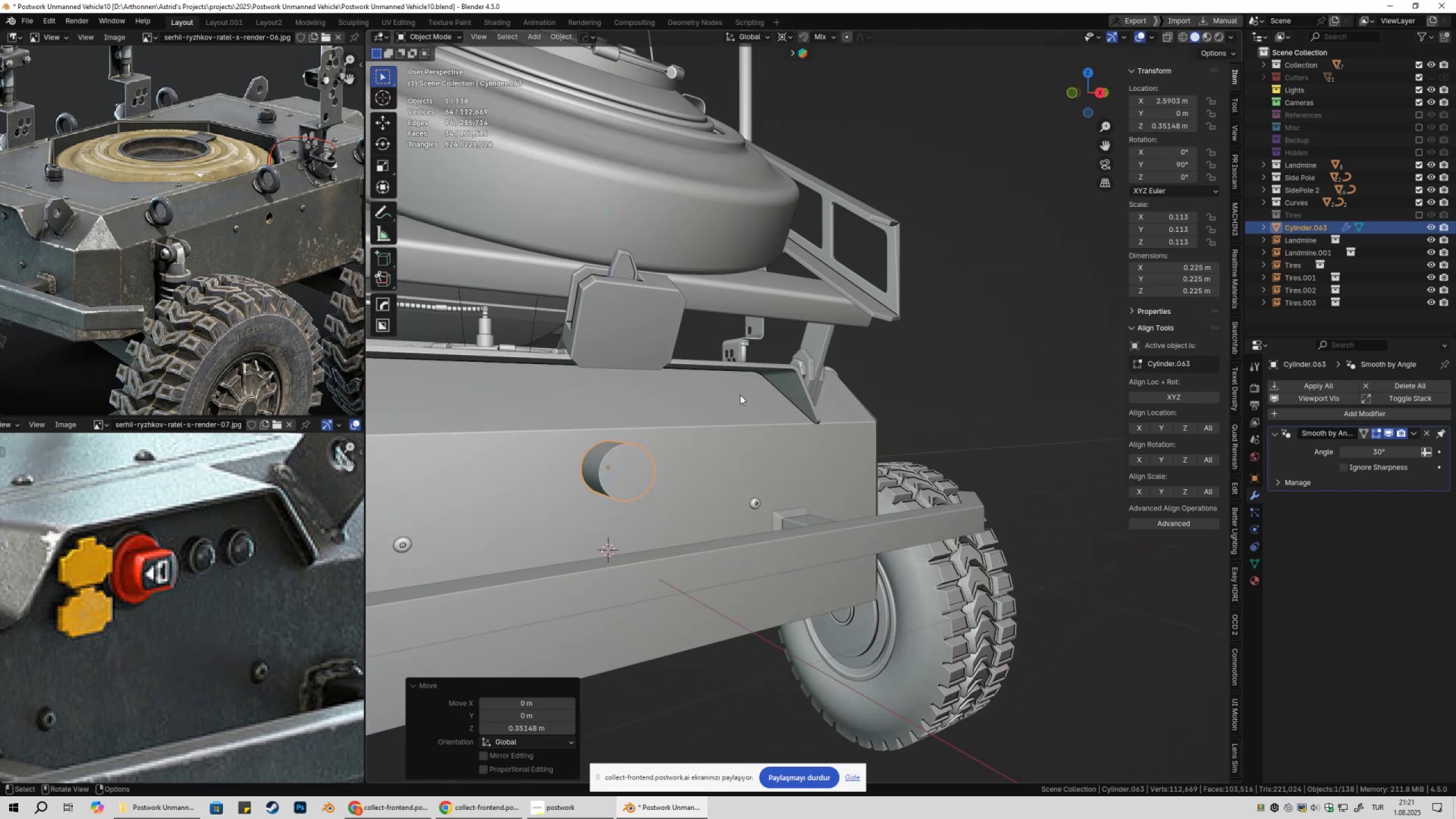 
scroll: coordinate [759, 424], scroll_direction: down, amount: 6.0
 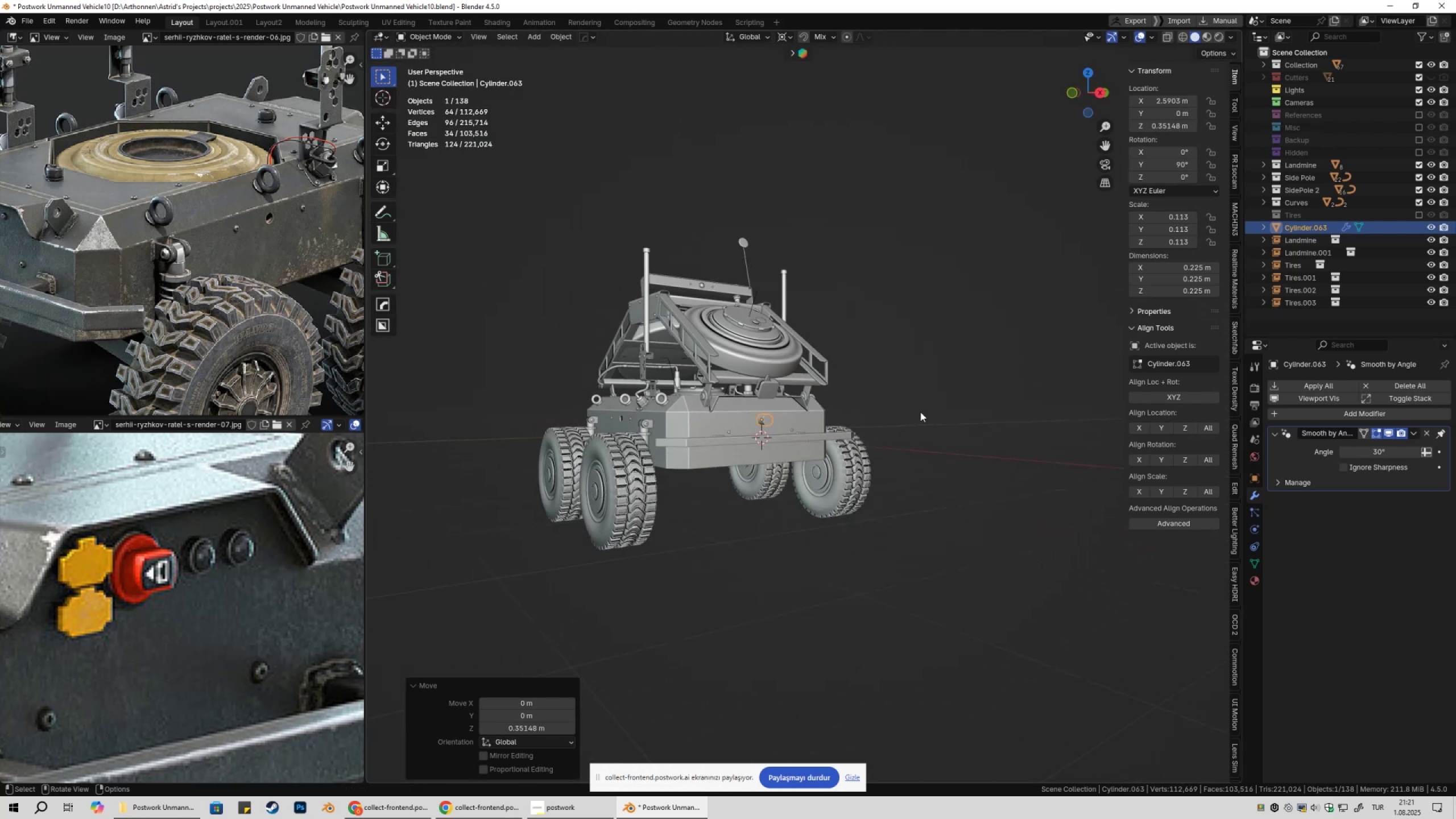 
scroll: coordinate [785, 433], scroll_direction: up, amount: 4.0
 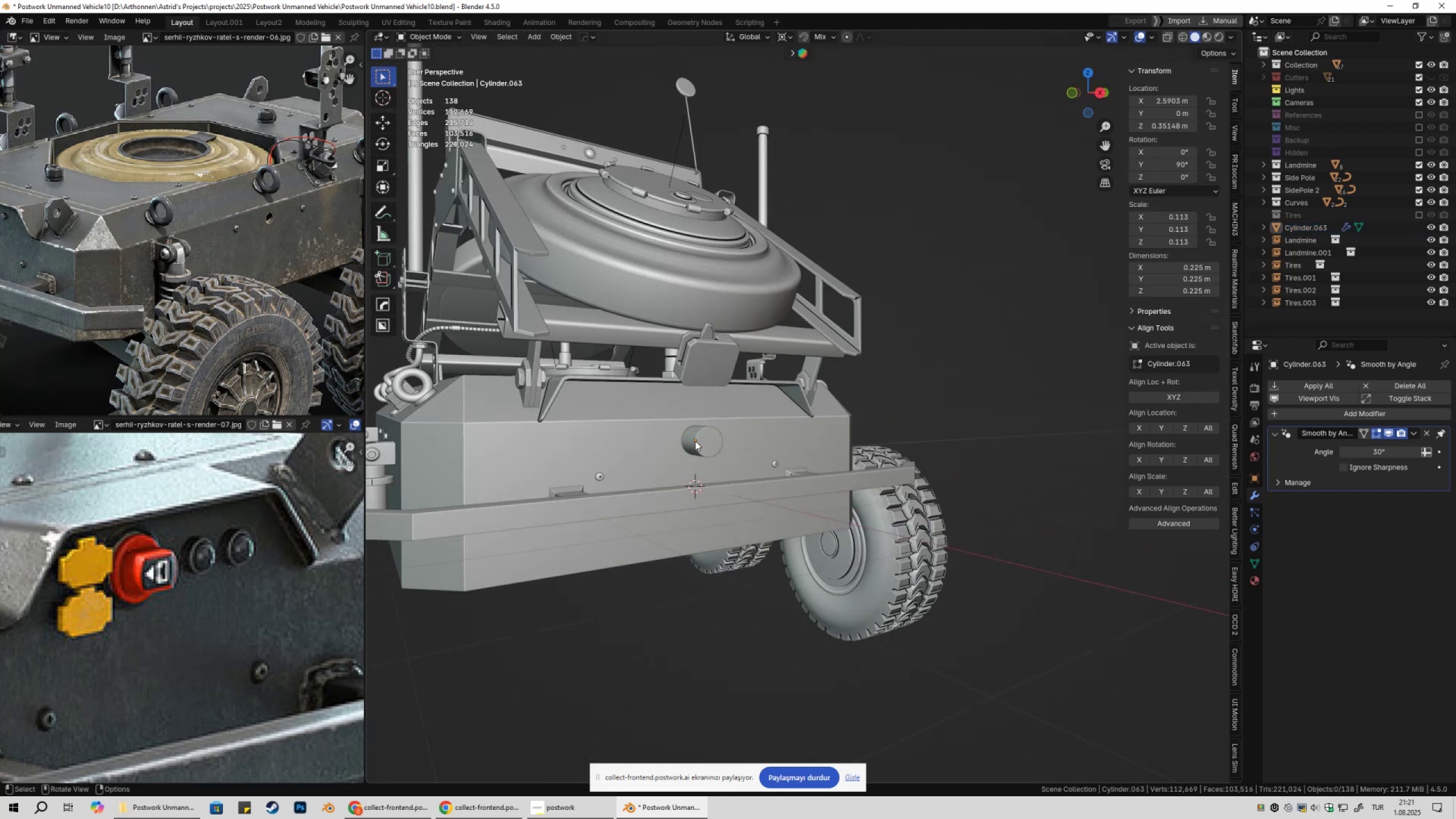 
left_click([695, 441])
 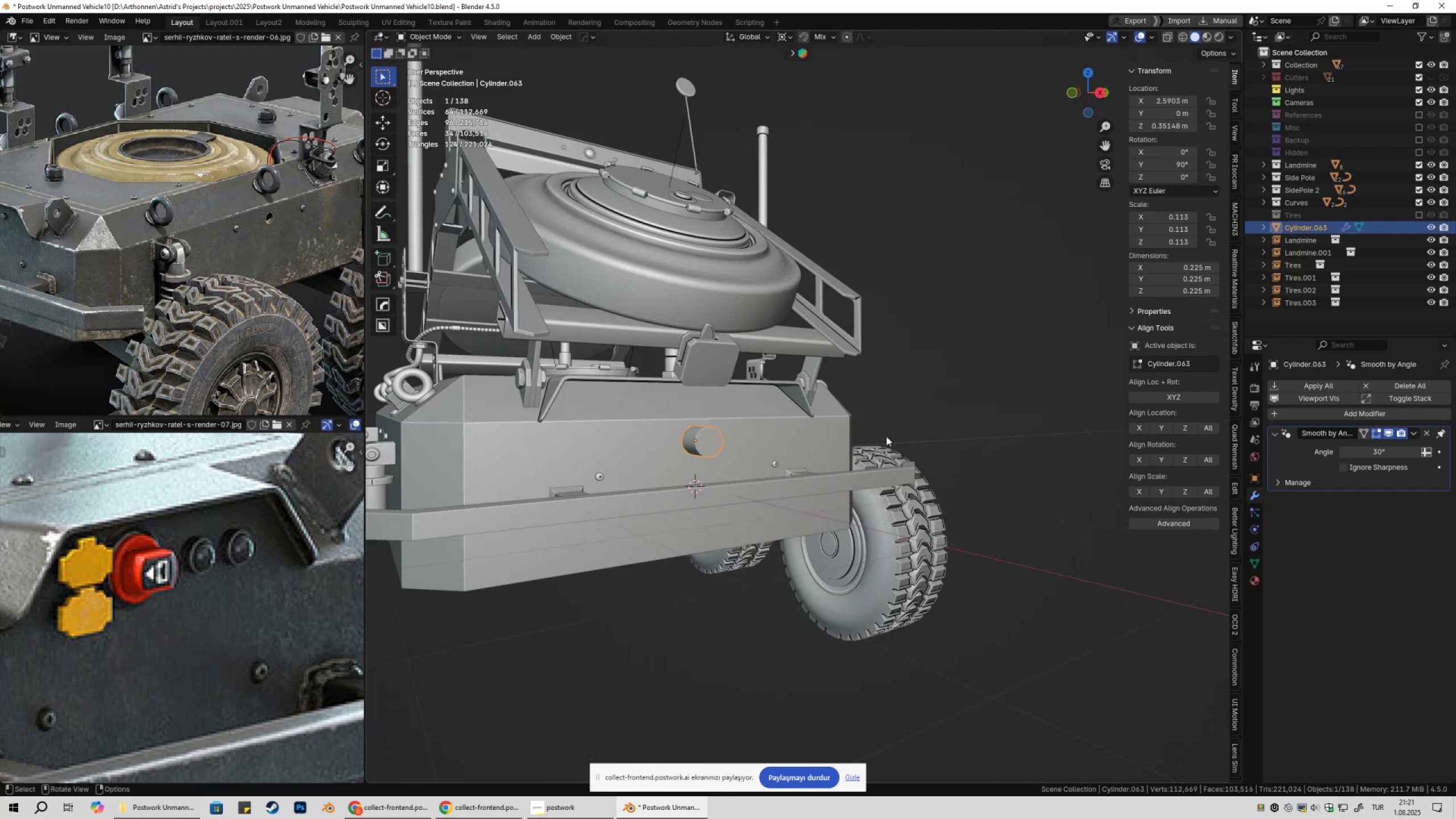 
key(S)
 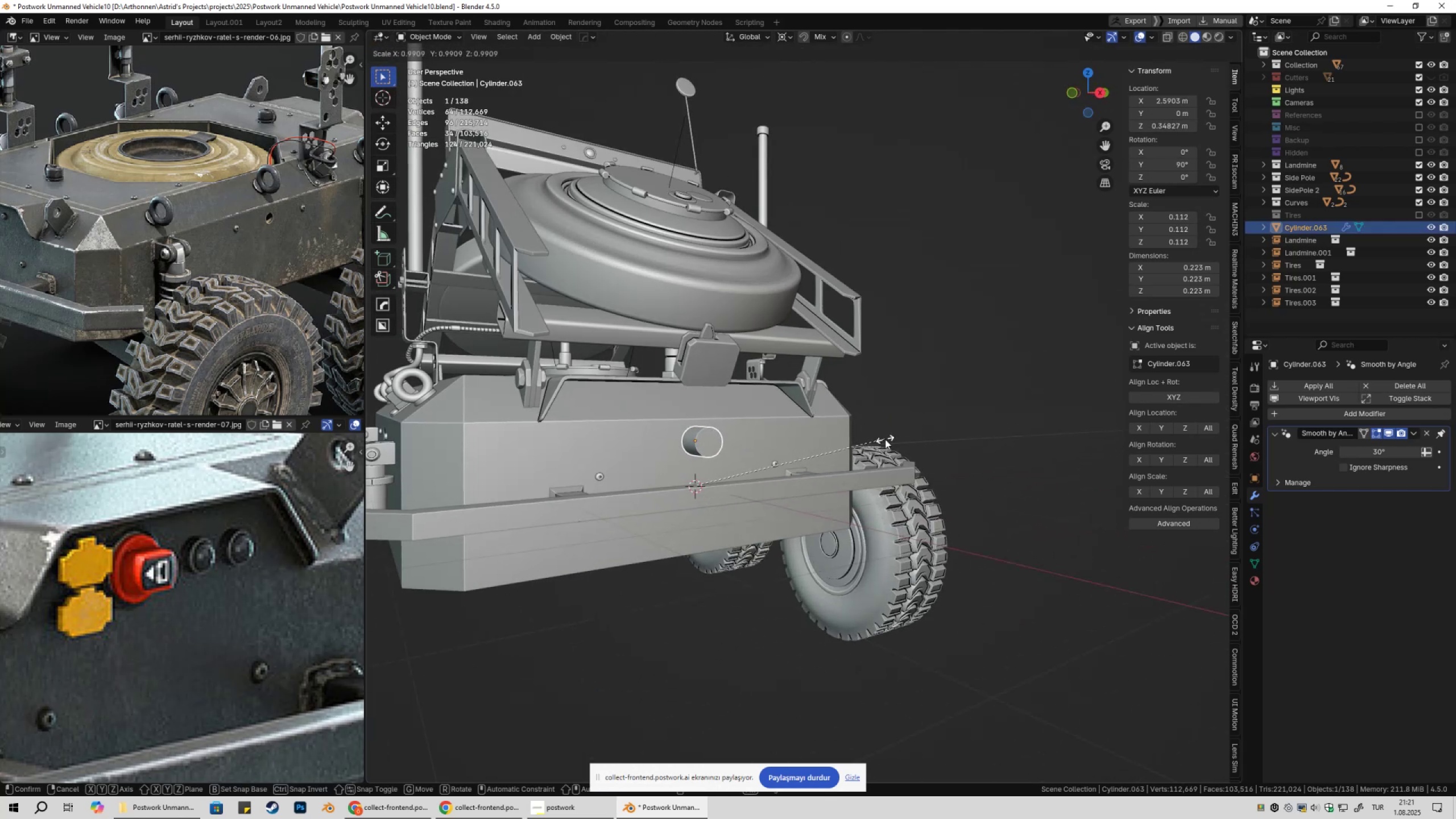 
key(Escape)
 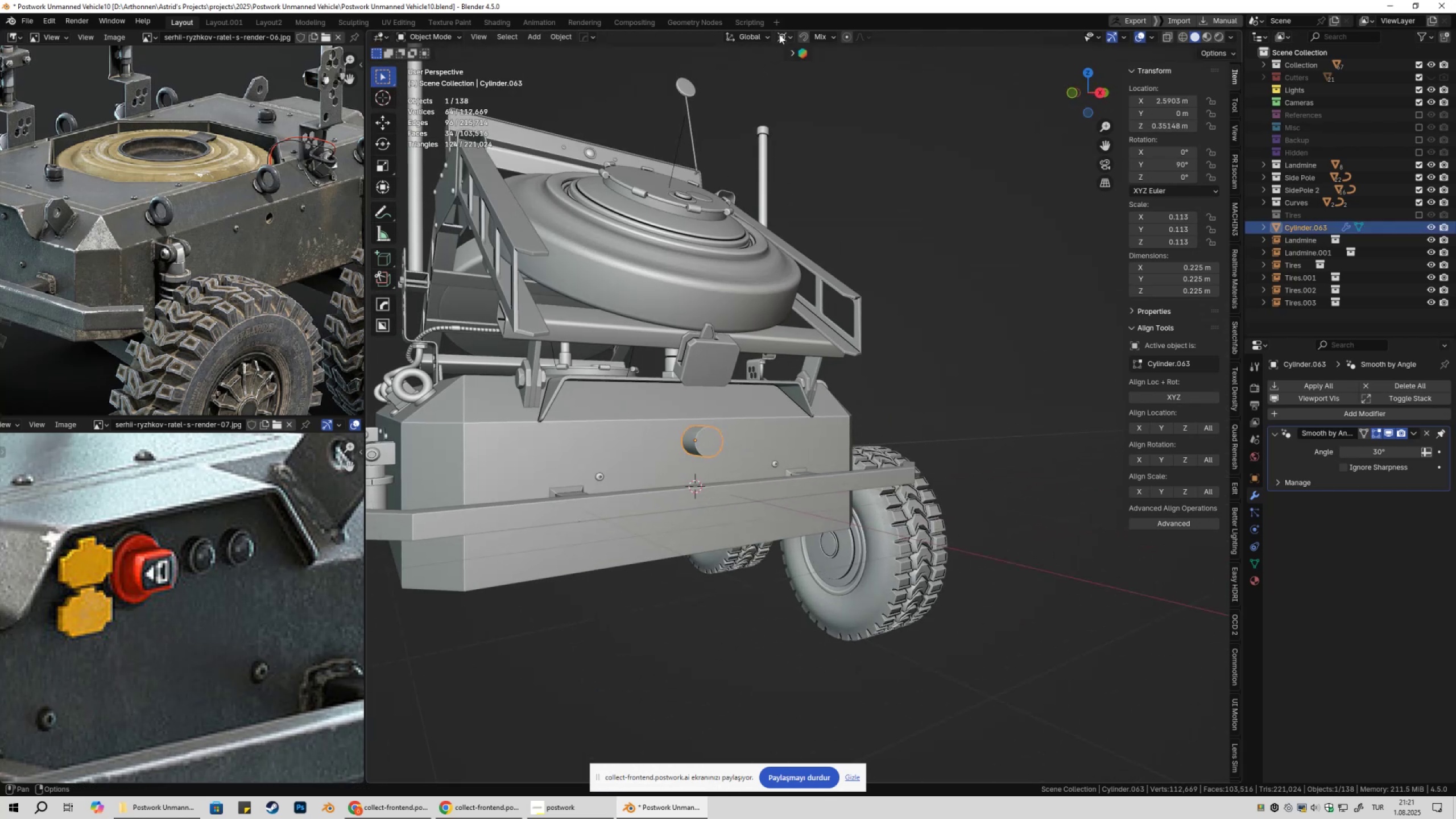 
left_click([780, 34])
 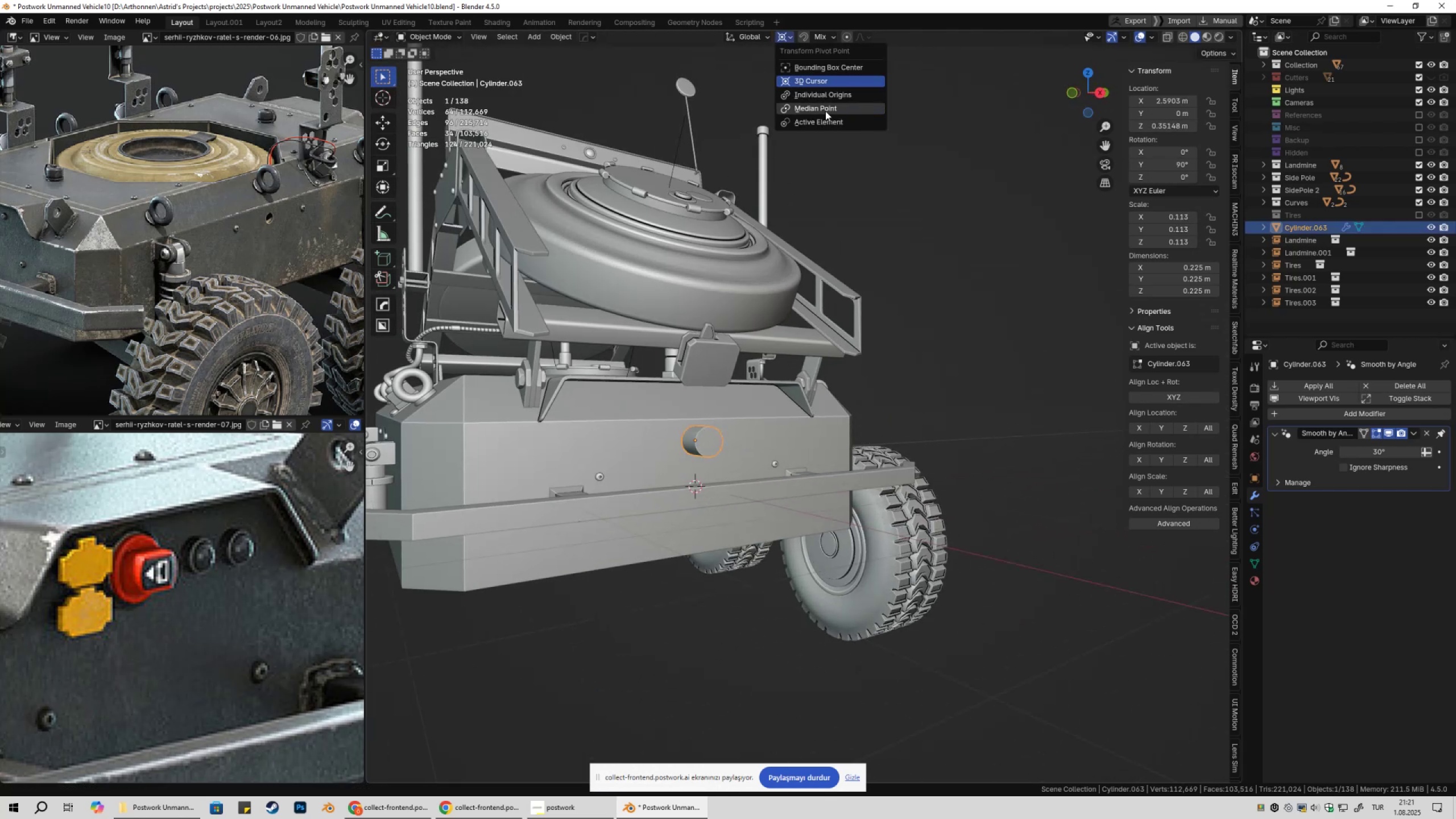 
left_click([825, 111])
 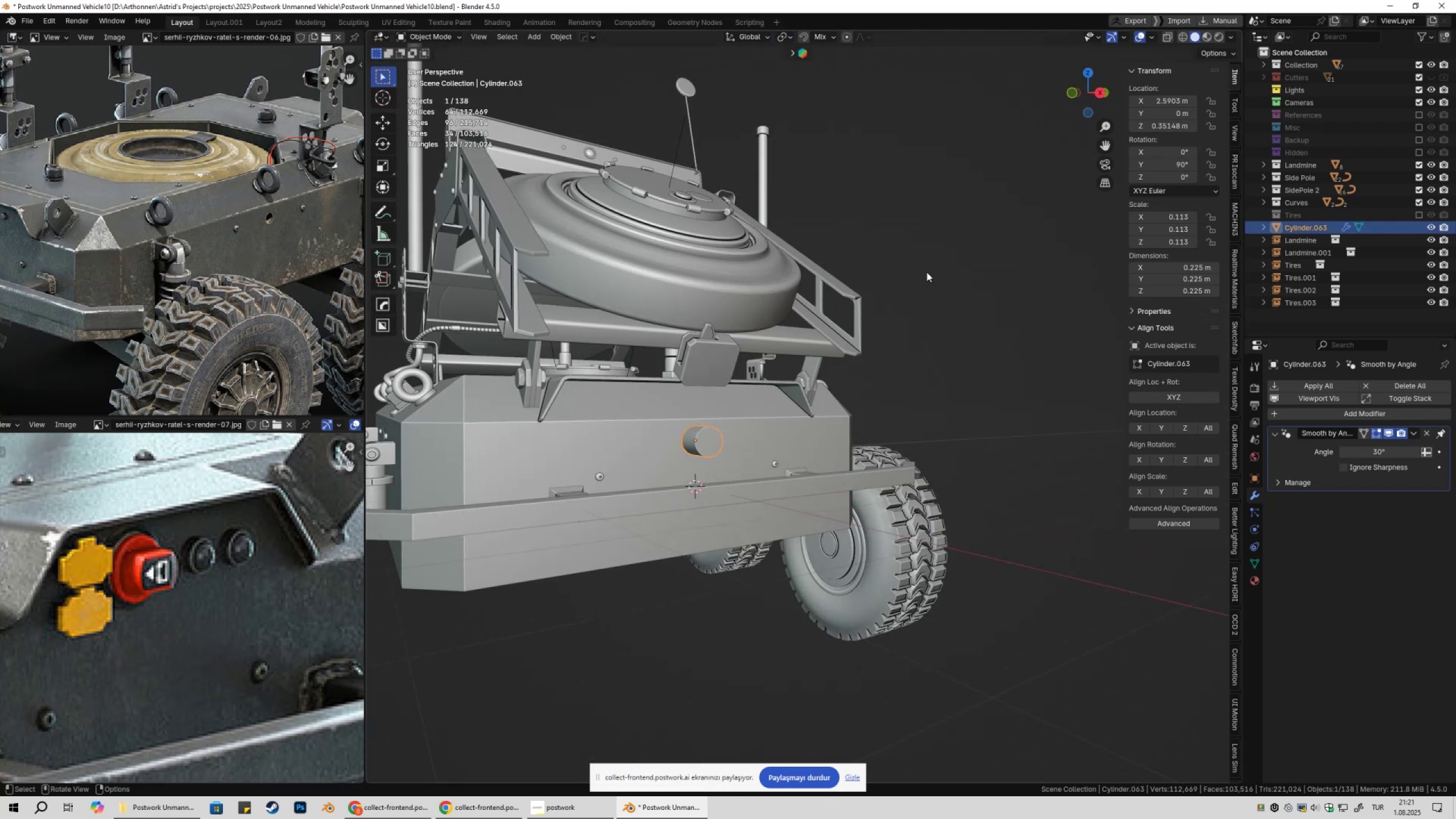 
key(S)
 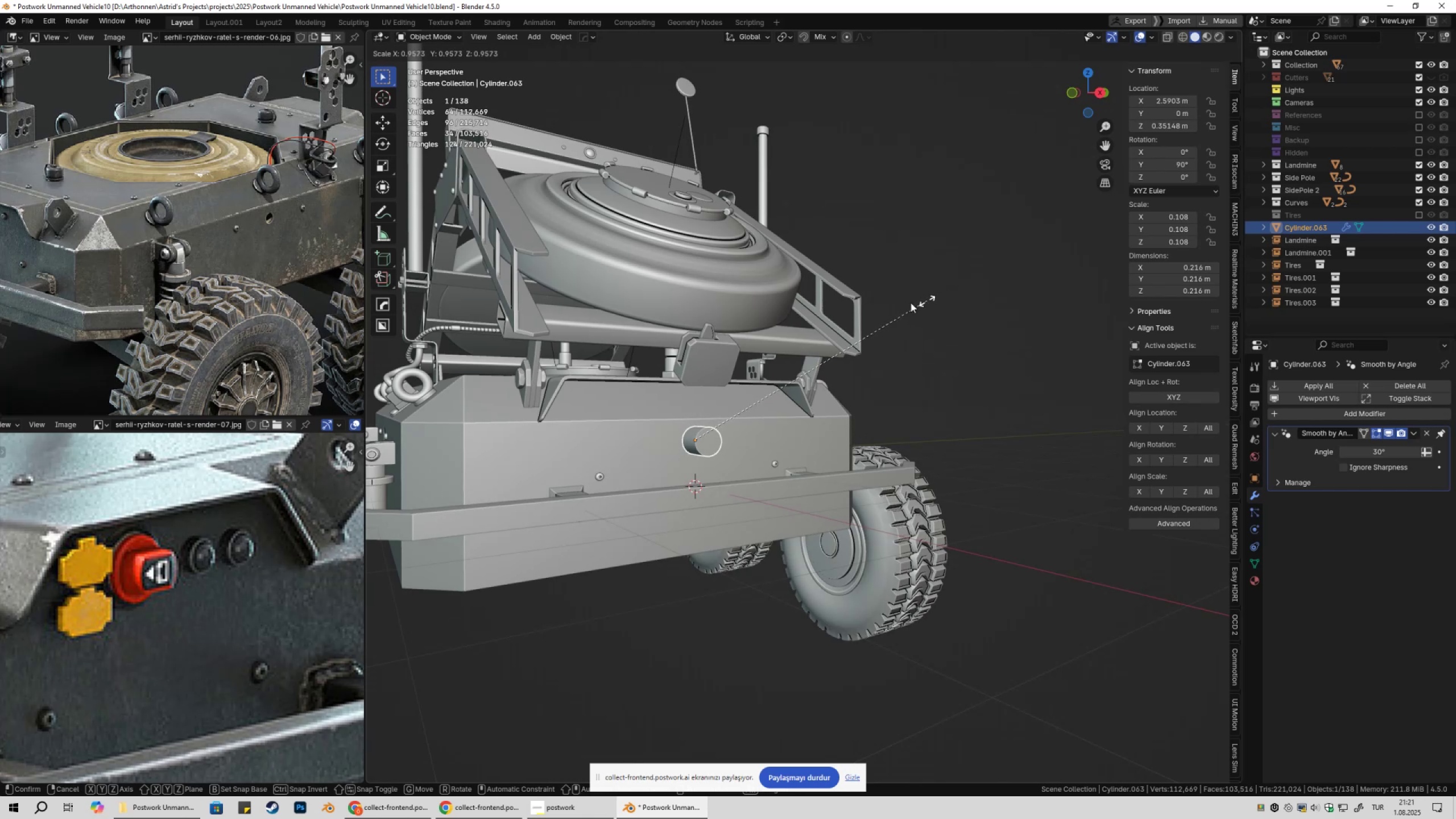 
left_click([909, 305])
 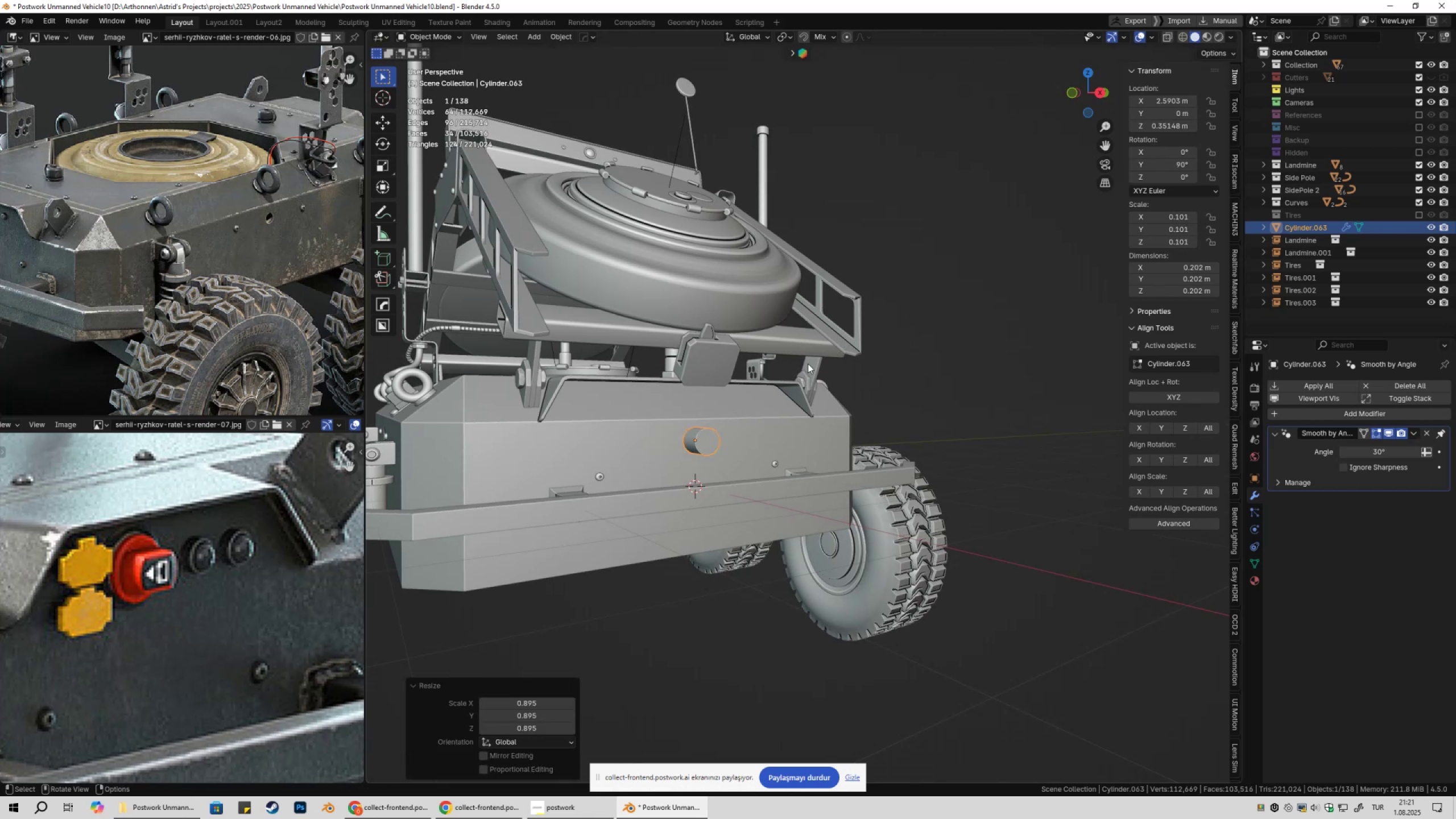 
key(Shift+ShiftLeft)
 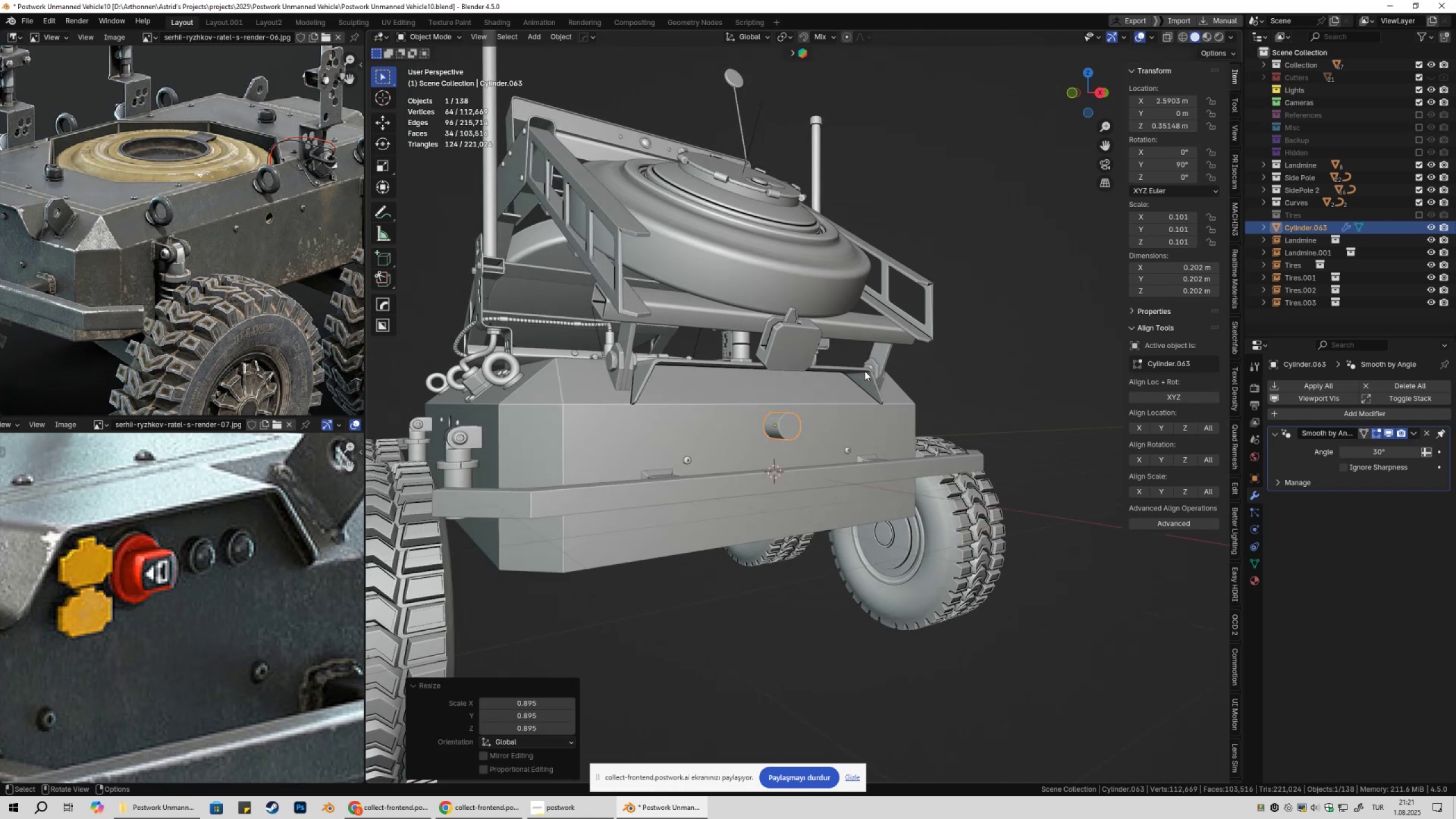 
scroll: coordinate [862, 382], scroll_direction: up, amount: 2.0
 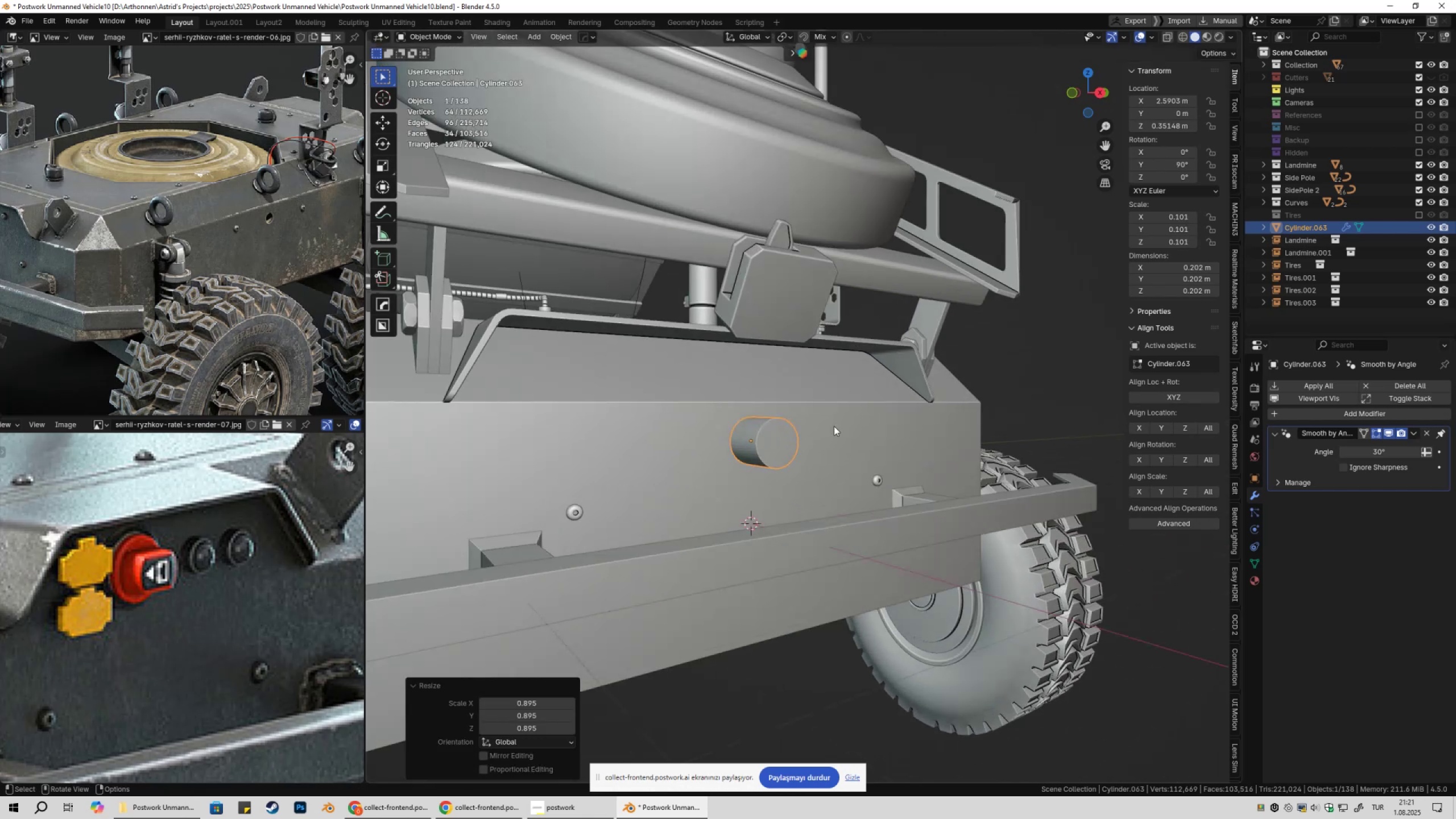 
key(Tab)
 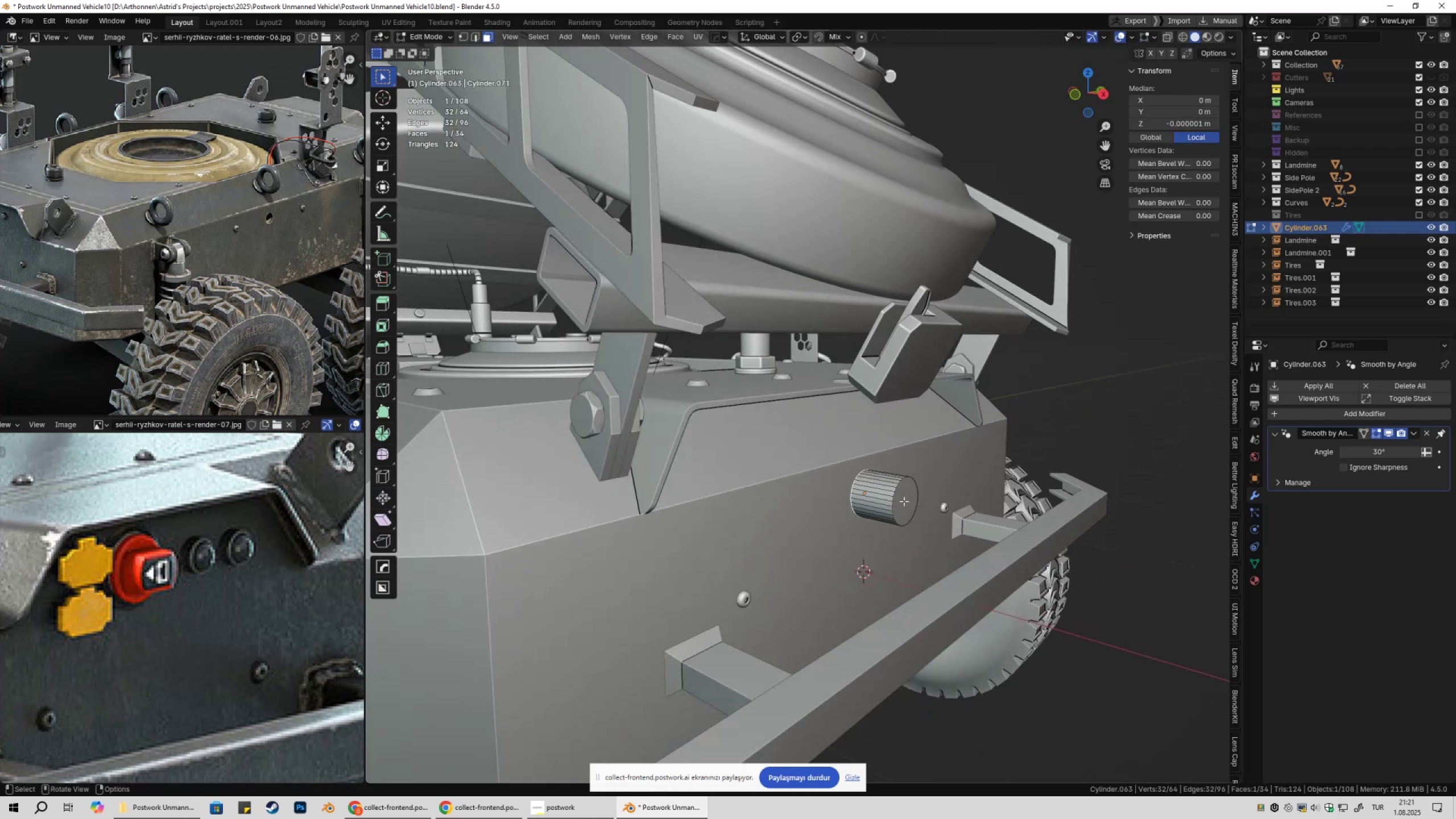 
key(3)
 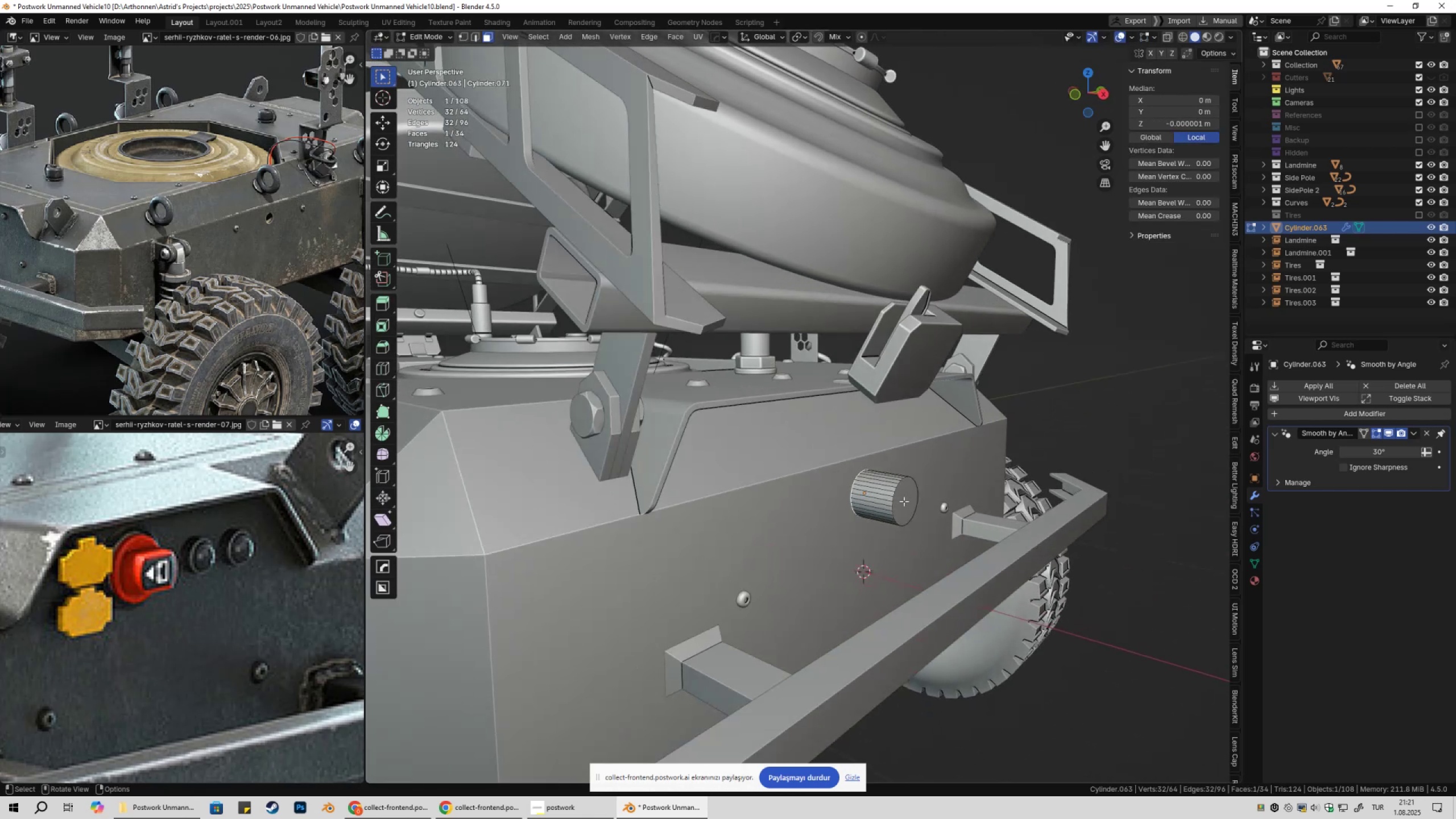 
left_click([904, 501])
 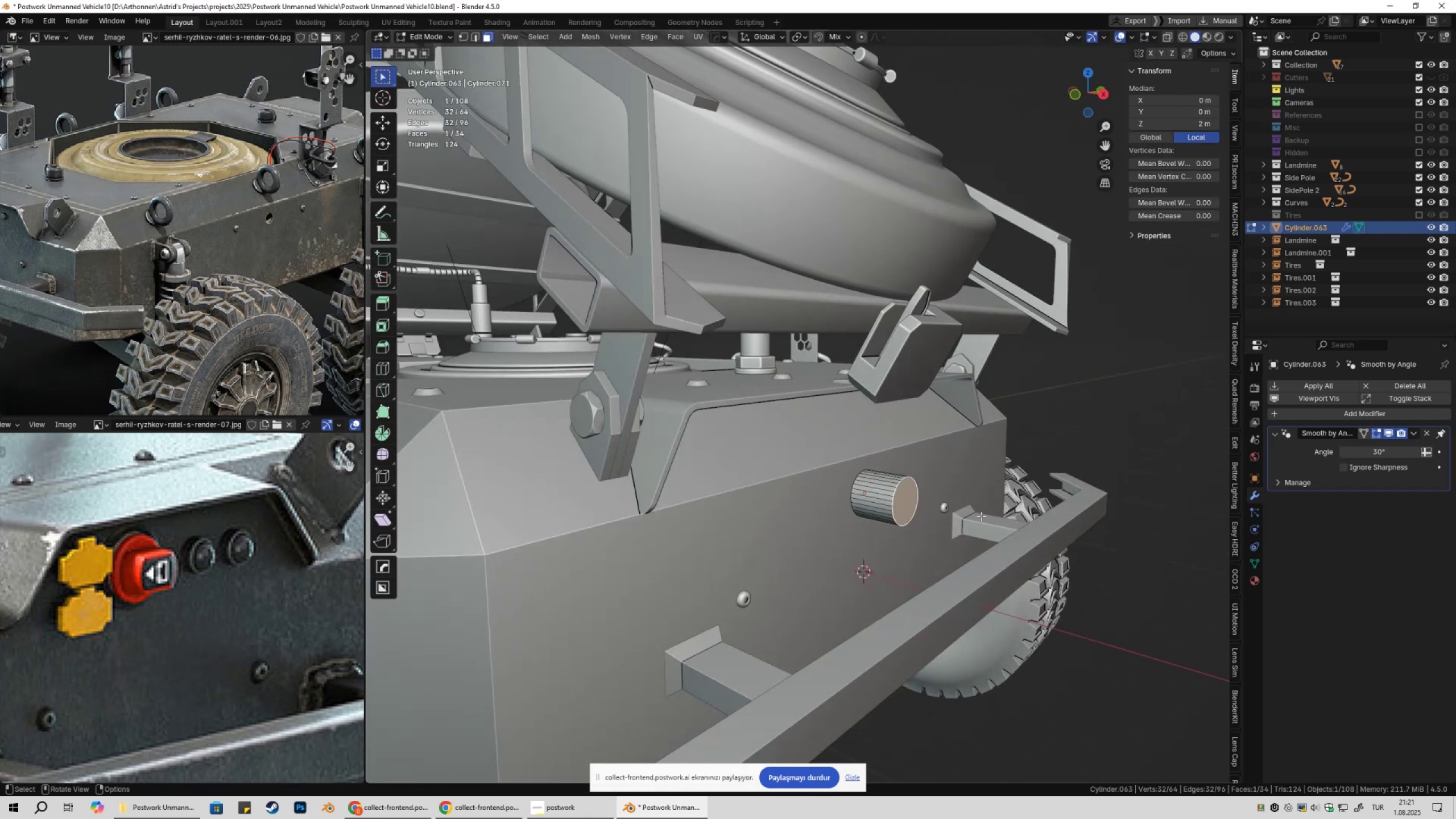 
hold_key(key=ShiftLeft, duration=0.38)
 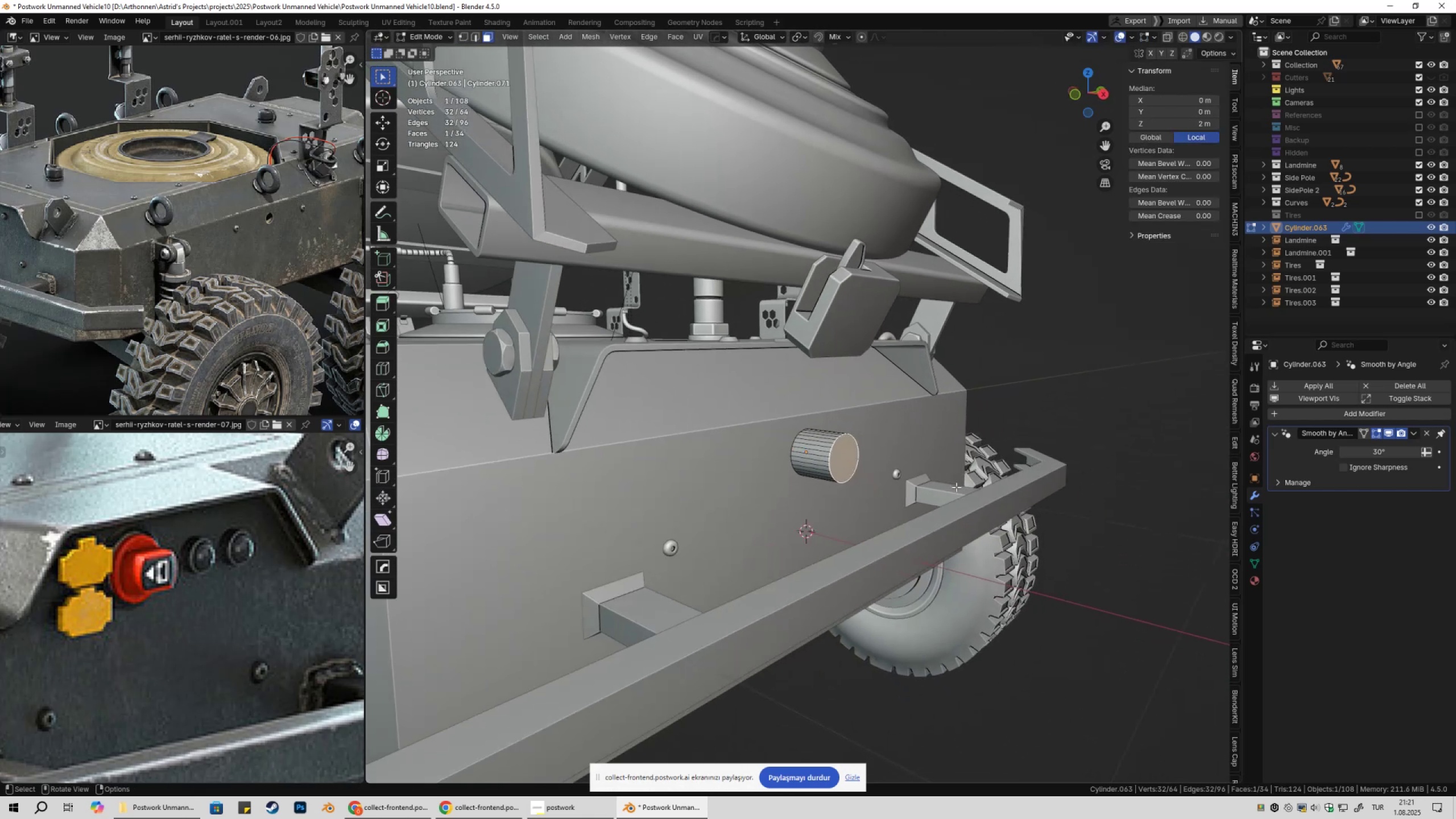 
scroll: coordinate [956, 487], scroll_direction: up, amount: 2.0
 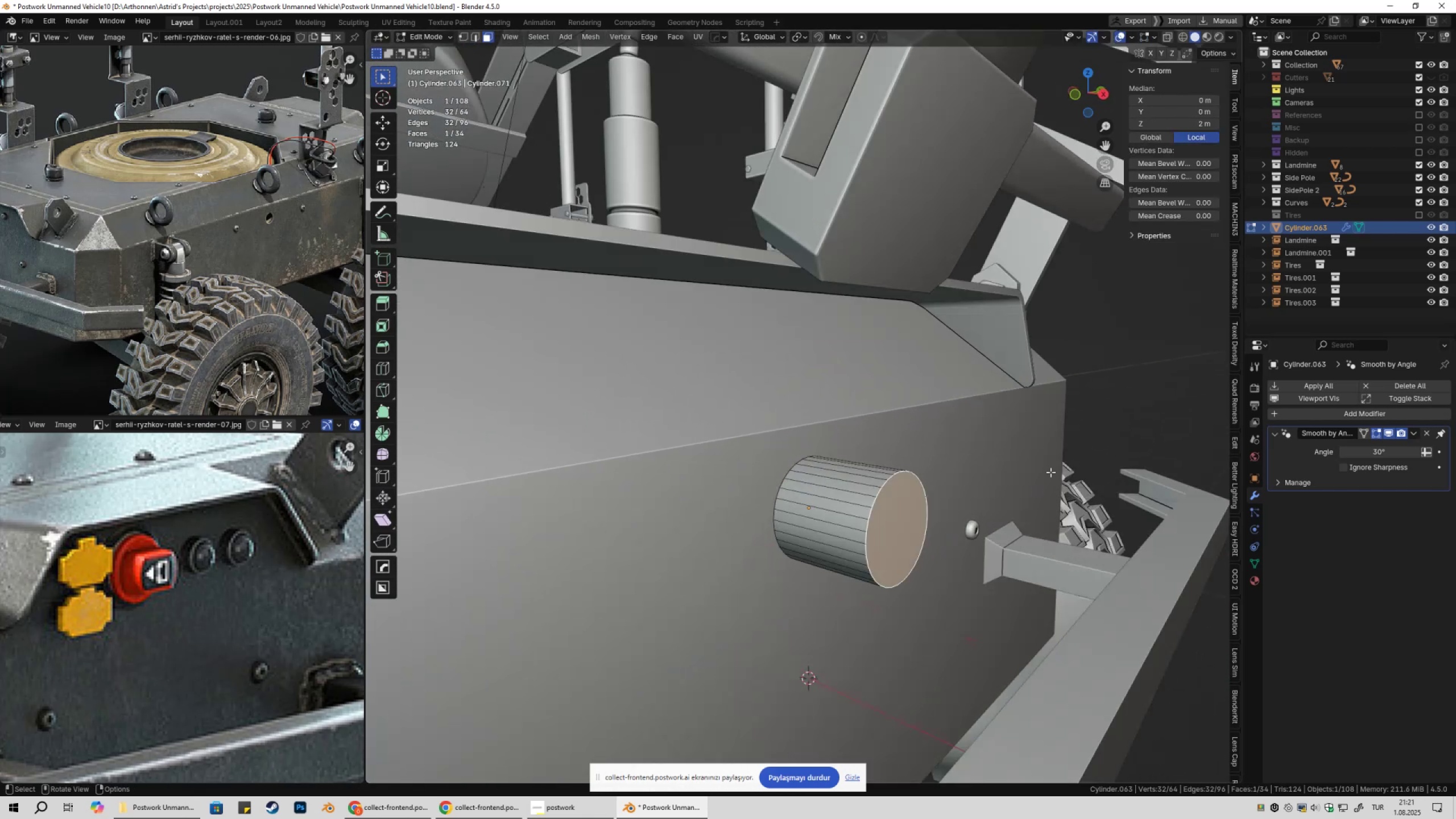 
type(gyx)
 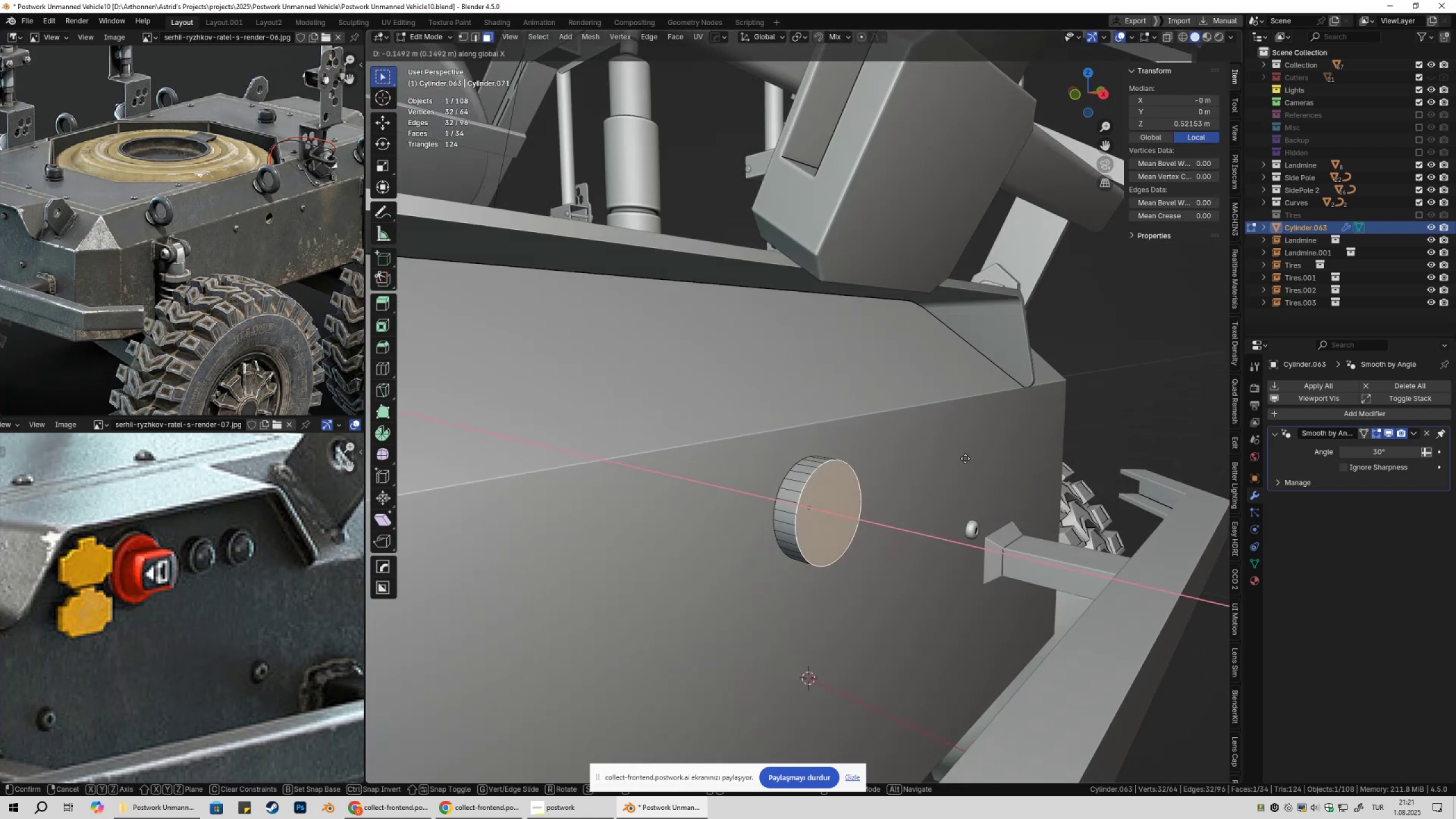 
hold_key(key=ShiftLeft, duration=1.53)
 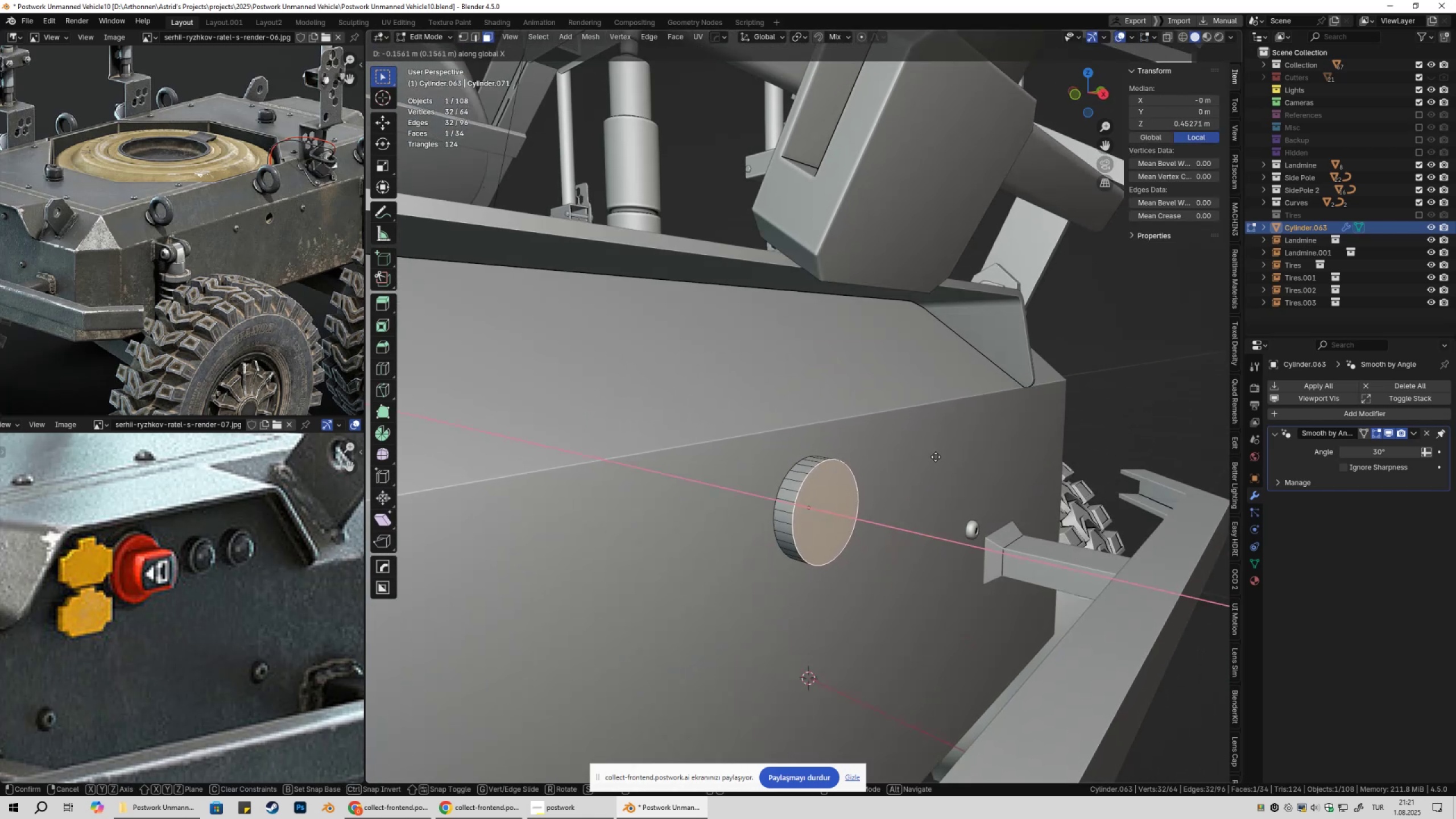 
hold_key(key=ShiftLeft, duration=1.51)
 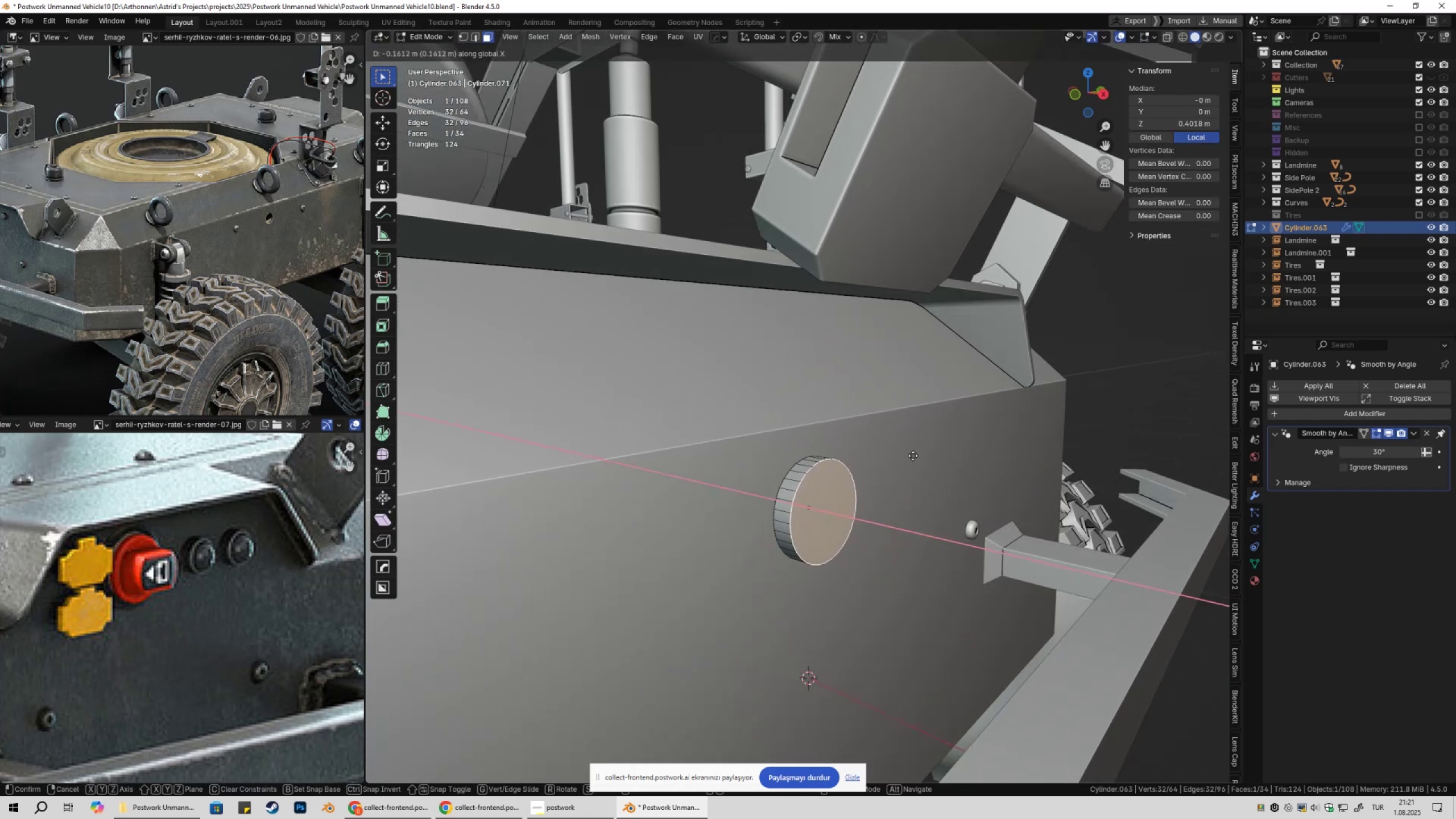 
hold_key(key=ShiftLeft, duration=1.51)
 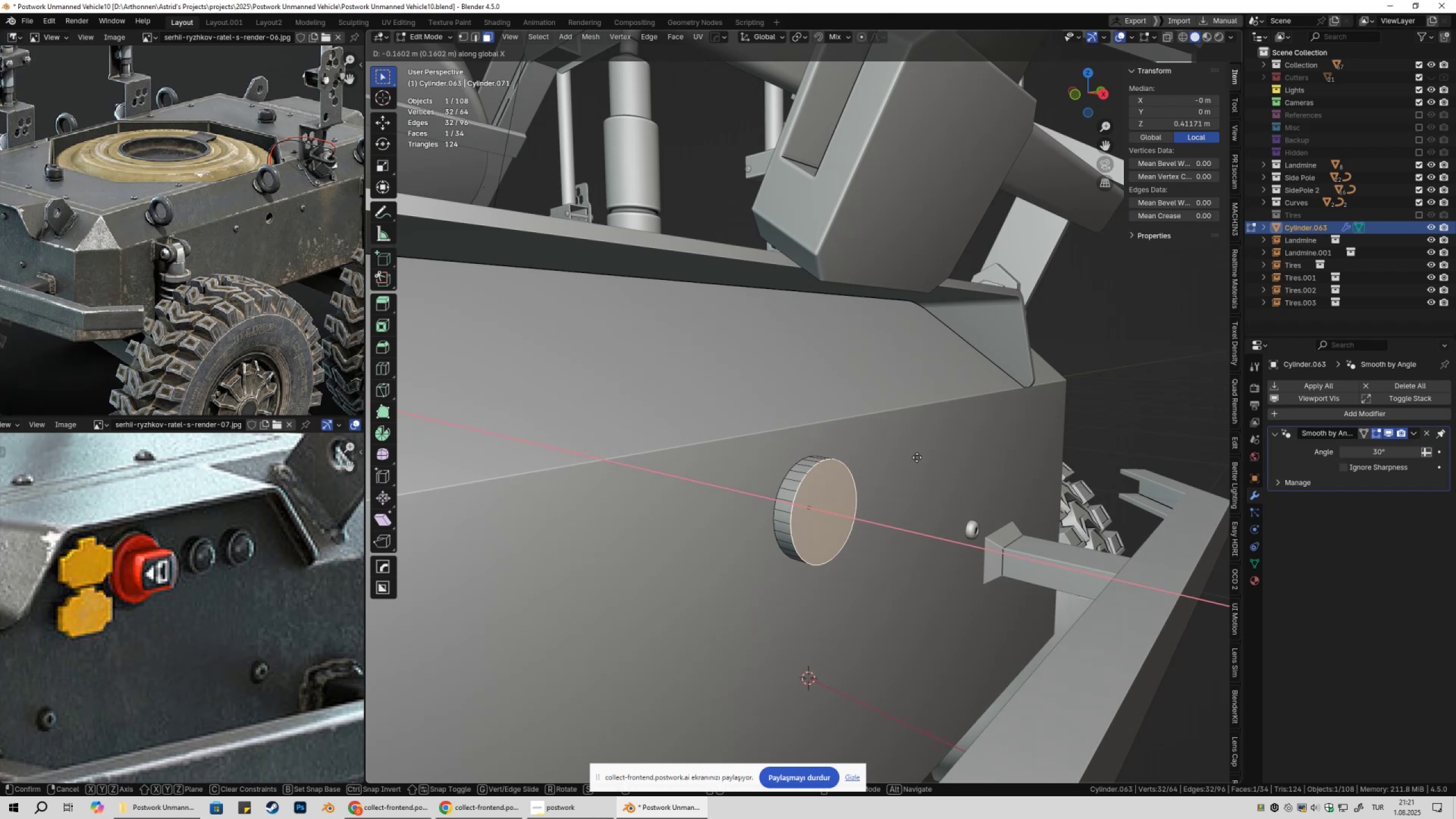 
hold_key(key=ShiftLeft, duration=1.53)
 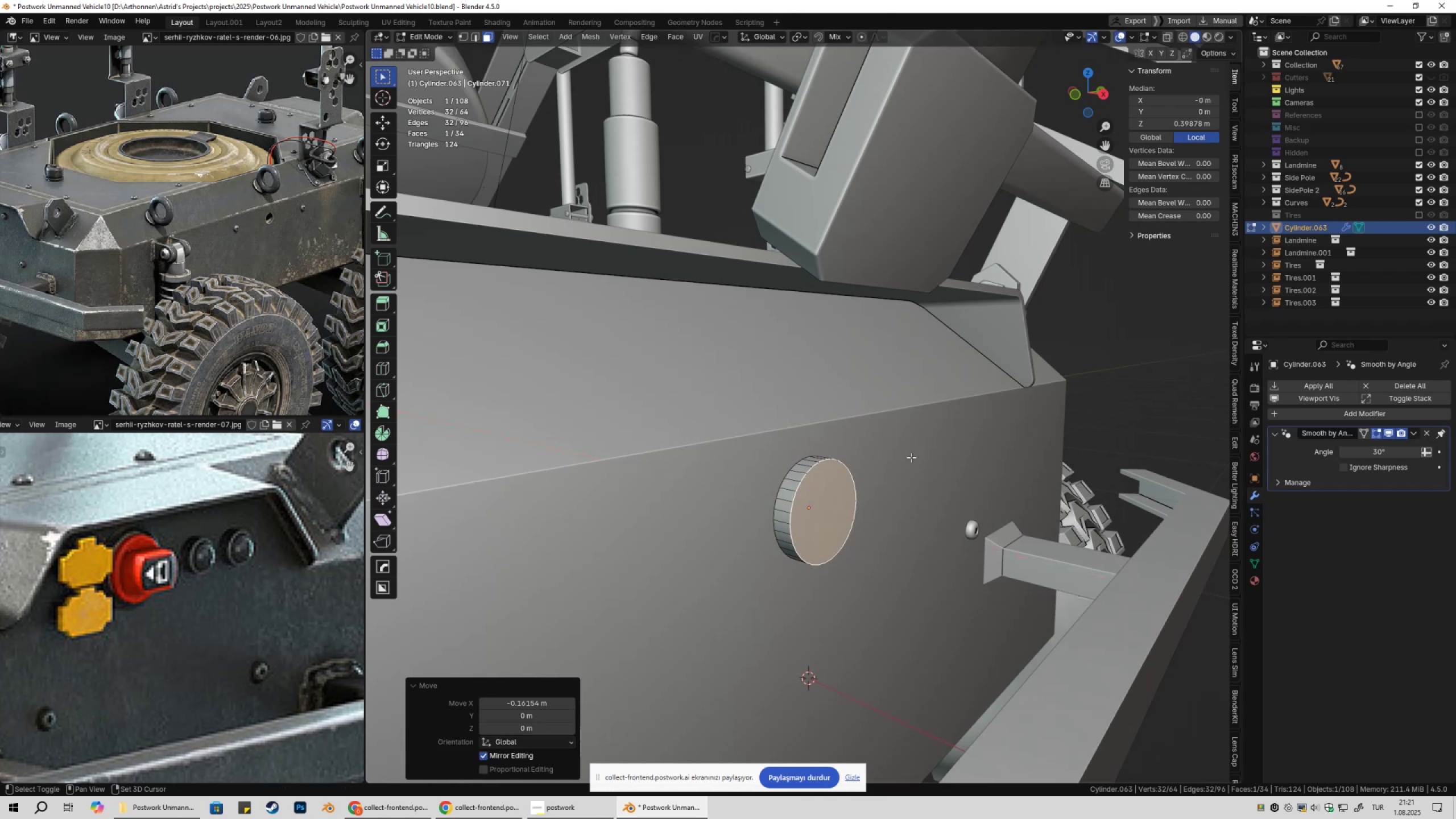 
key(Shift+ShiftLeft)
 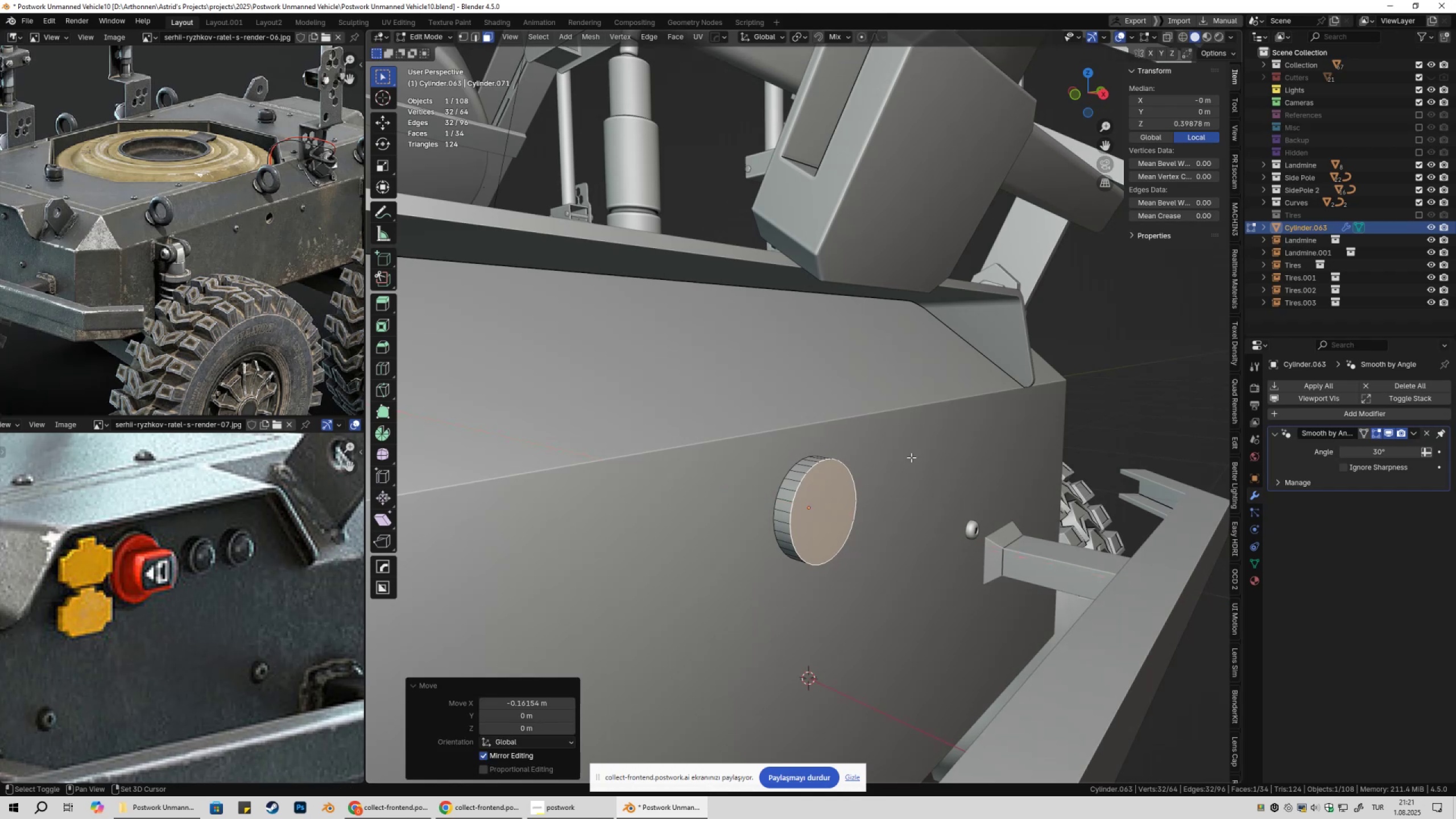 
key(Shift+ShiftLeft)
 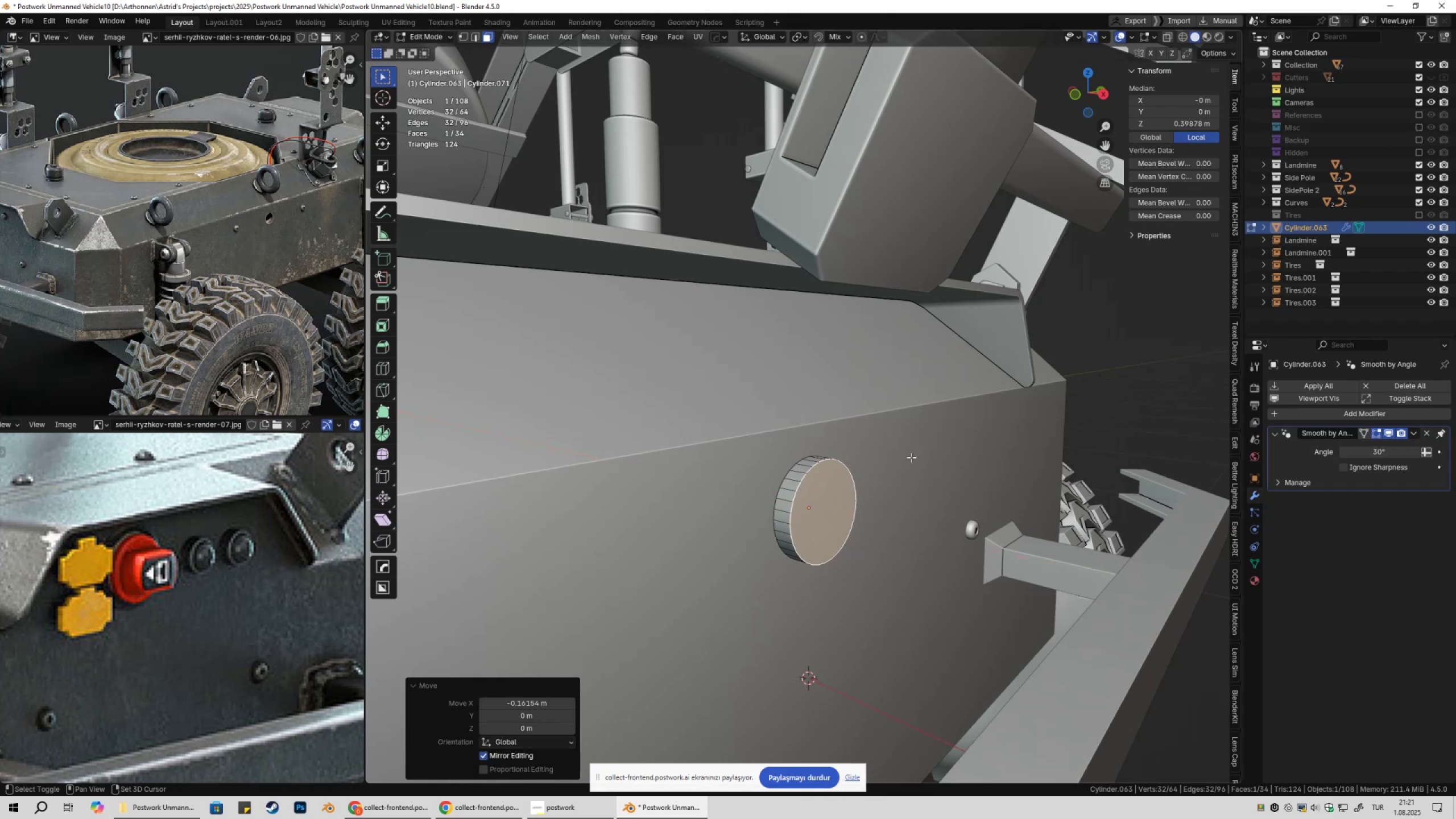 
key(Shift+ShiftLeft)
 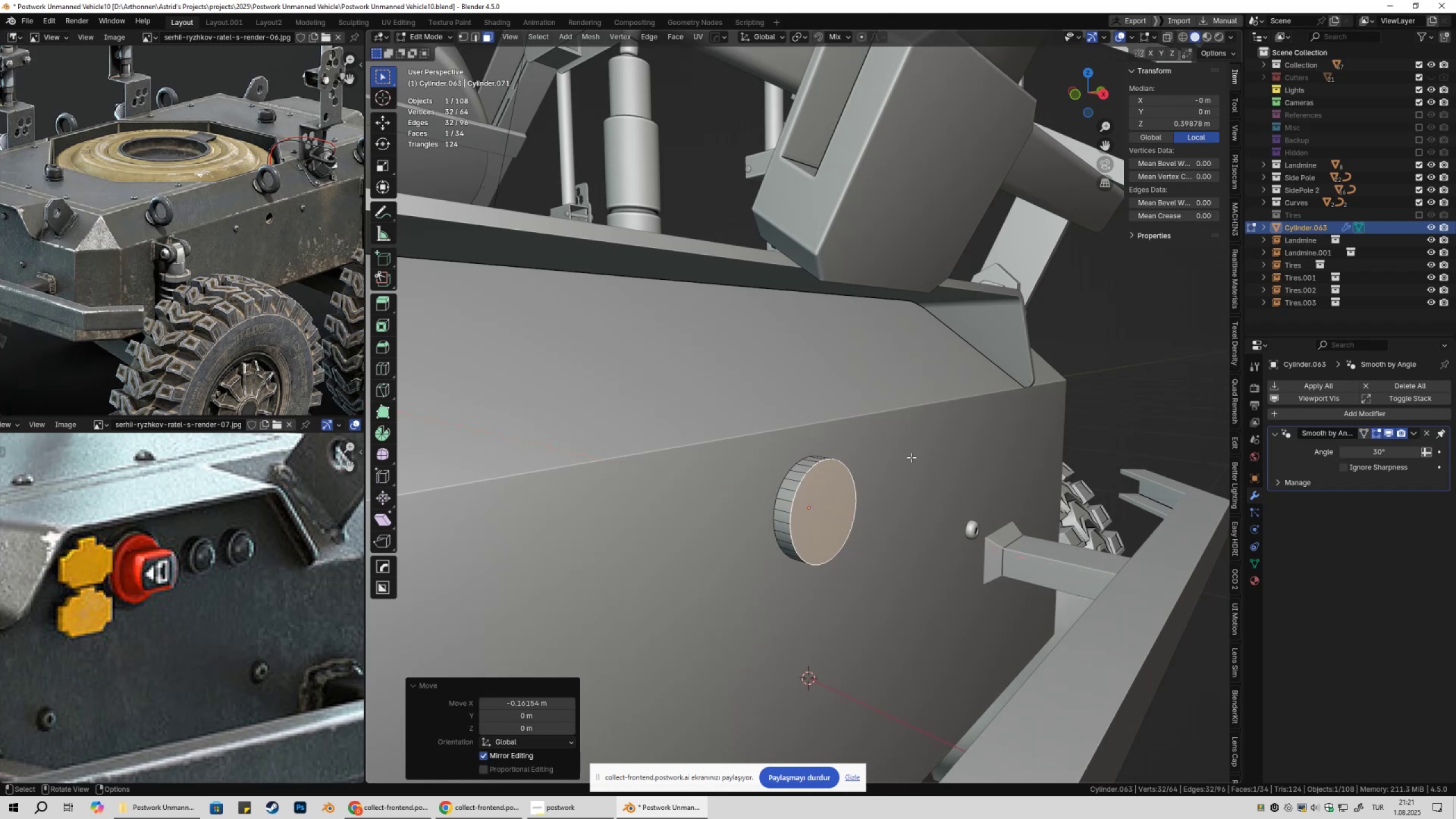 
left_click([911, 457])
 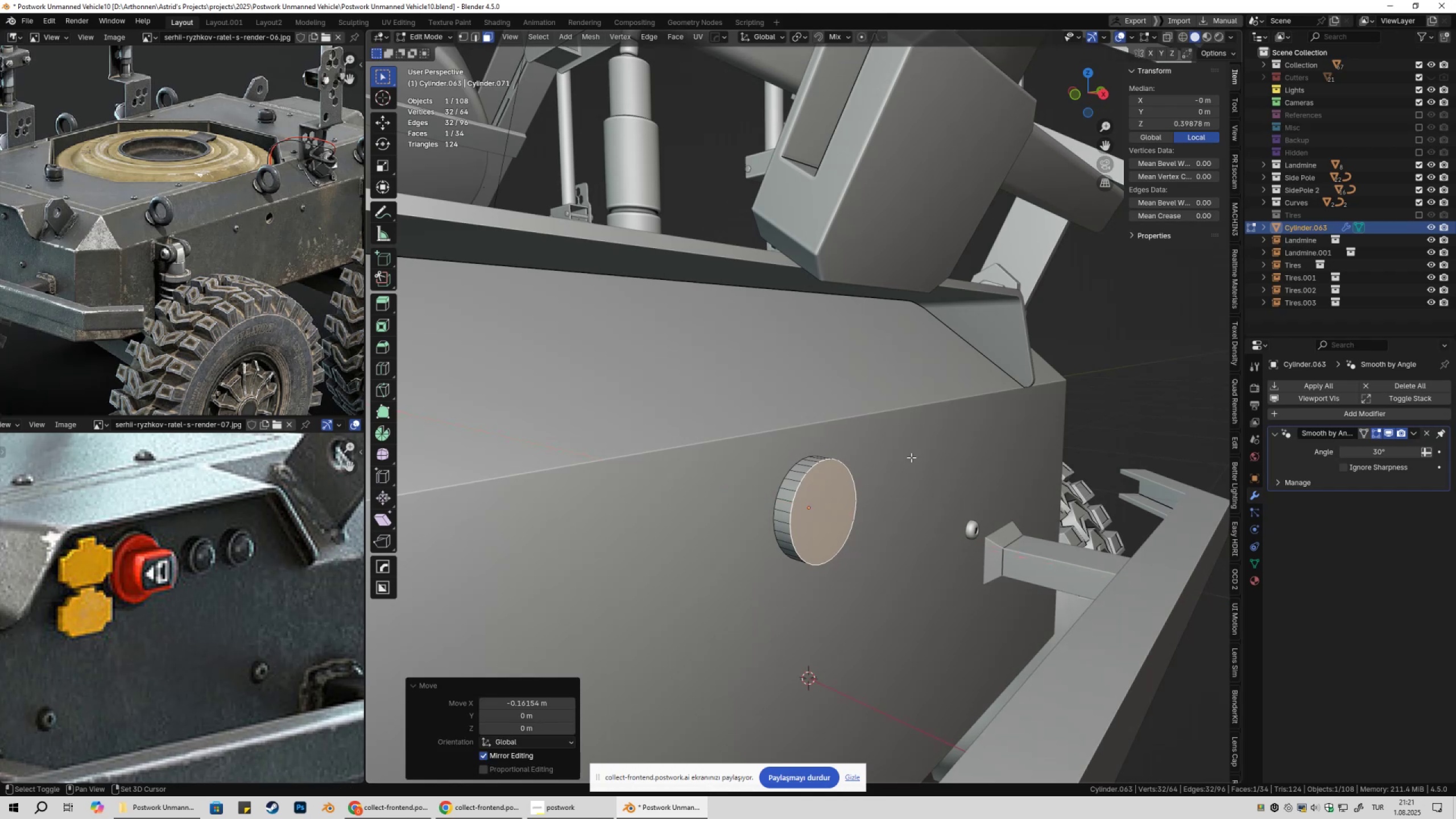 
key(Shift+ShiftLeft)
 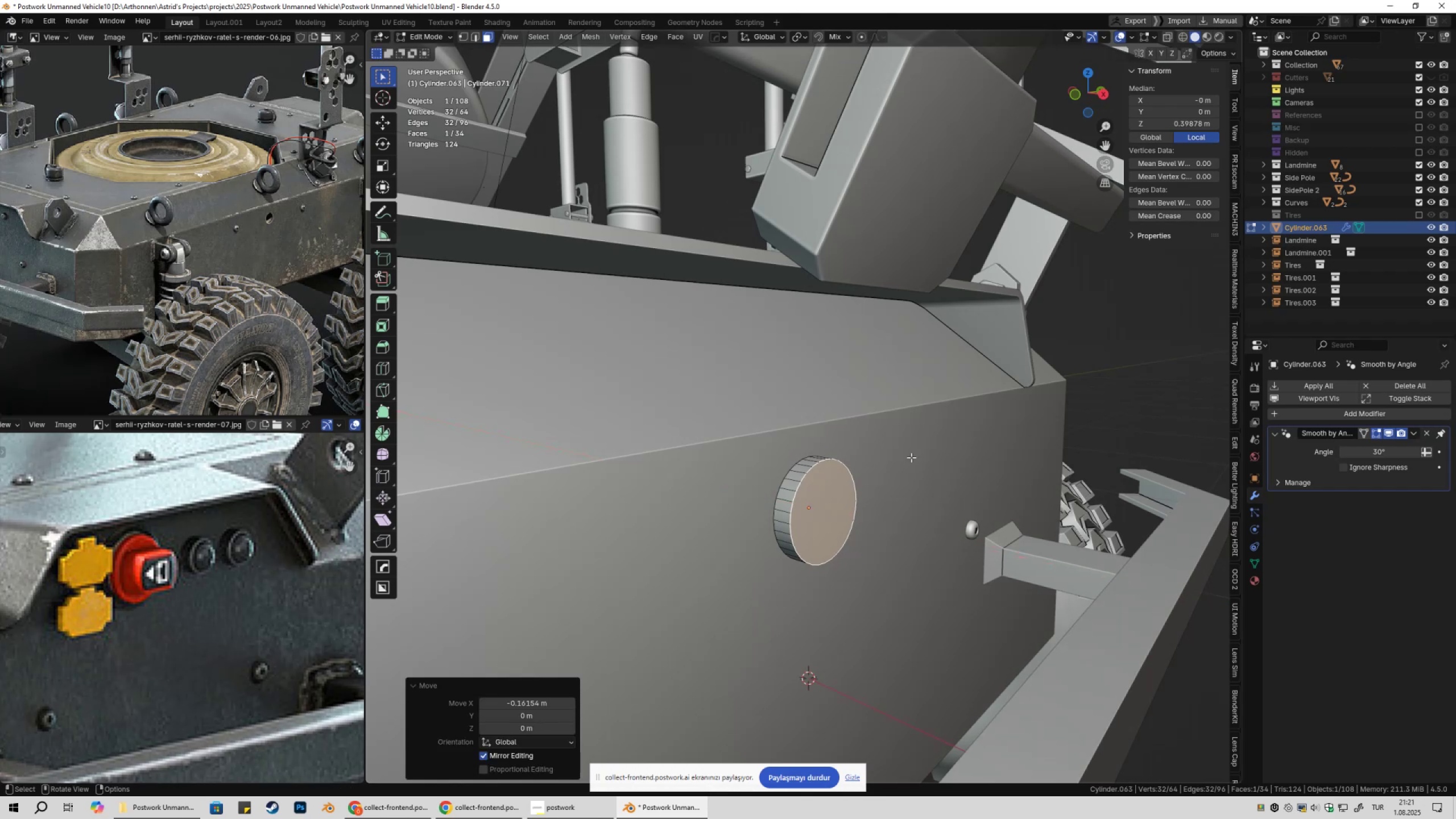 
key(Shift+ShiftLeft)
 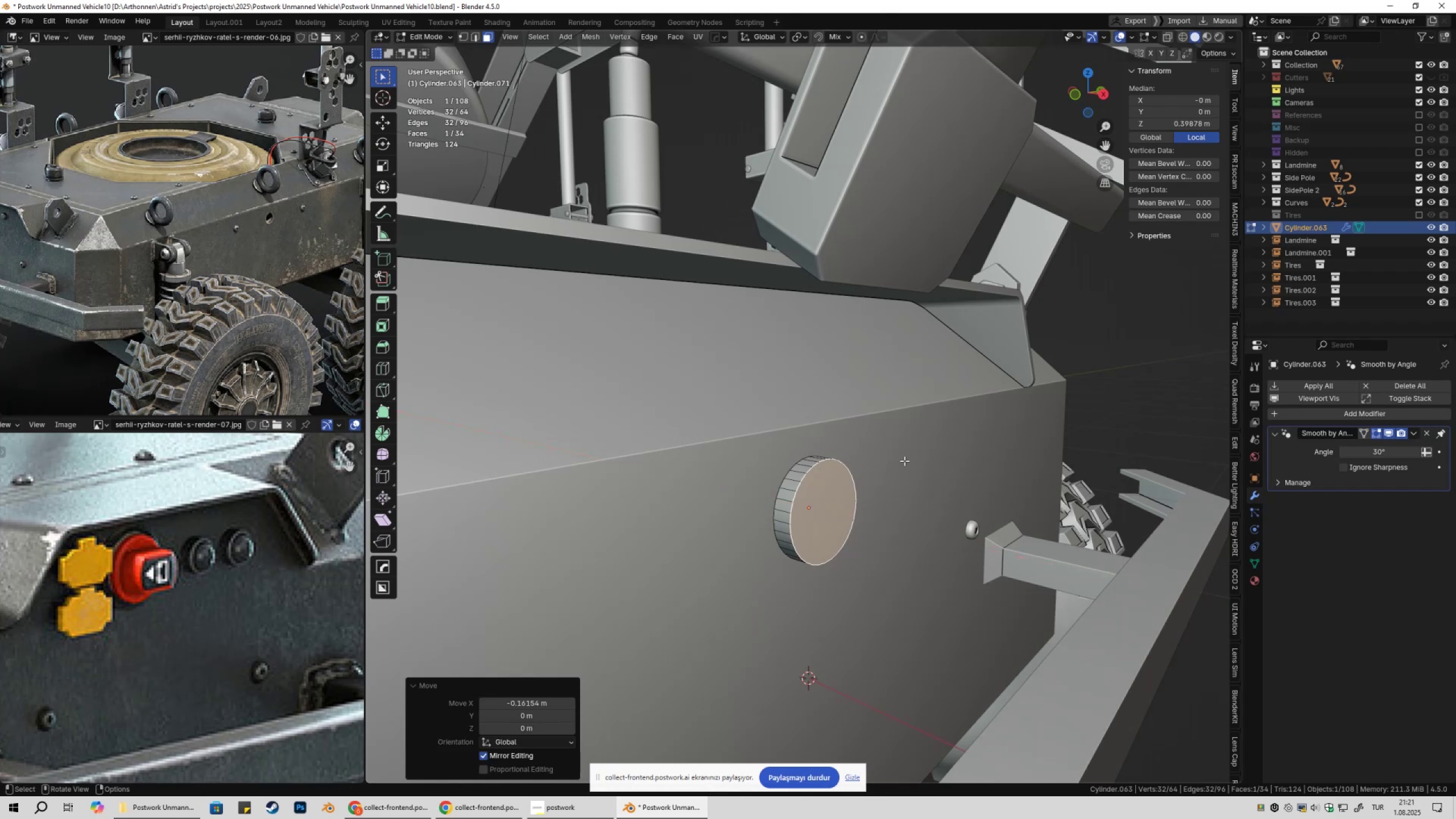 
key(Tab)
 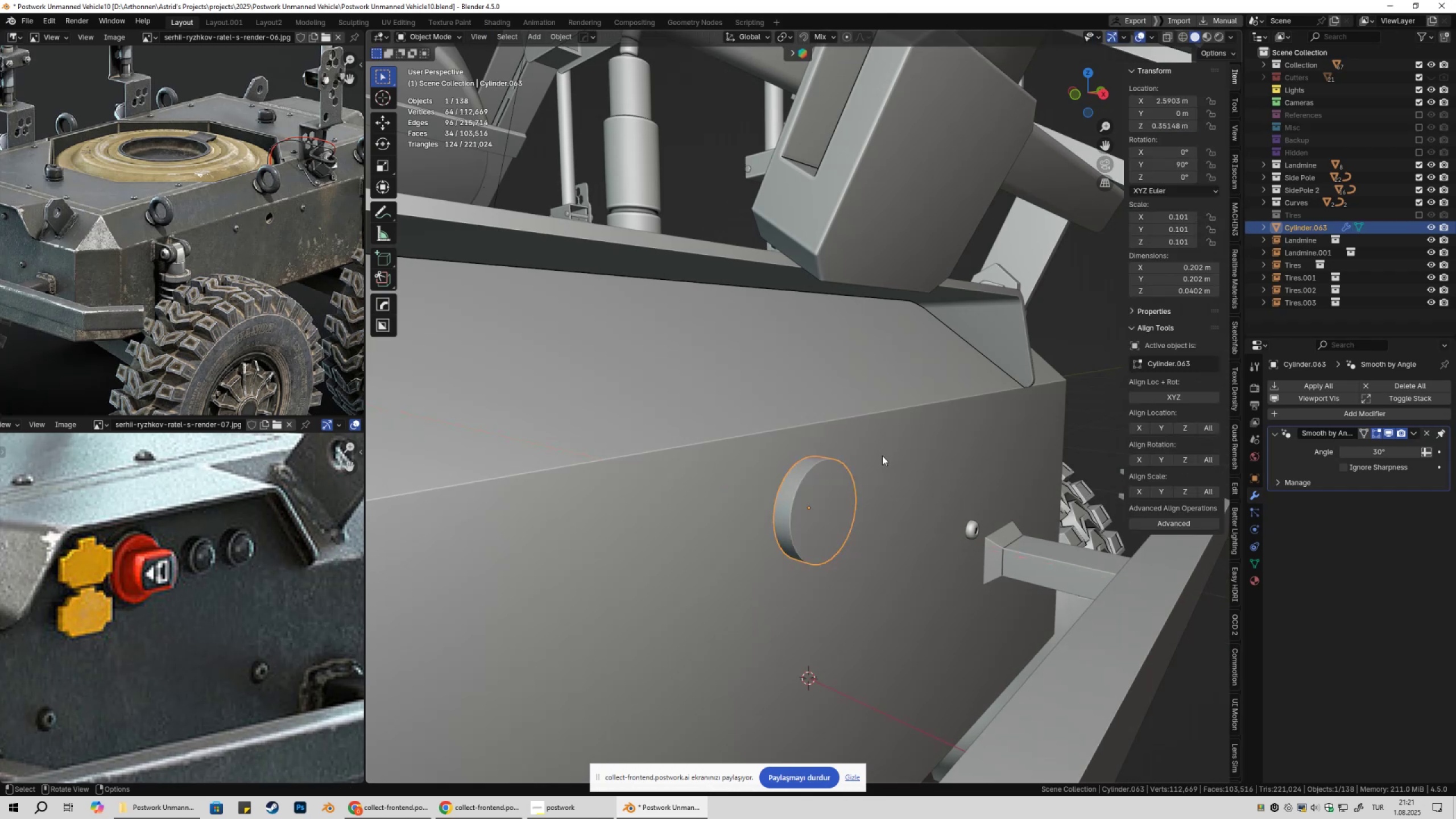 
scroll: coordinate [880, 457], scroll_direction: down, amount: 3.0
 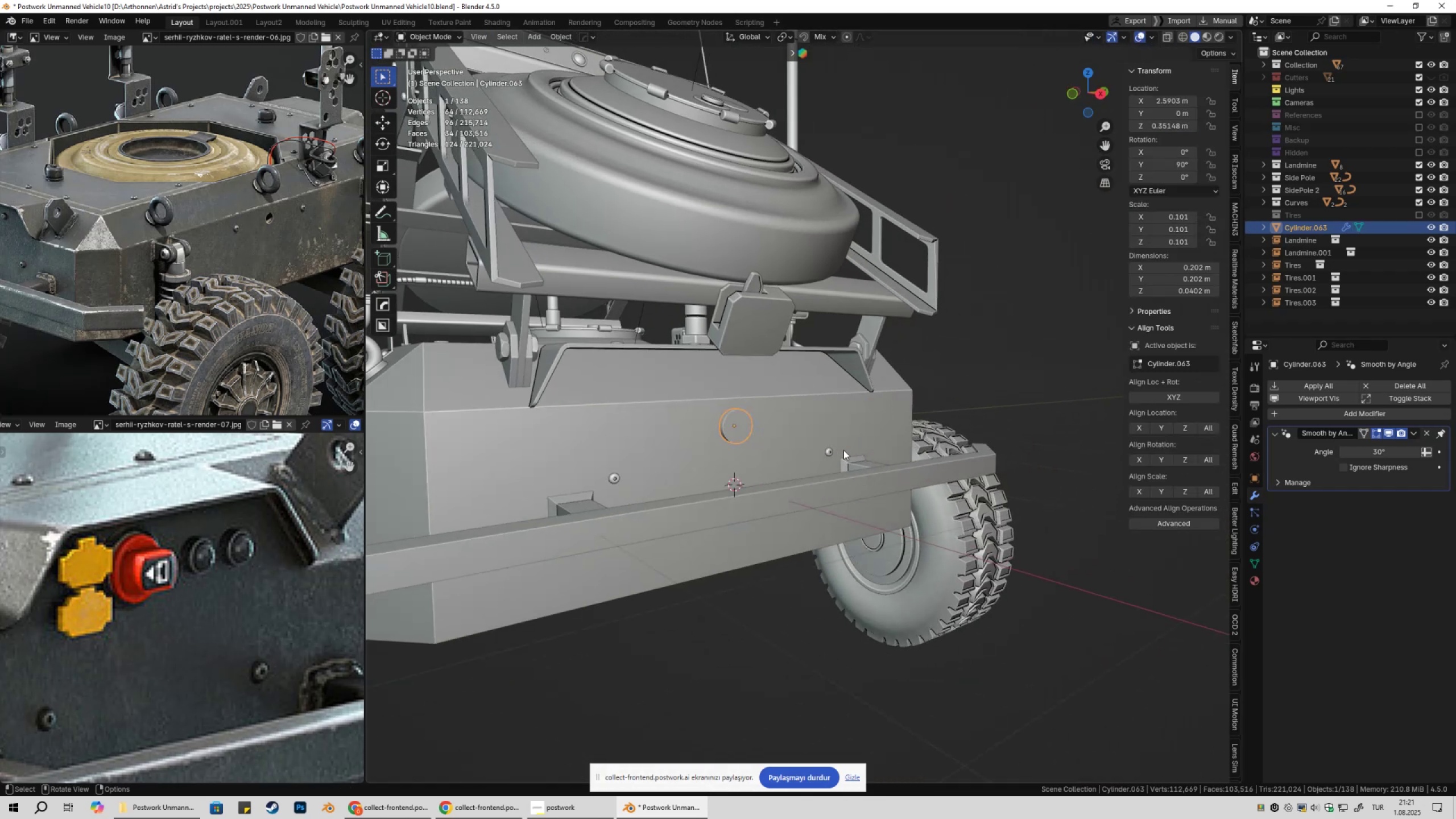 
key(NumpadDecimal)
 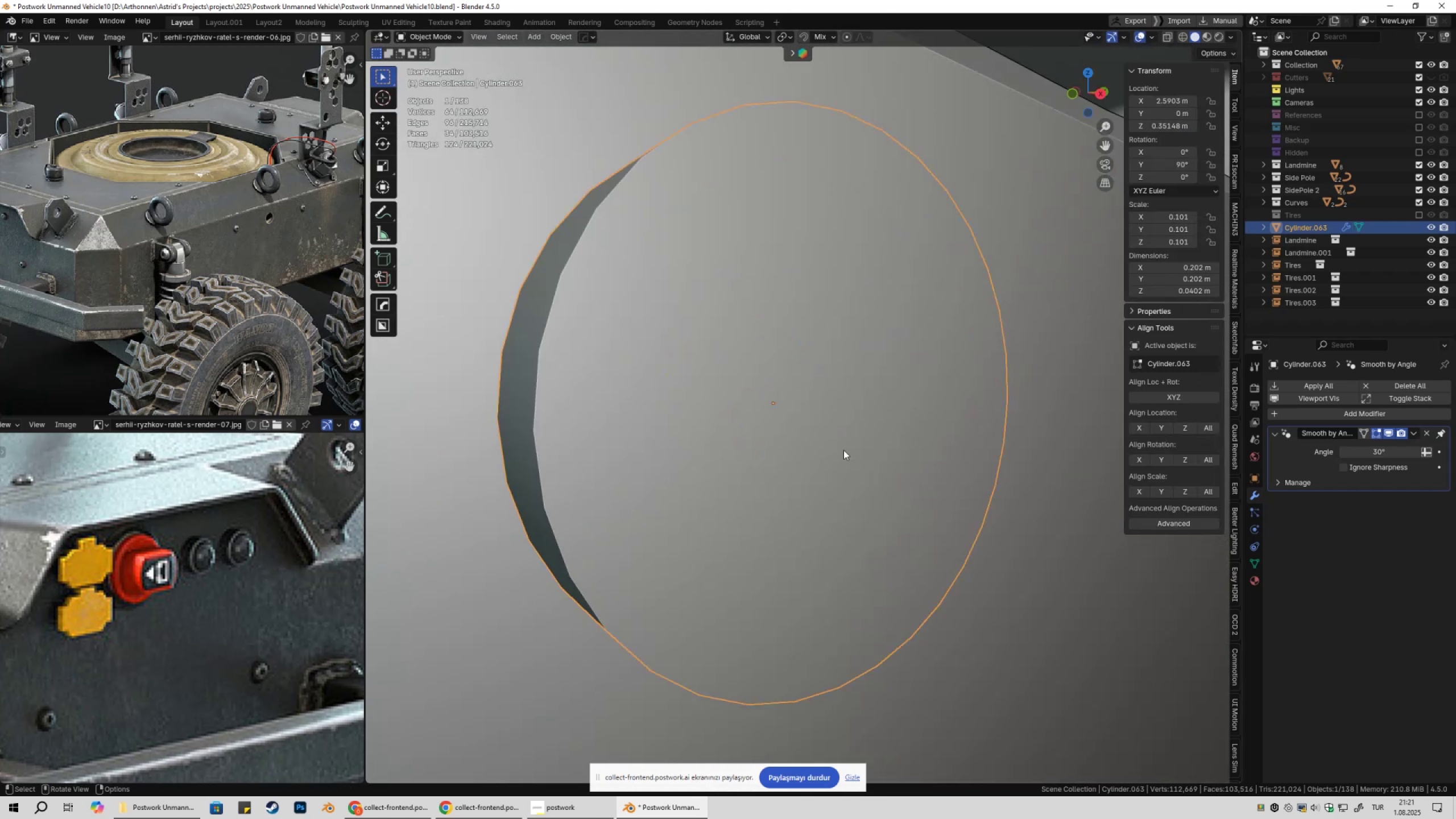 
scroll: coordinate [774, 436], scroll_direction: down, amount: 6.0
 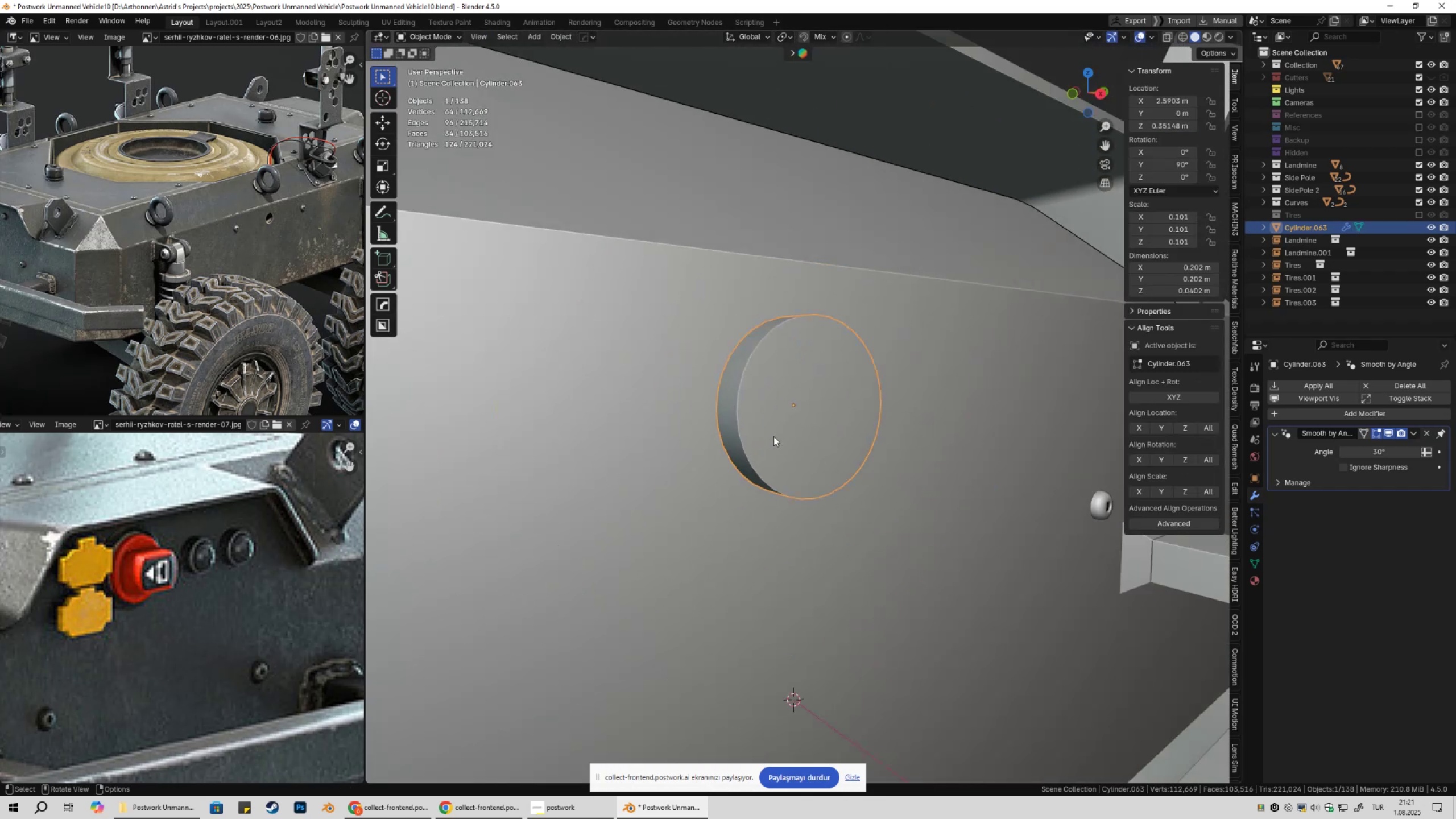 
key(Tab)
 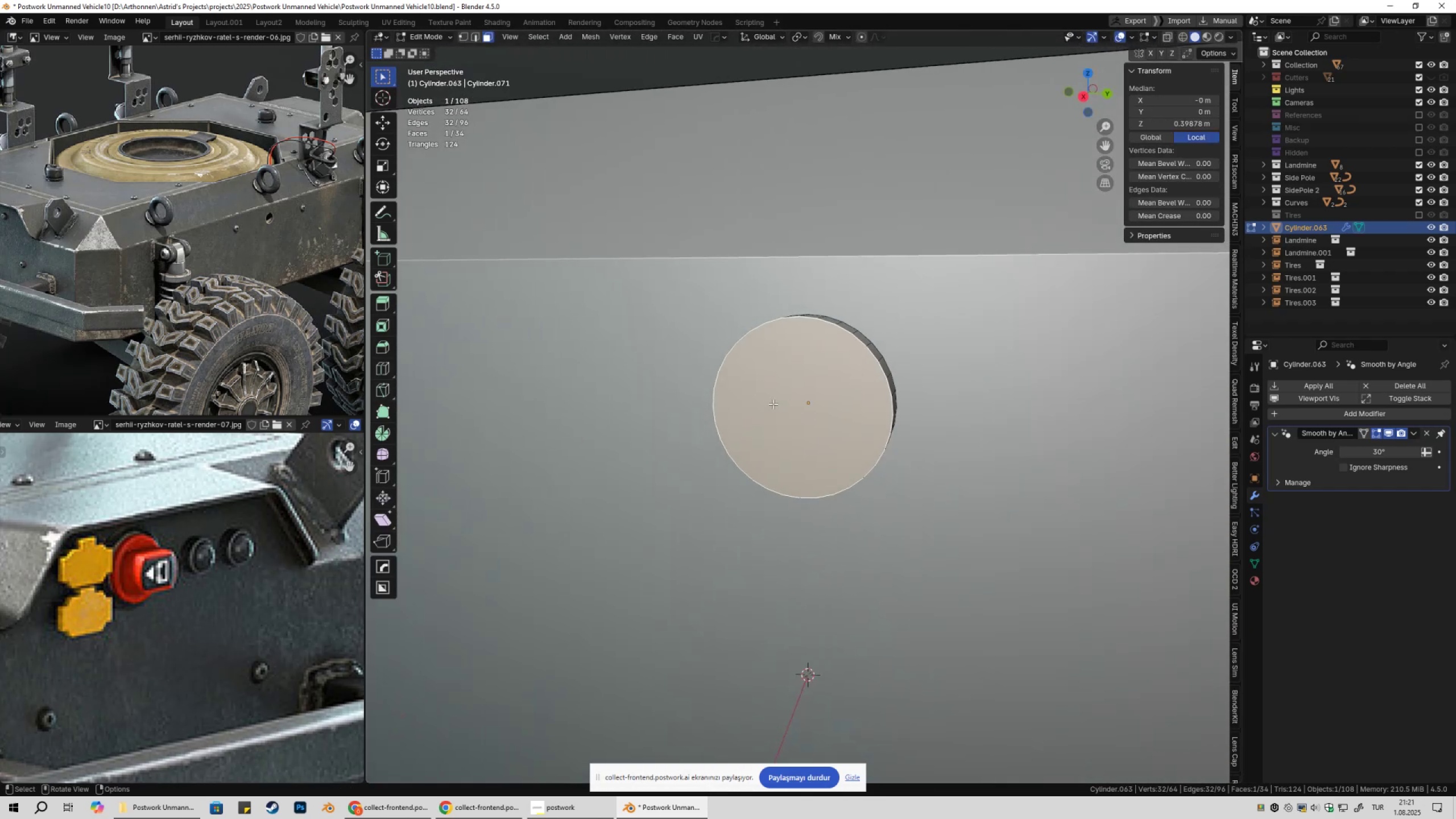 
key(I)
 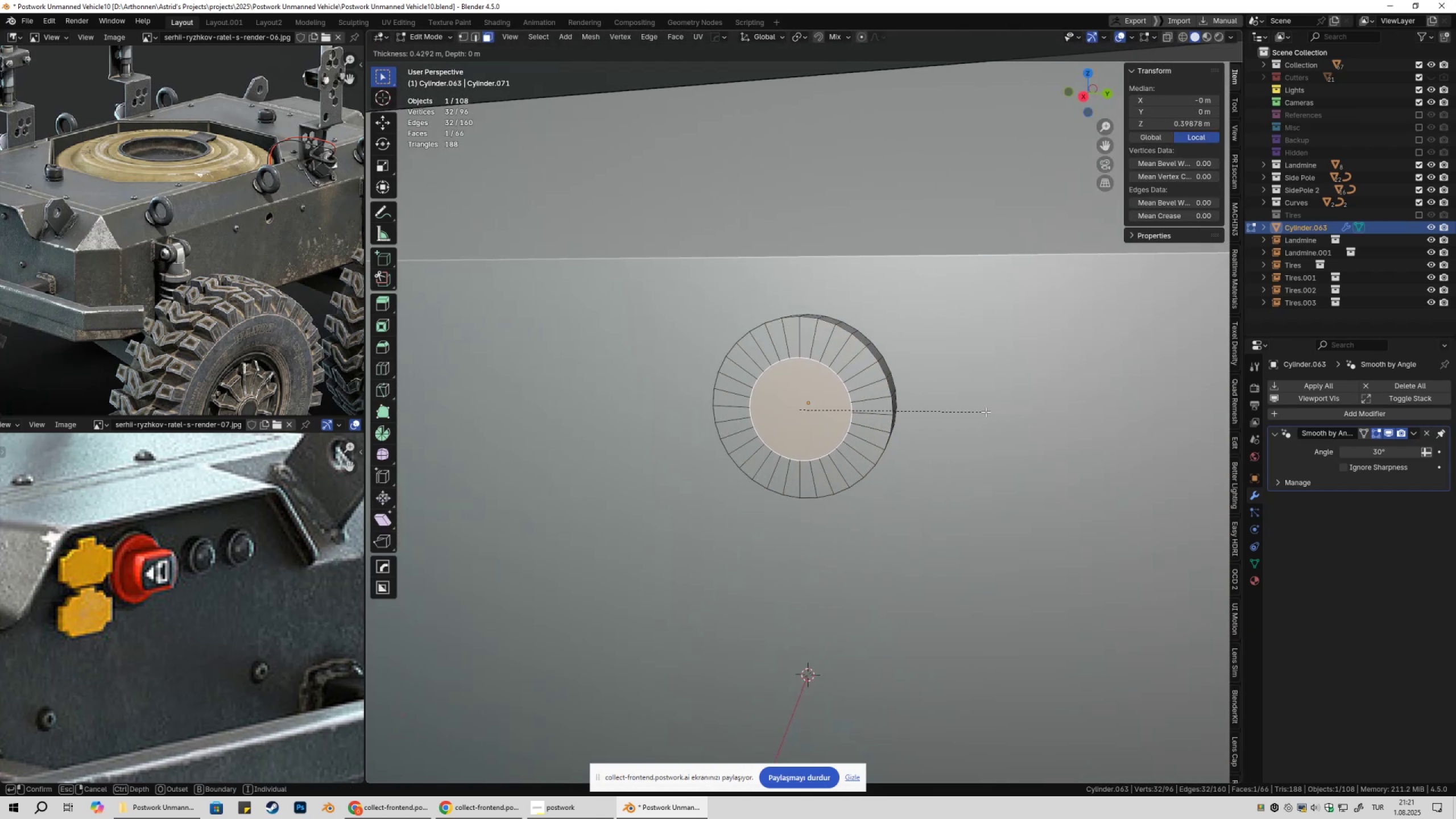 
left_click([989, 412])
 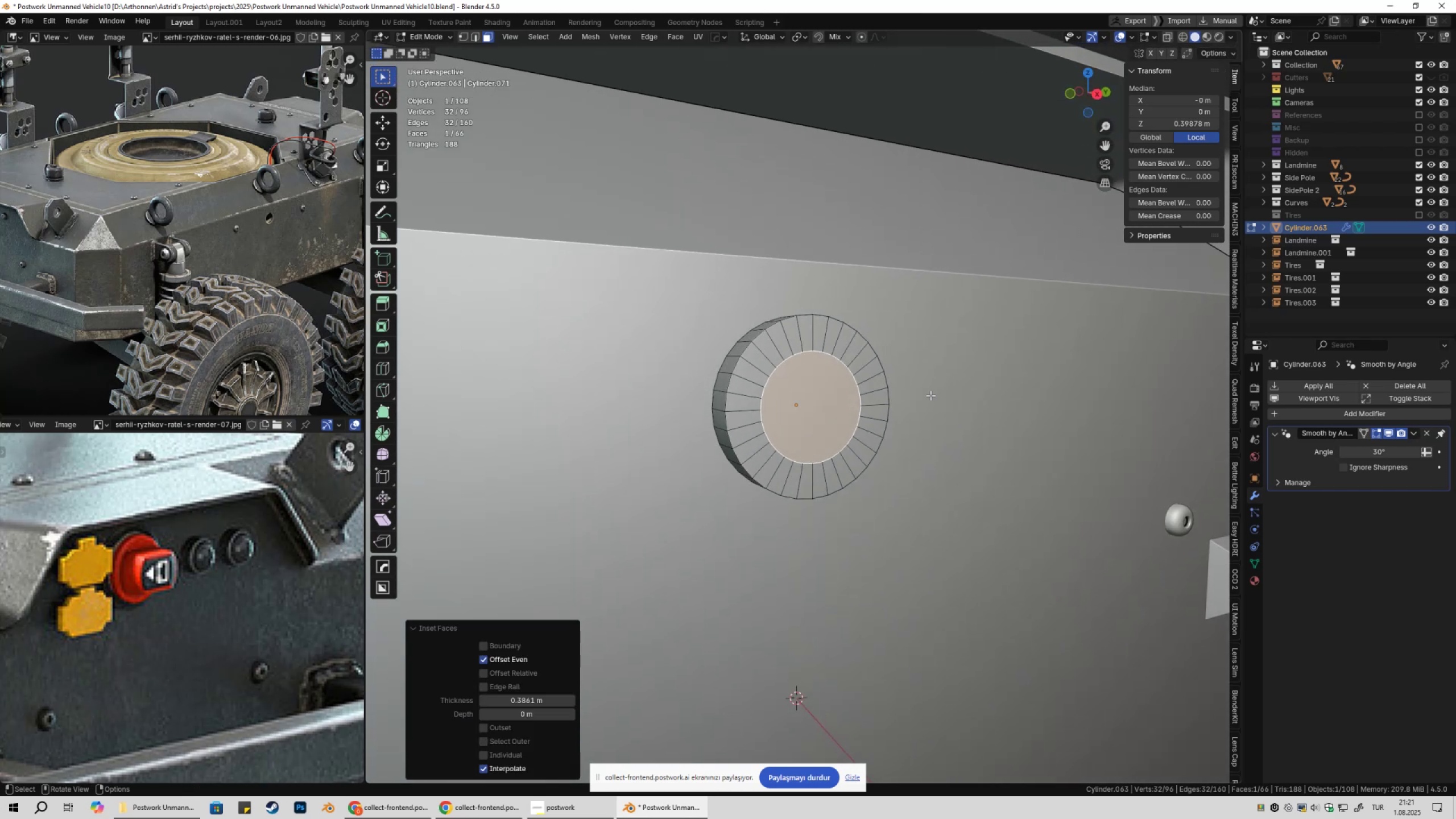 
mouse_move([923, 382])
 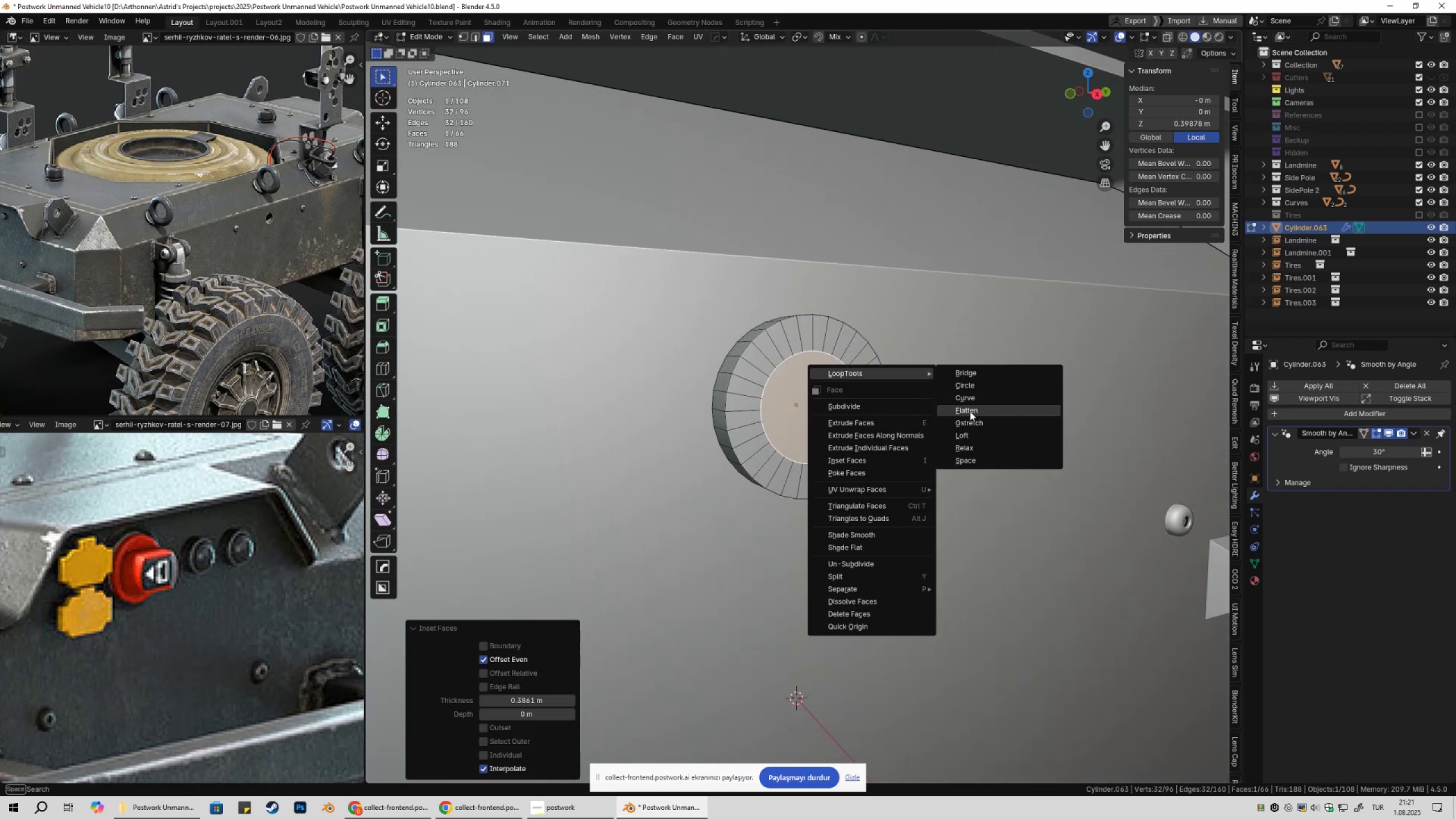 
left_click([970, 411])
 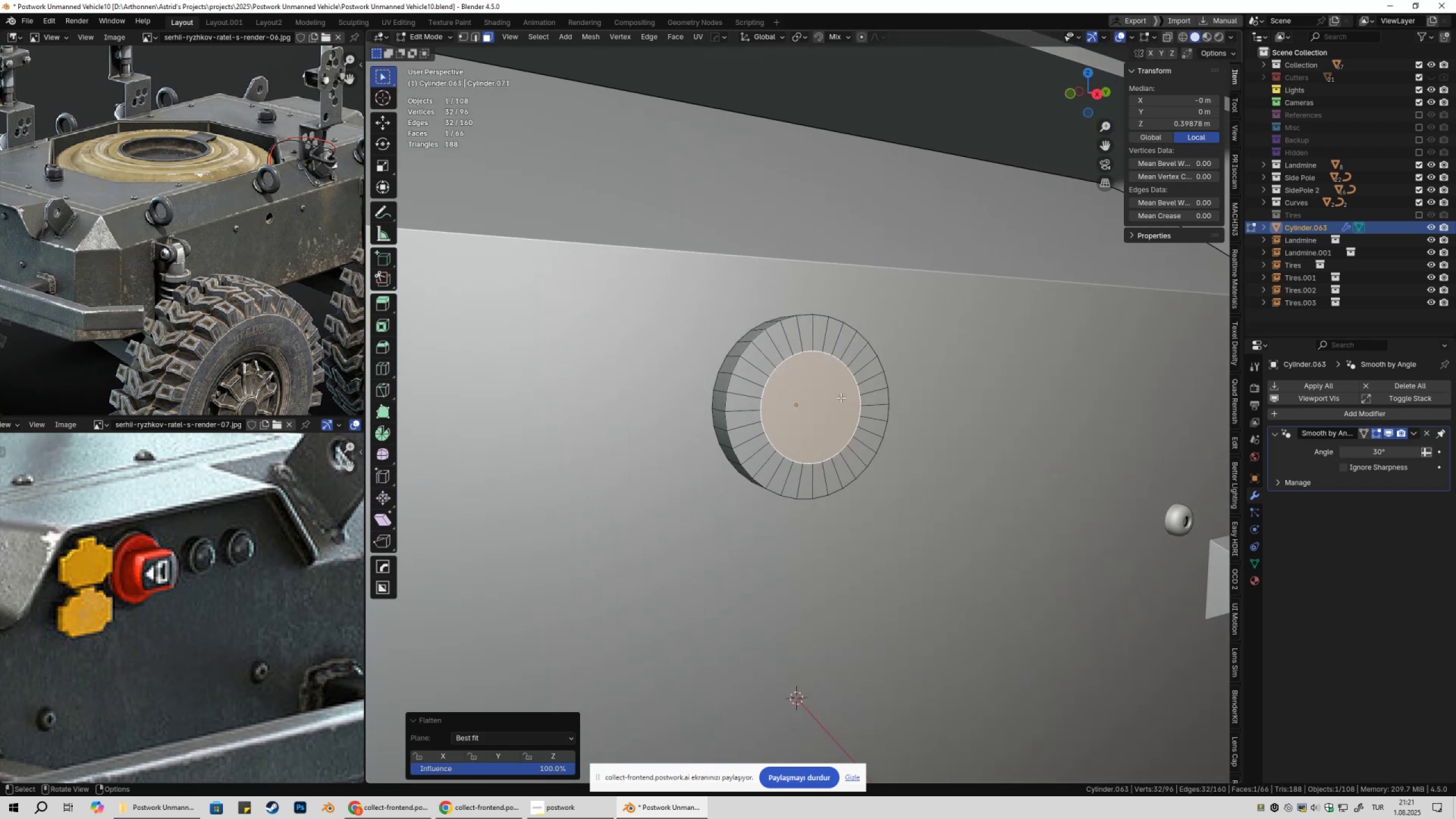 
key(Control+ControlLeft)
 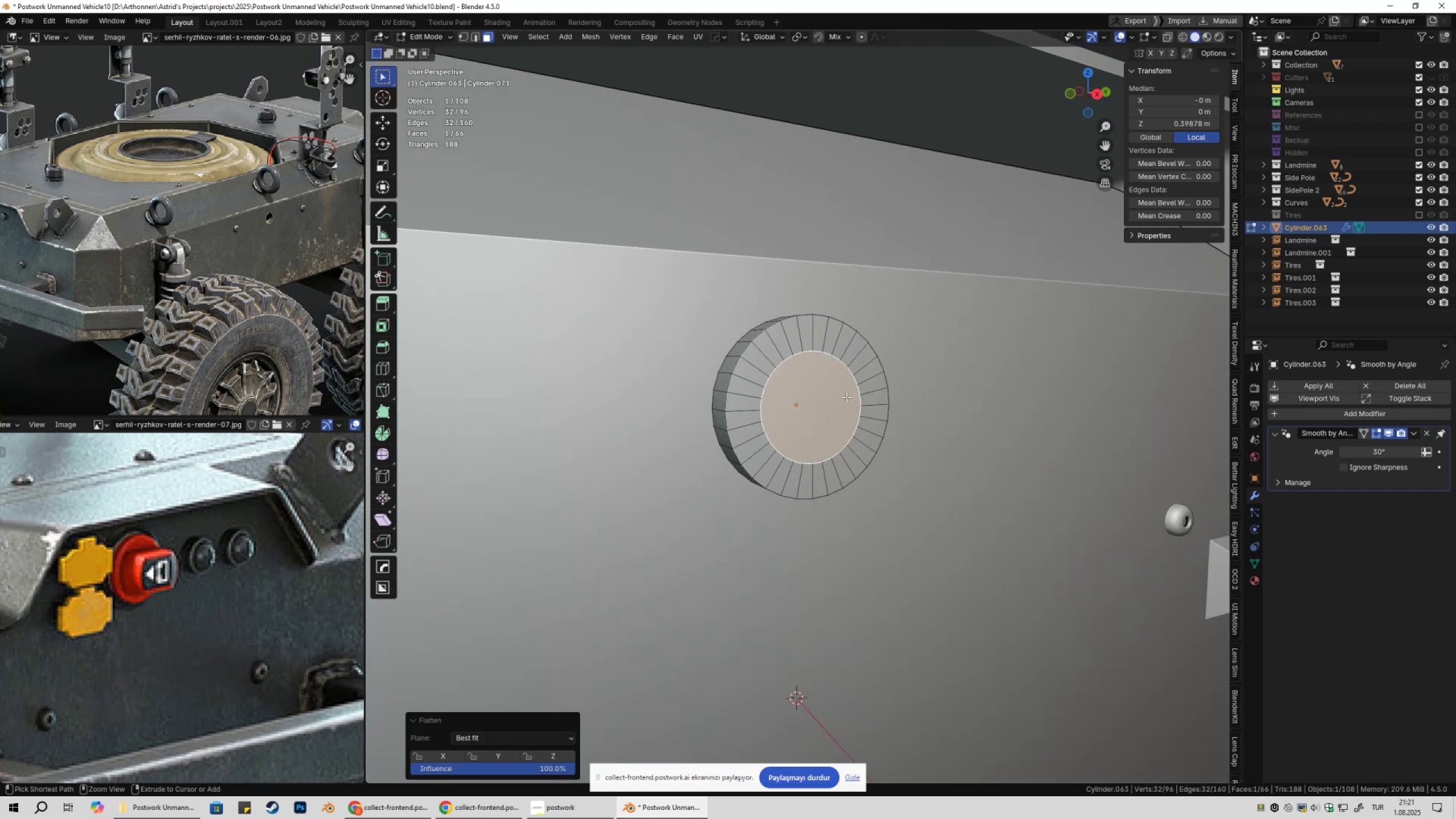 
key(Control+Z)
 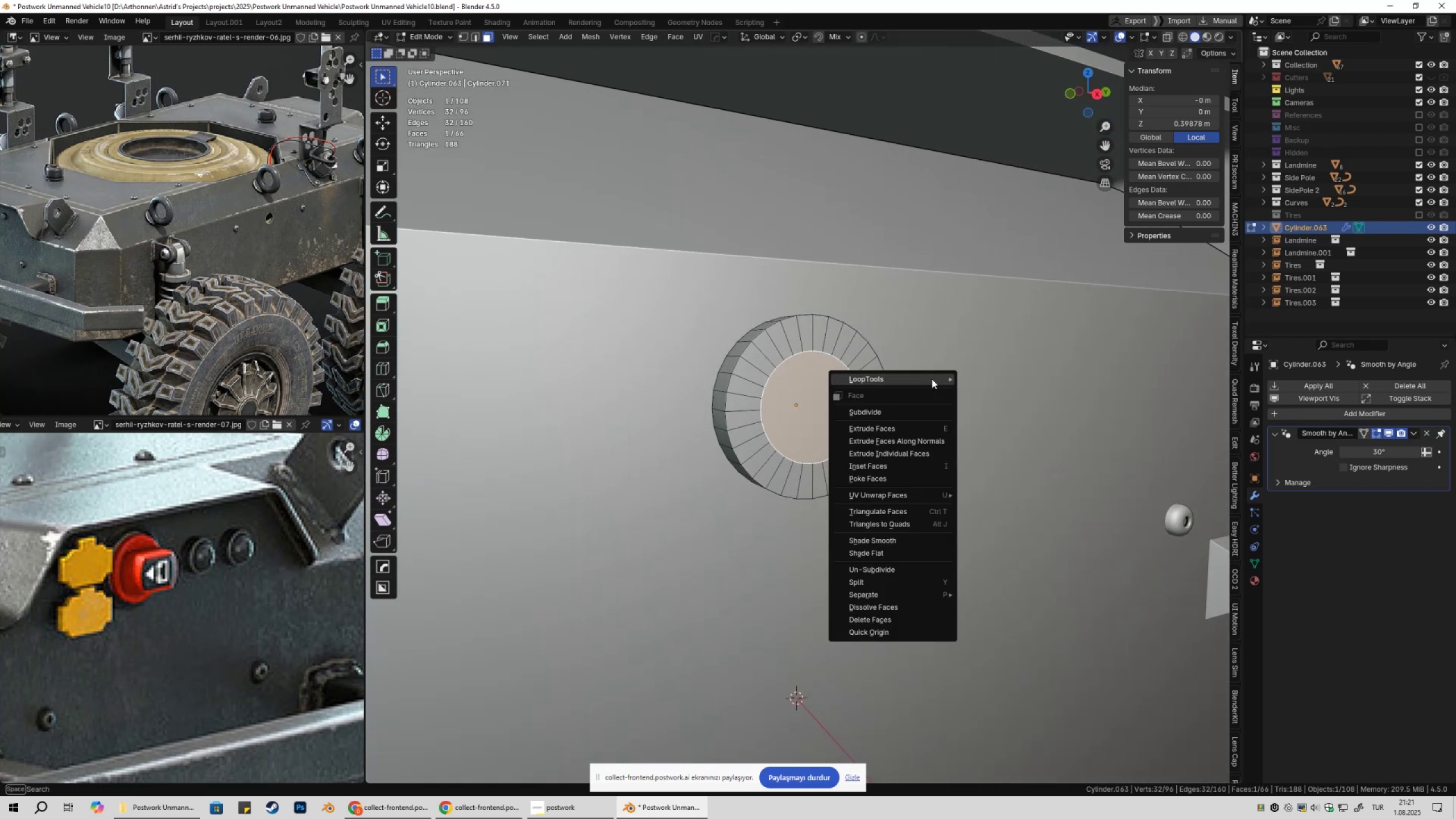 
right_click([932, 379])
 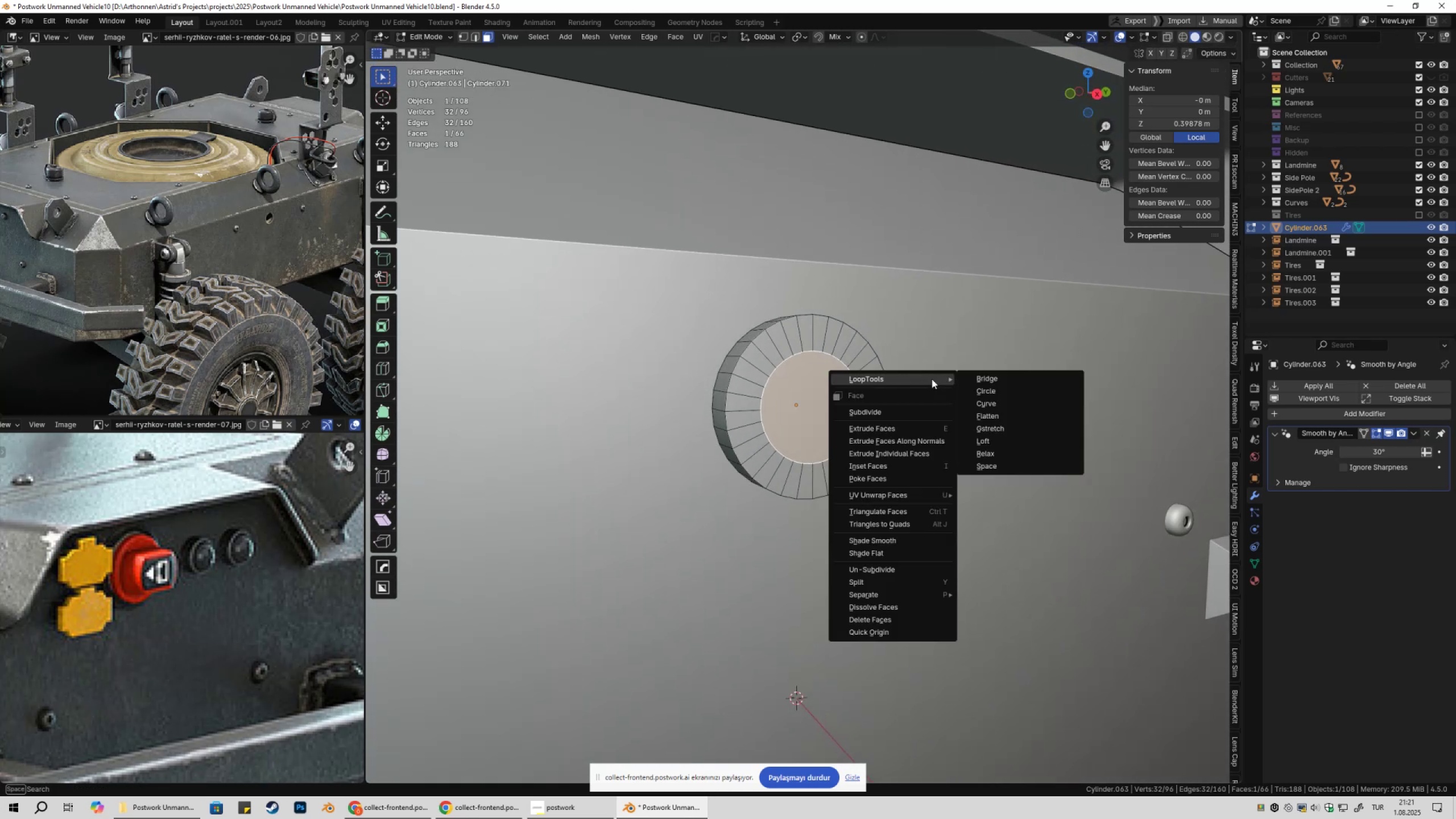 
left_click([1003, 379])
 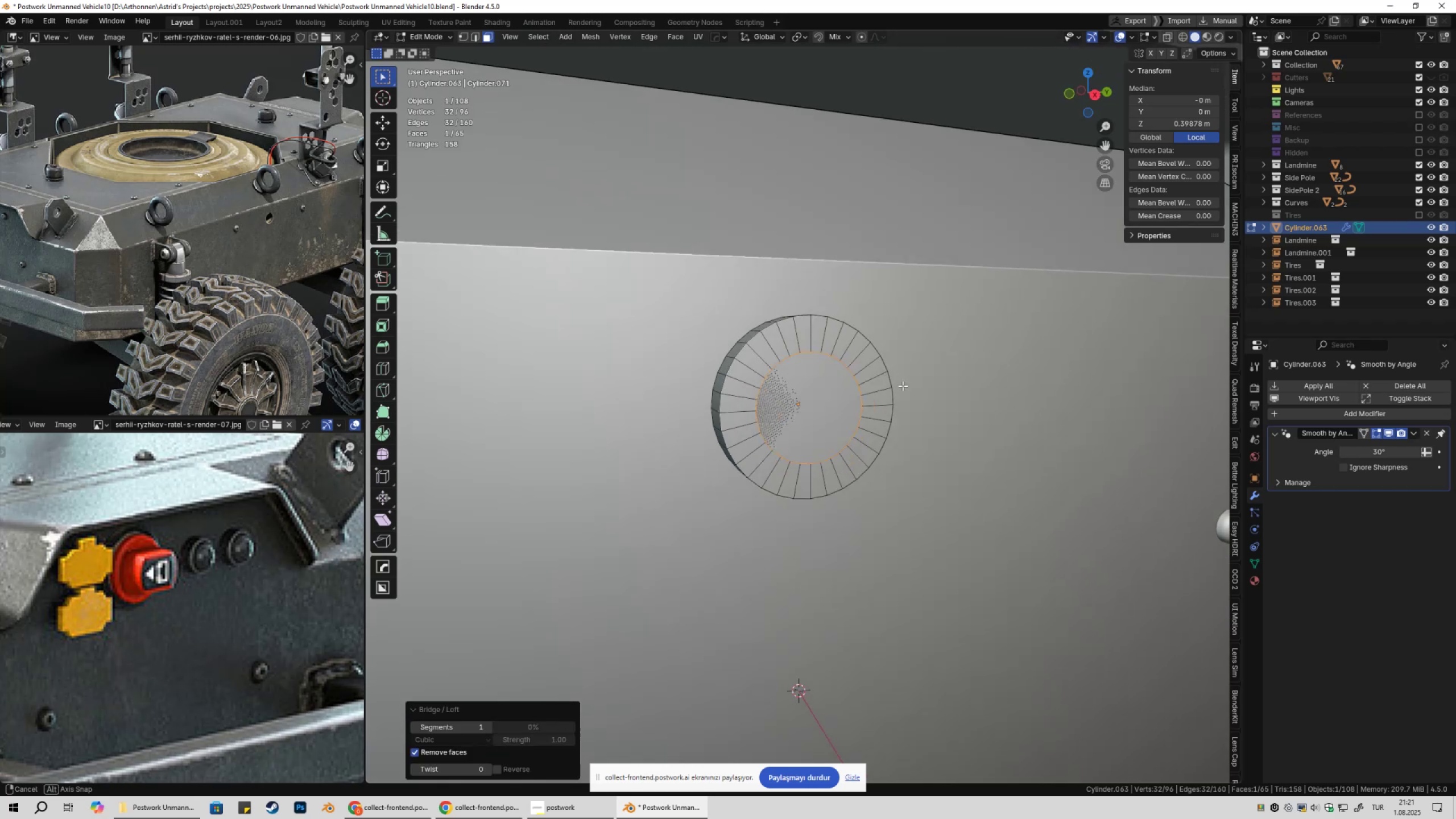 
key(Control+Z)
 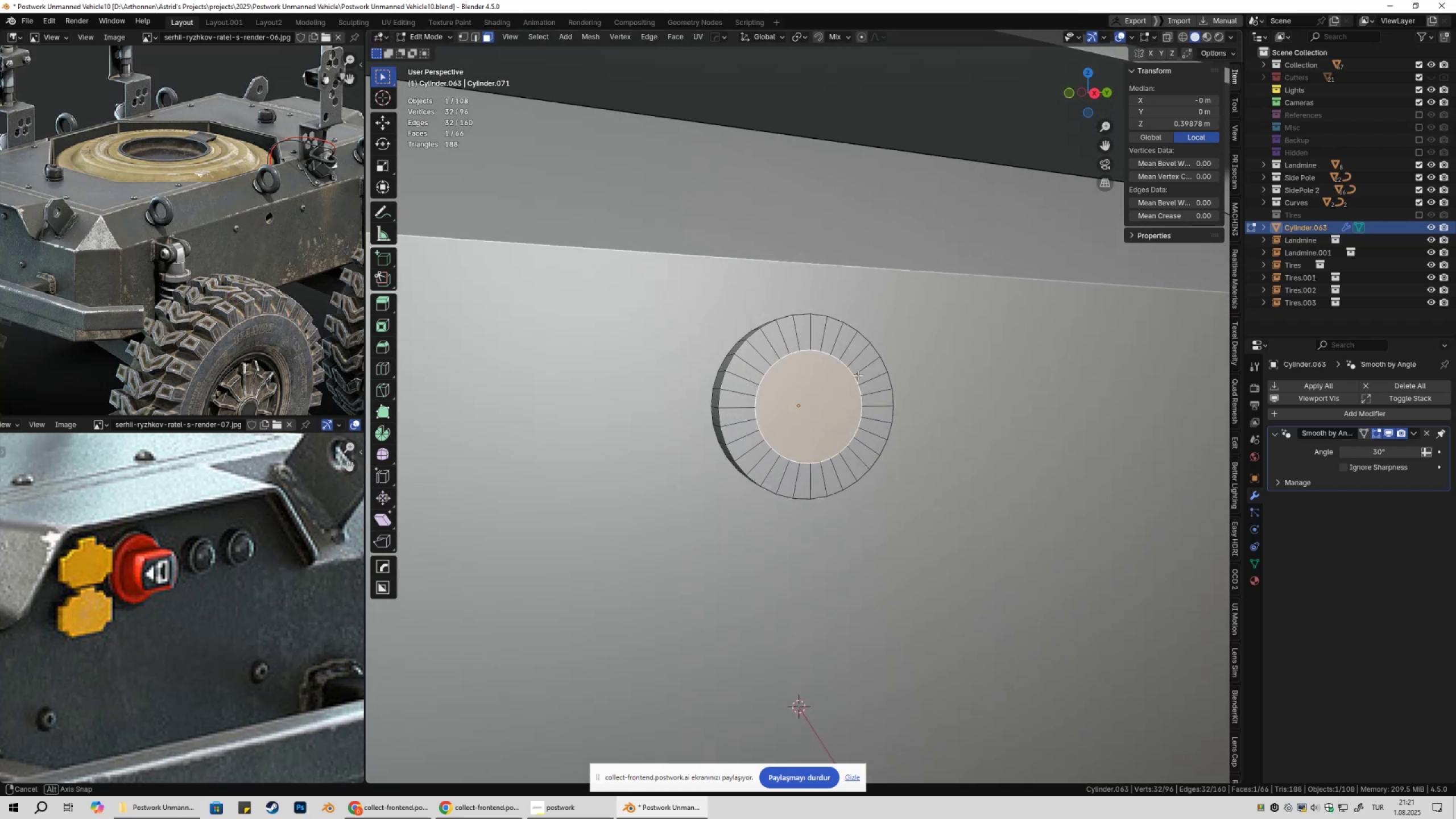 
wait(7.25)
 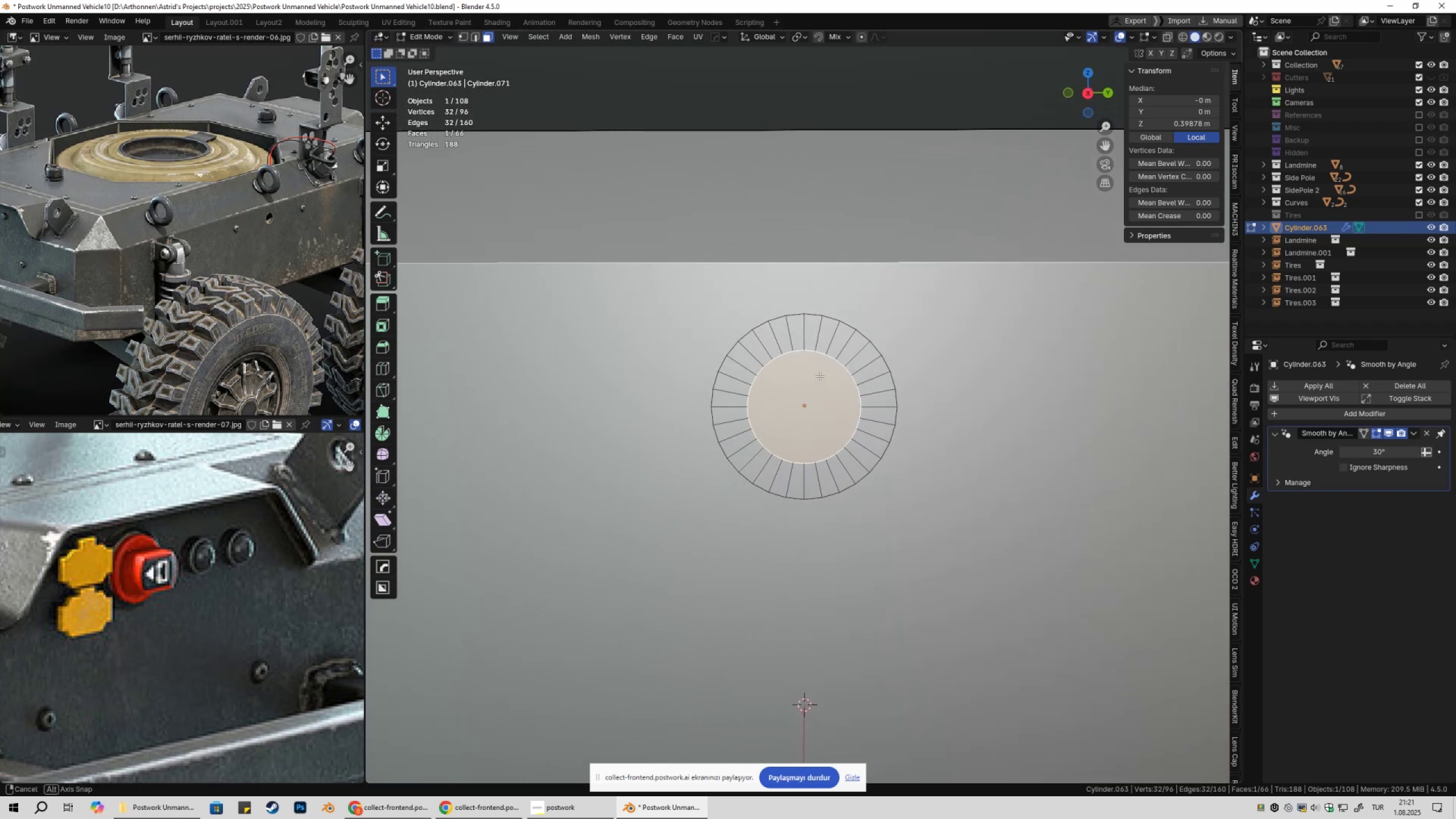 
key(1)
 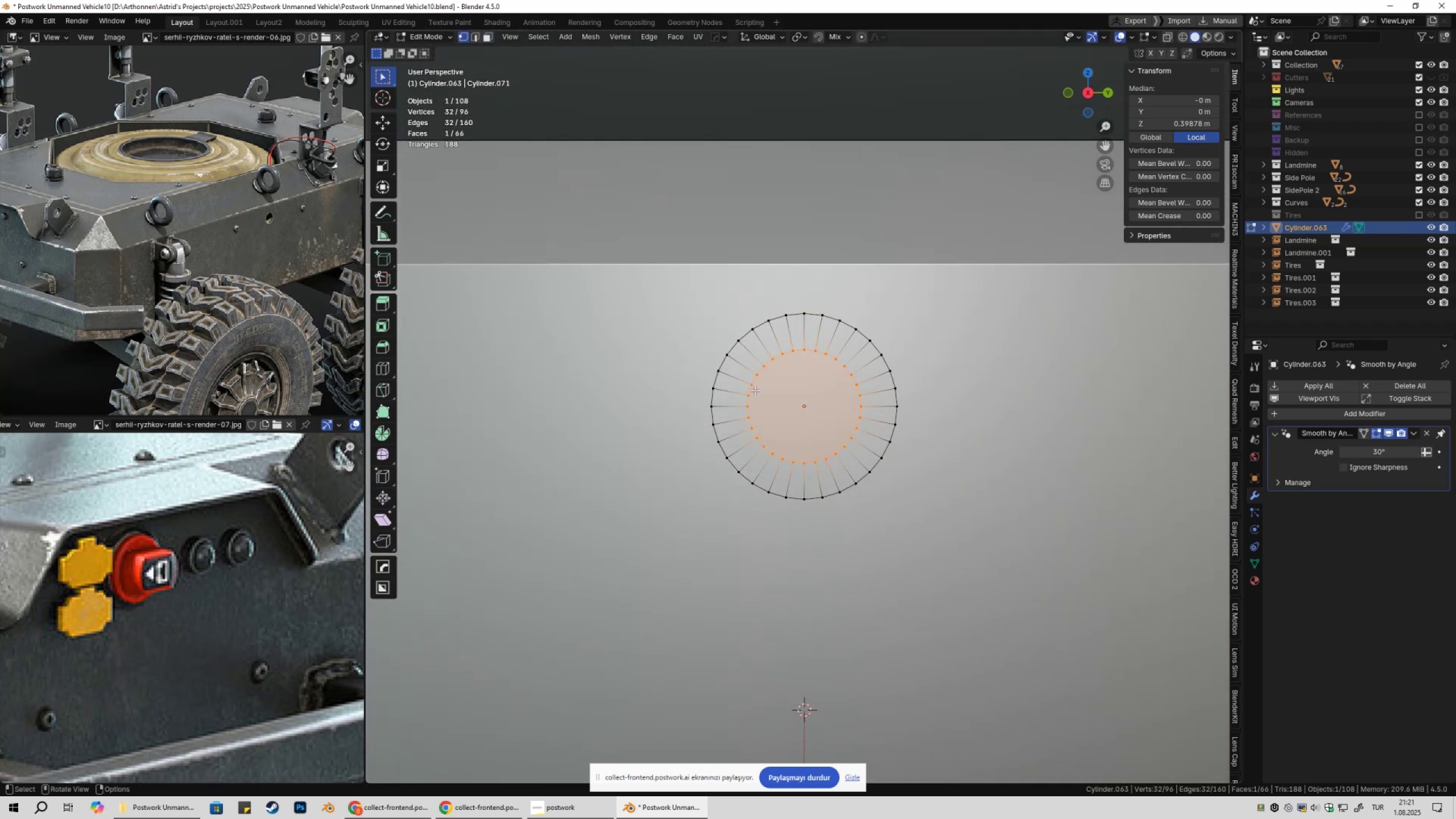 
left_click([755, 390])
 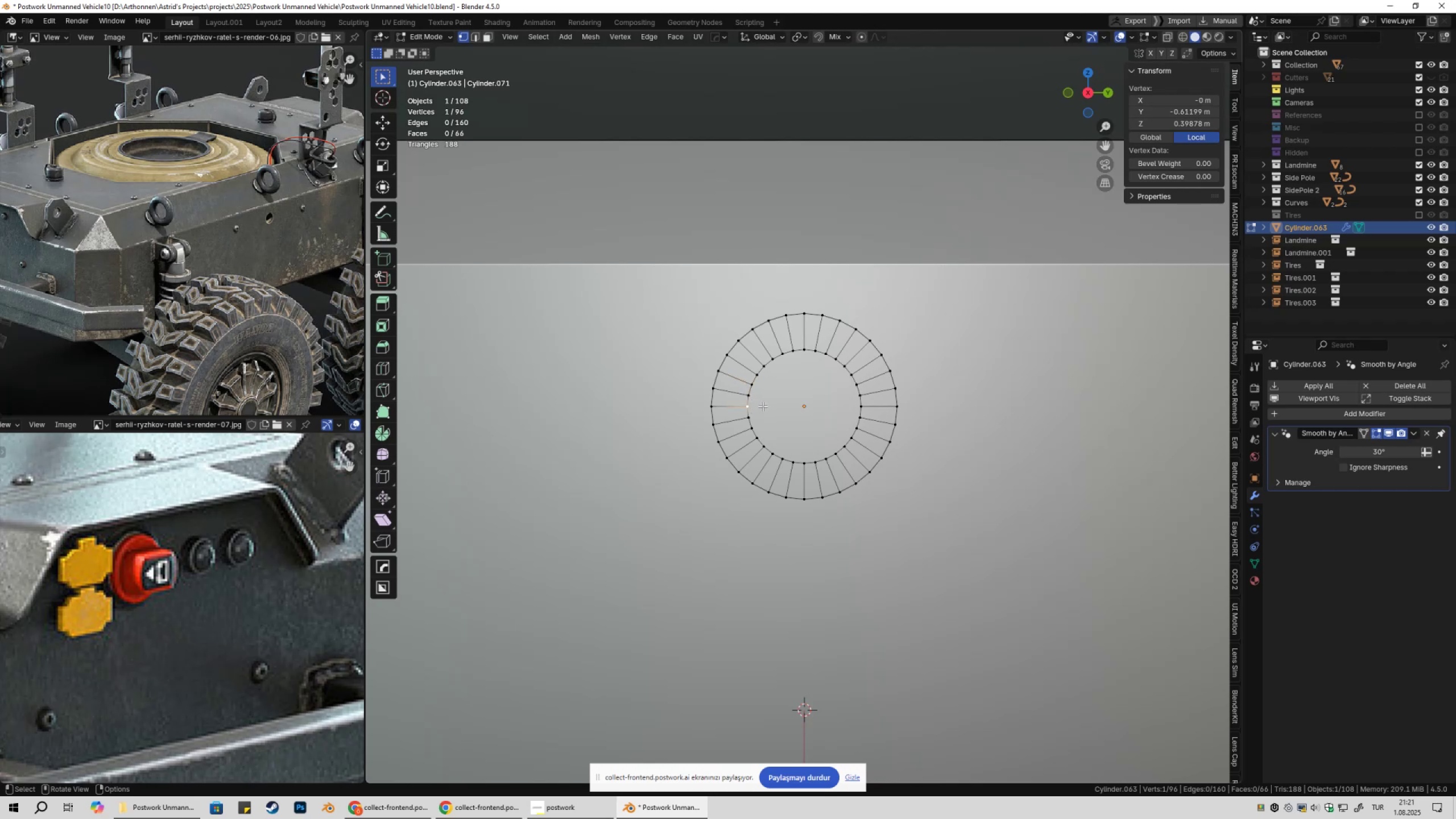 
left_click([751, 395])
 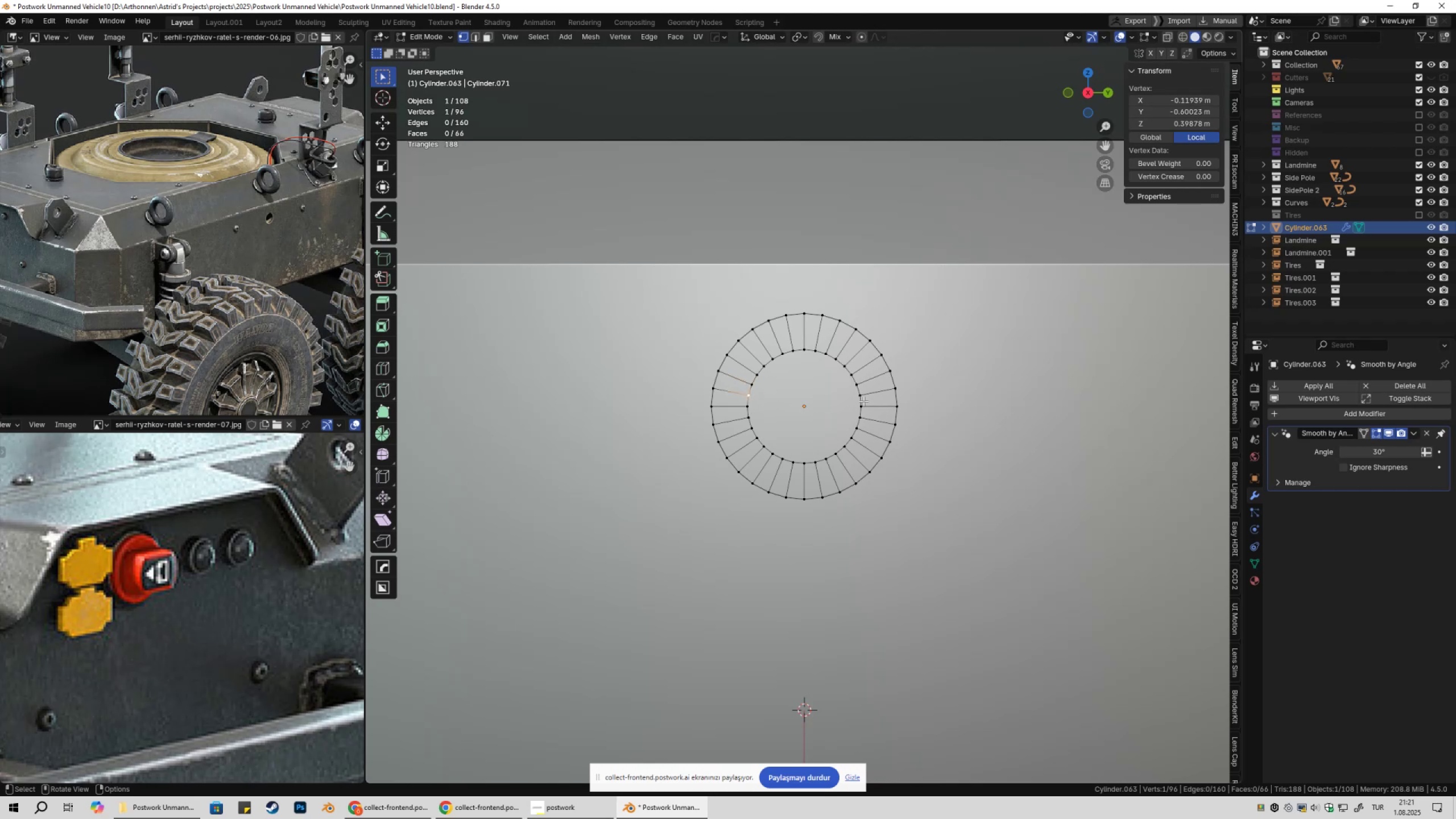 
hold_key(key=ControlLeft, duration=0.41)
left_click([864, 396])
 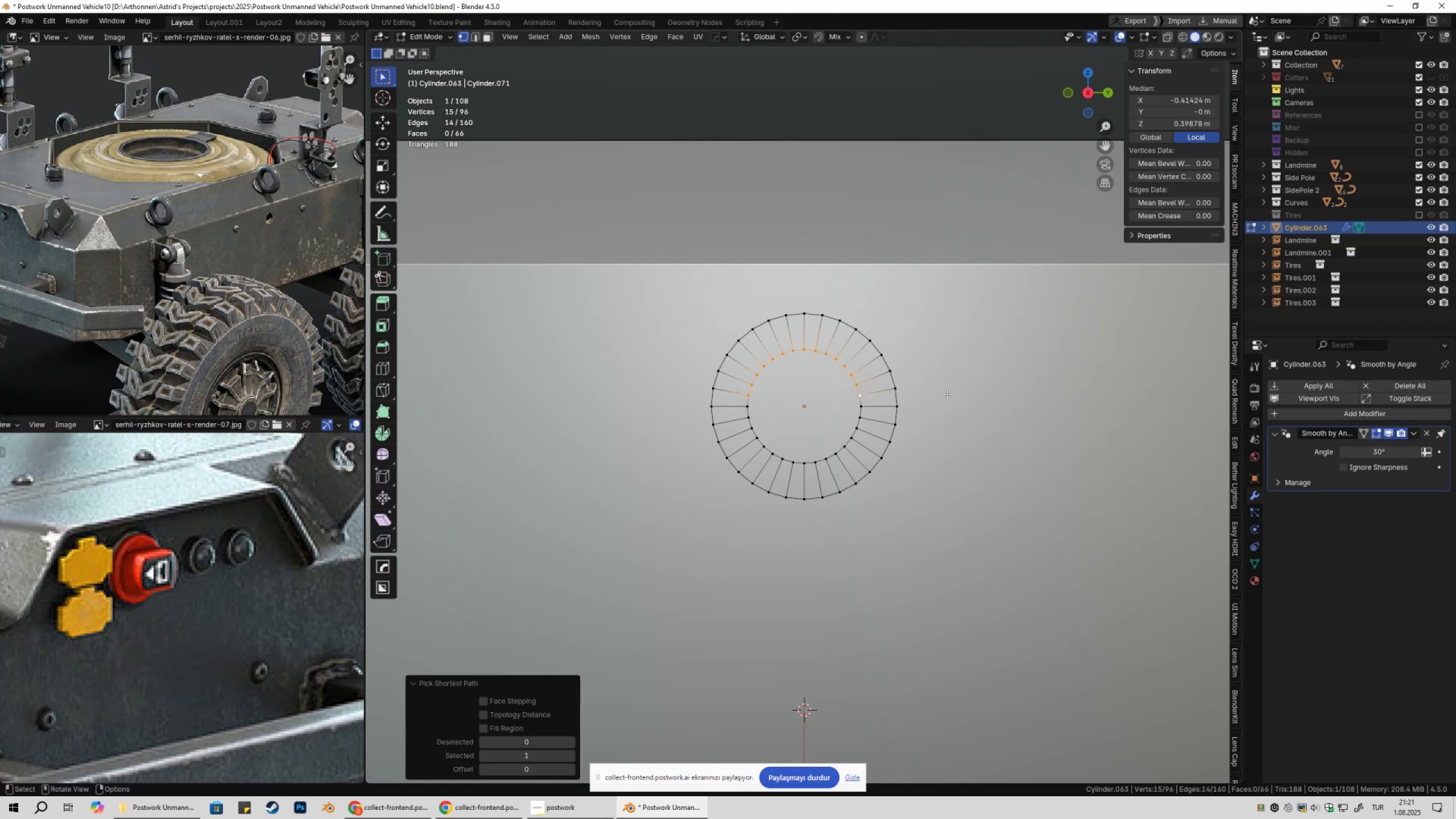 
type(sy0)
key(Escape)
type(sx0)
key(Escape)
type(sz0)
key(NumpadEnter)
type(gz)
key(Escape)
 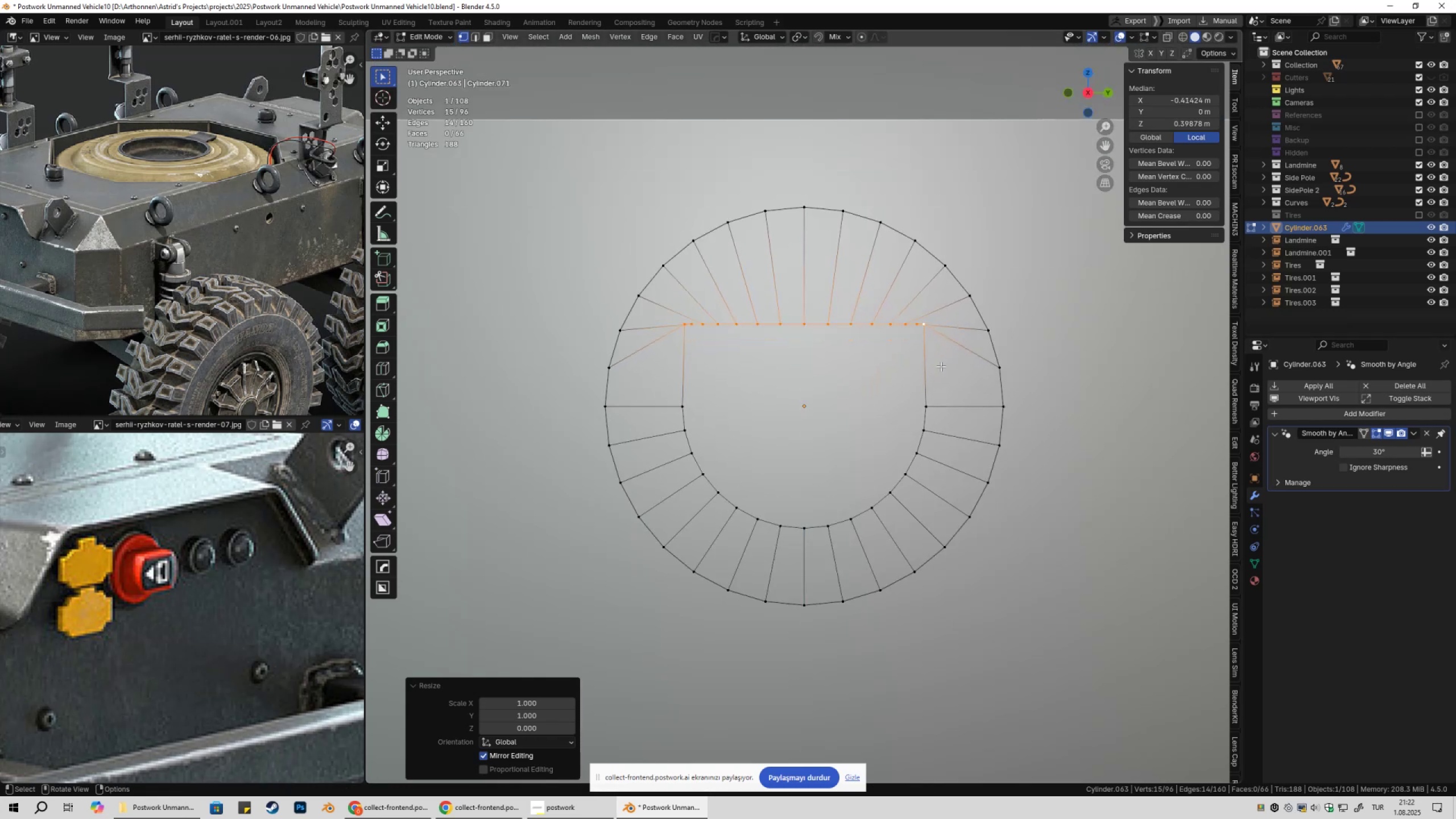 
scroll: coordinate [933, 366], scroll_direction: up, amount: 6.0
 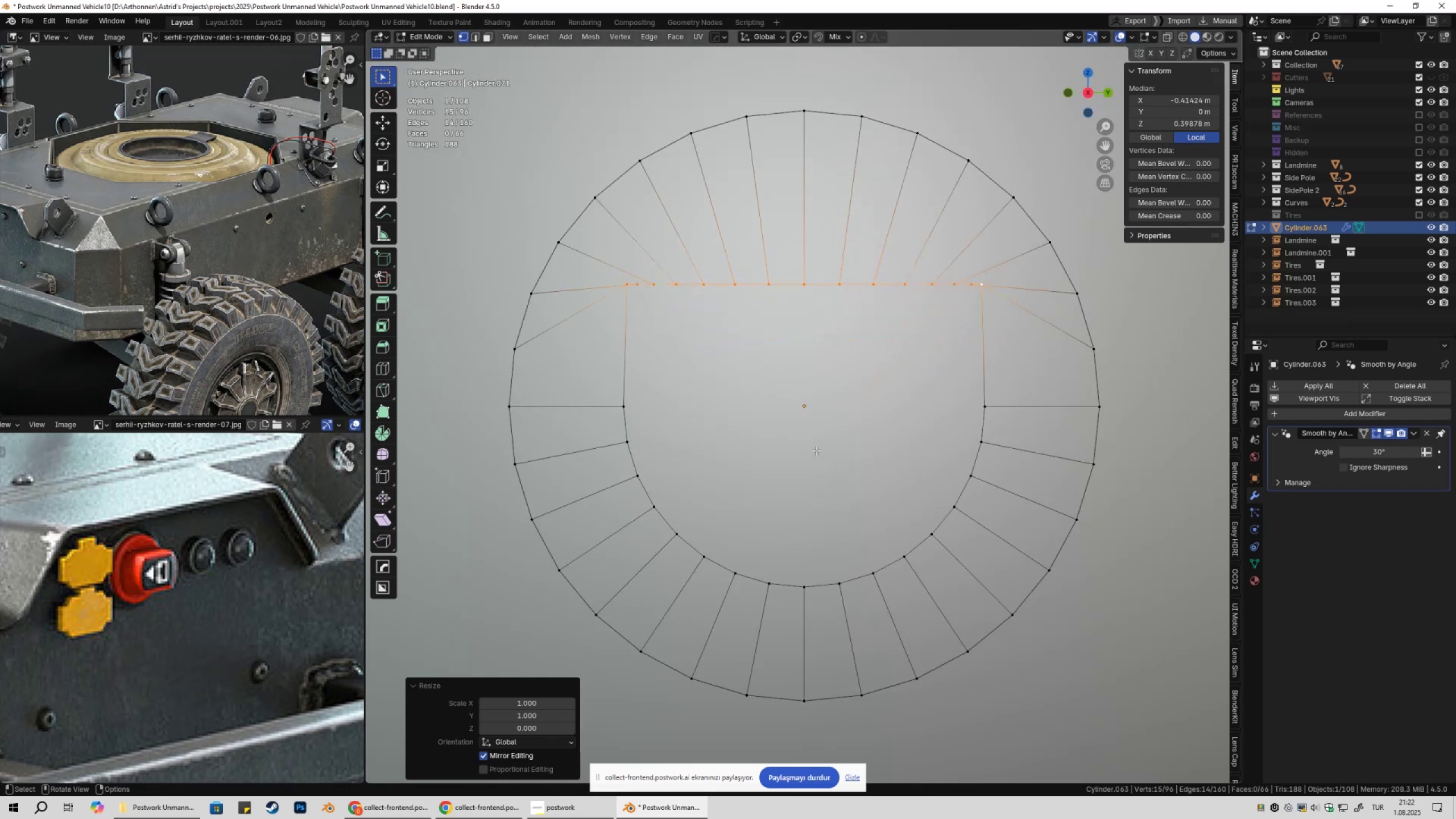 
left_click([616, 449])
 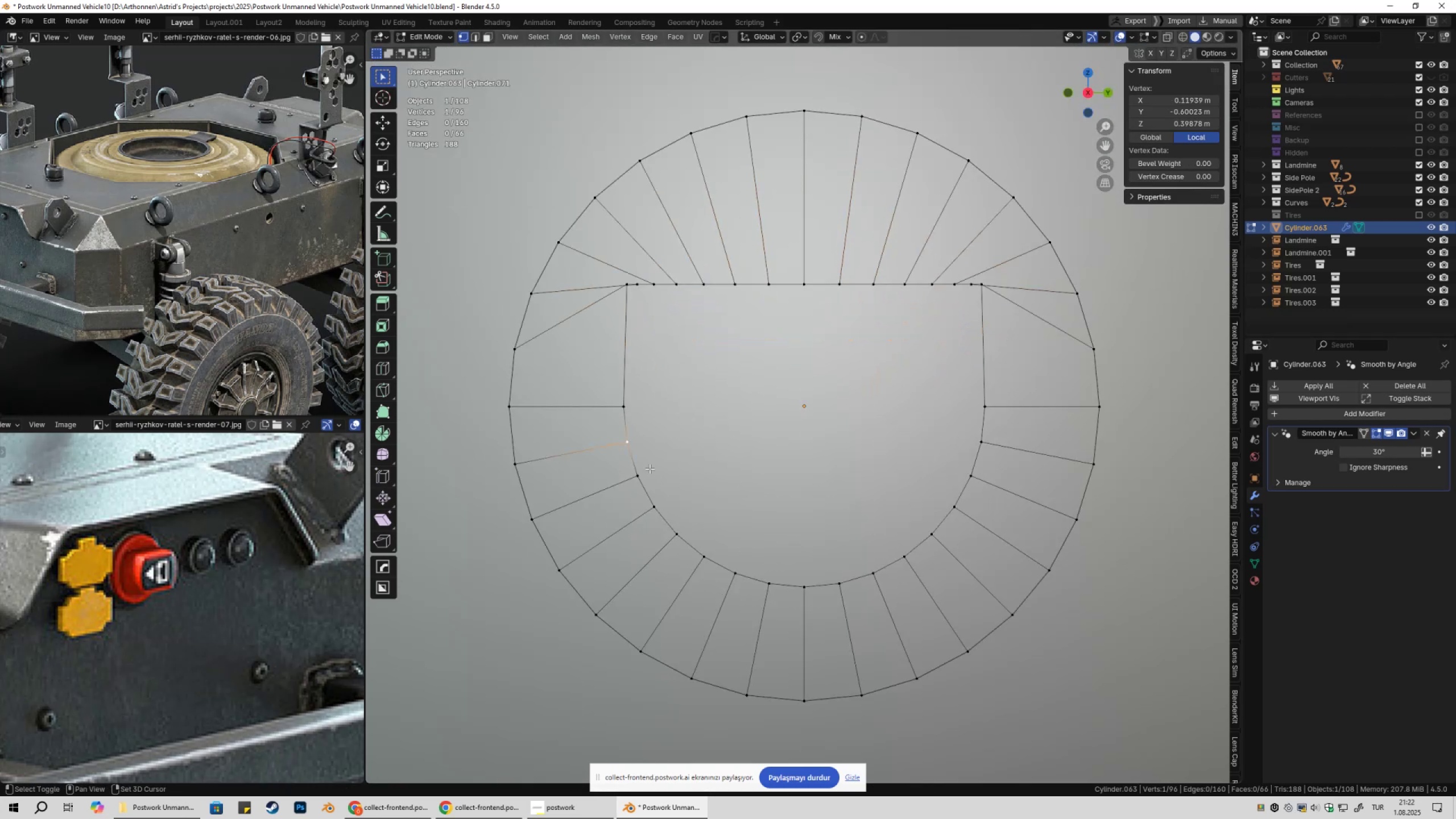 
hold_key(key=ShiftLeft, duration=0.55)
double_click([650, 470])
 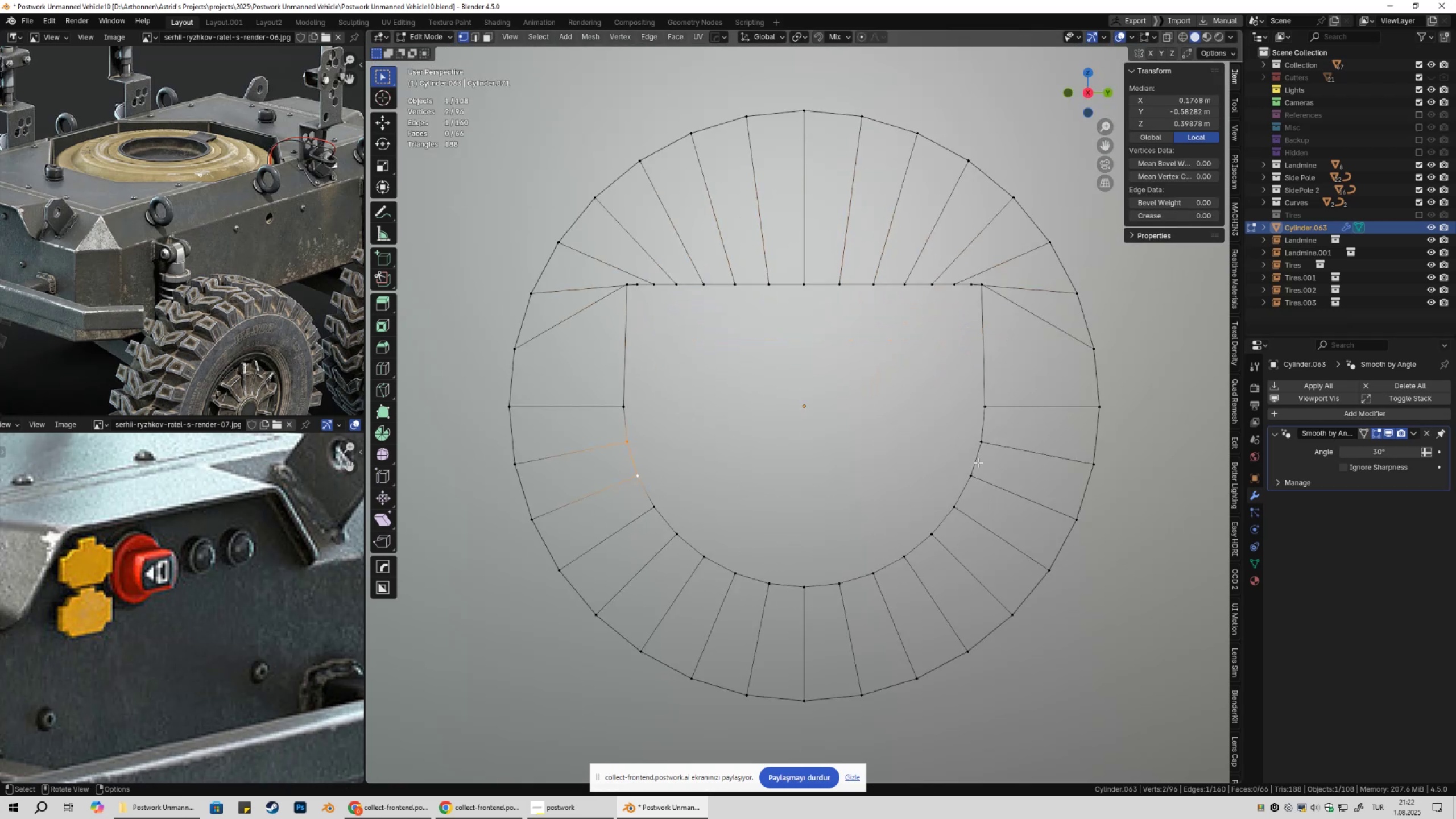 
key(Control+ControlLeft)
 